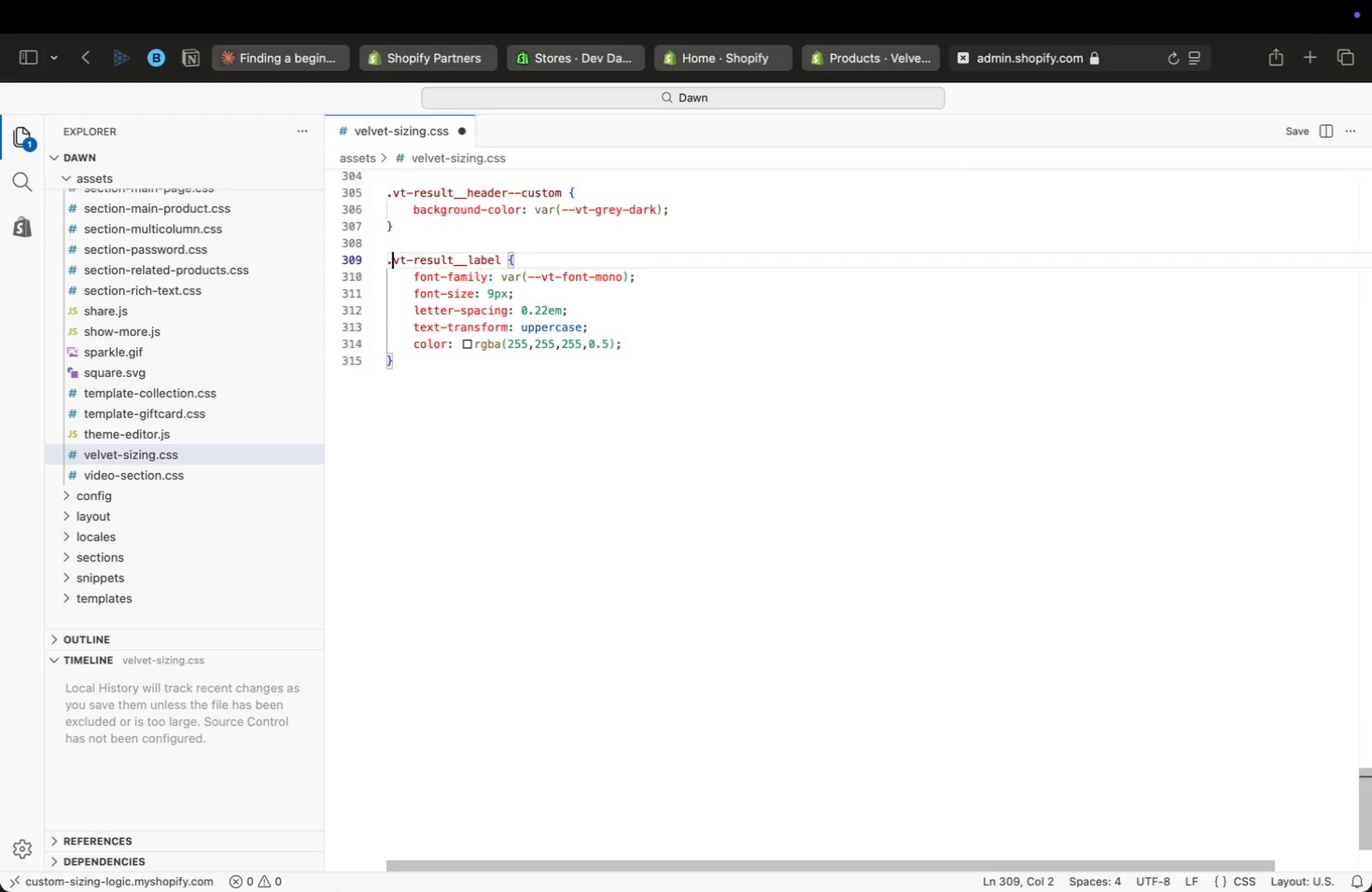 
key(ArrowUp)
 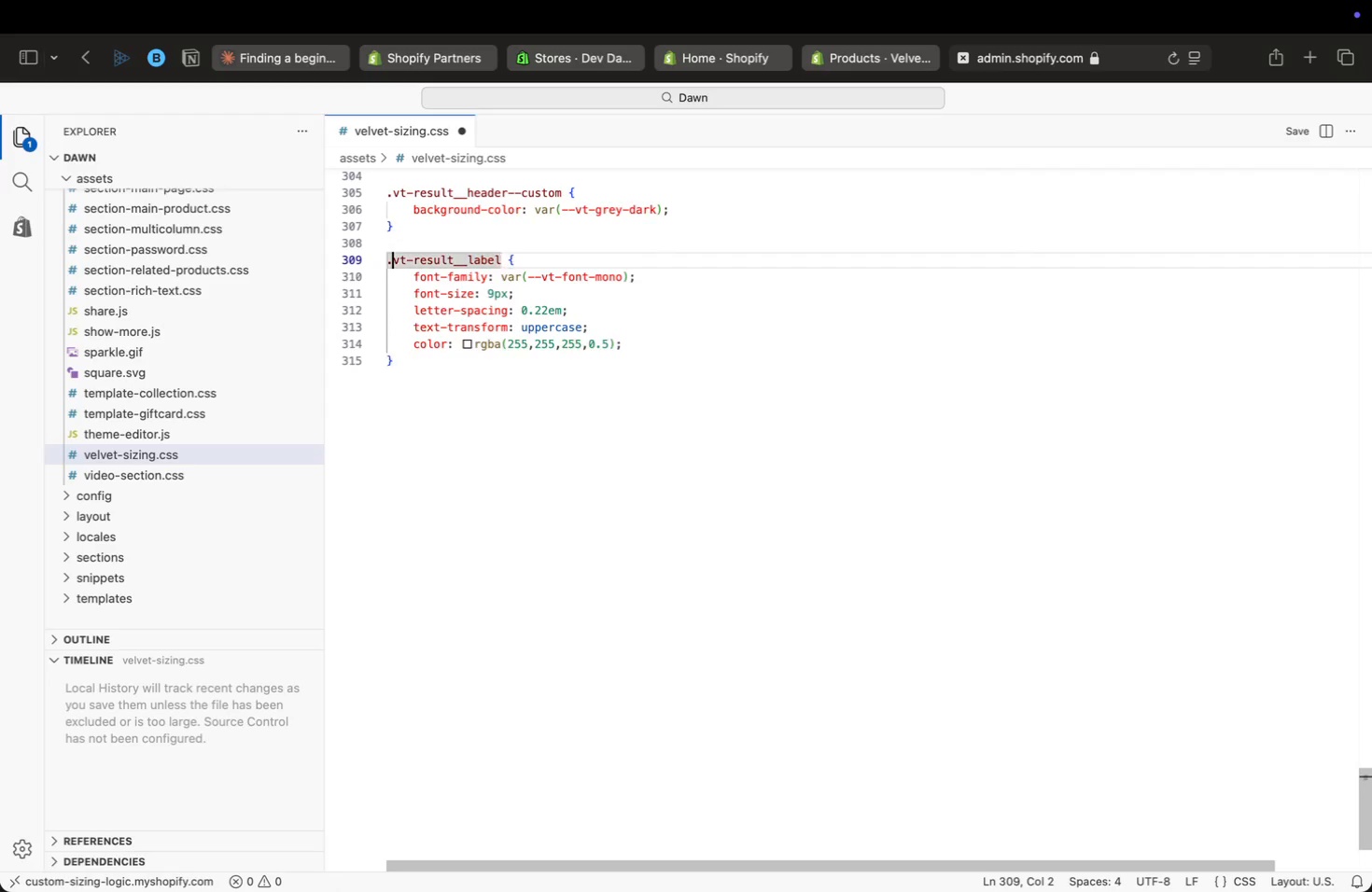 
key(ArrowUp)
 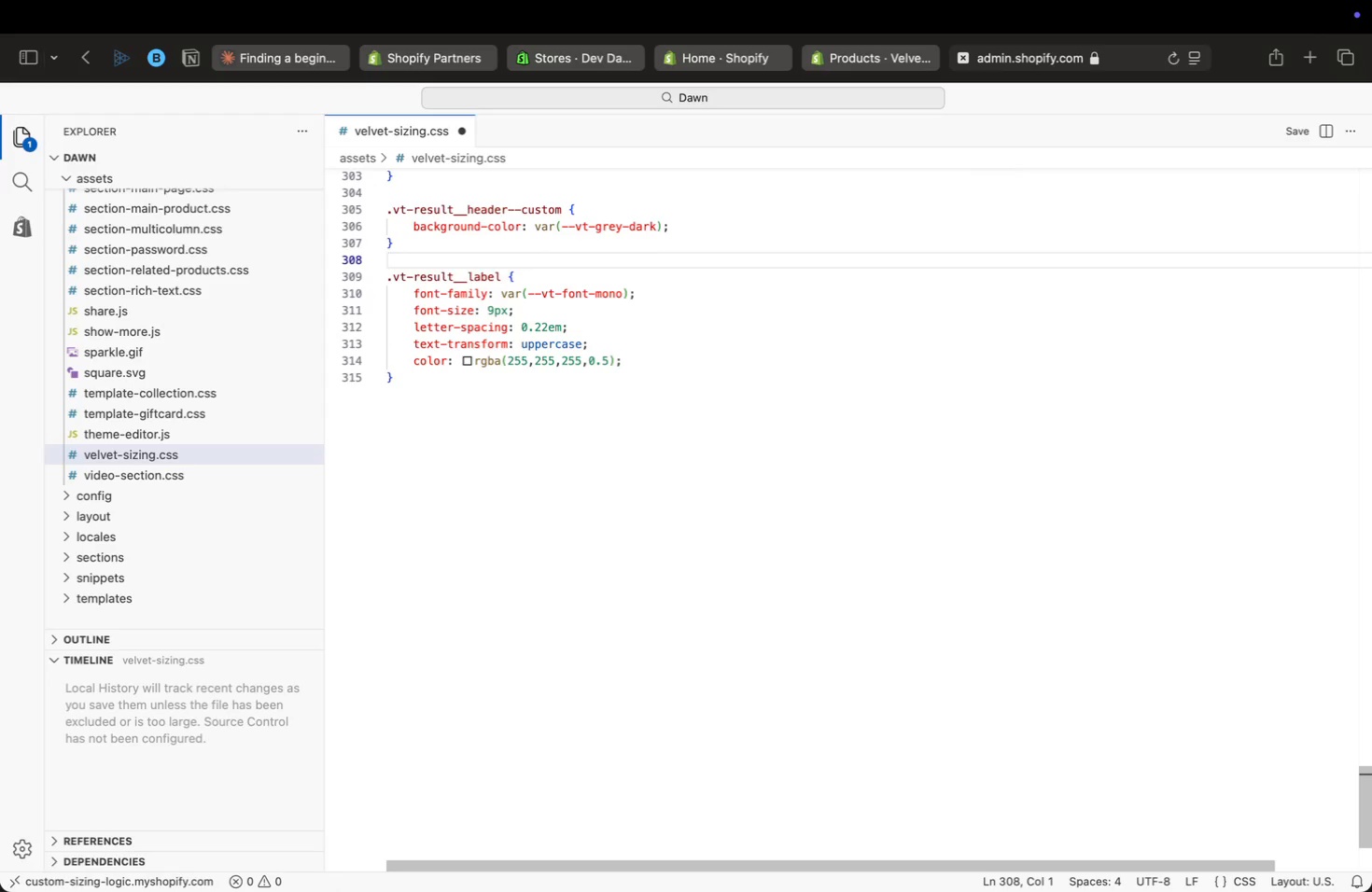 
key(ArrowUp)
 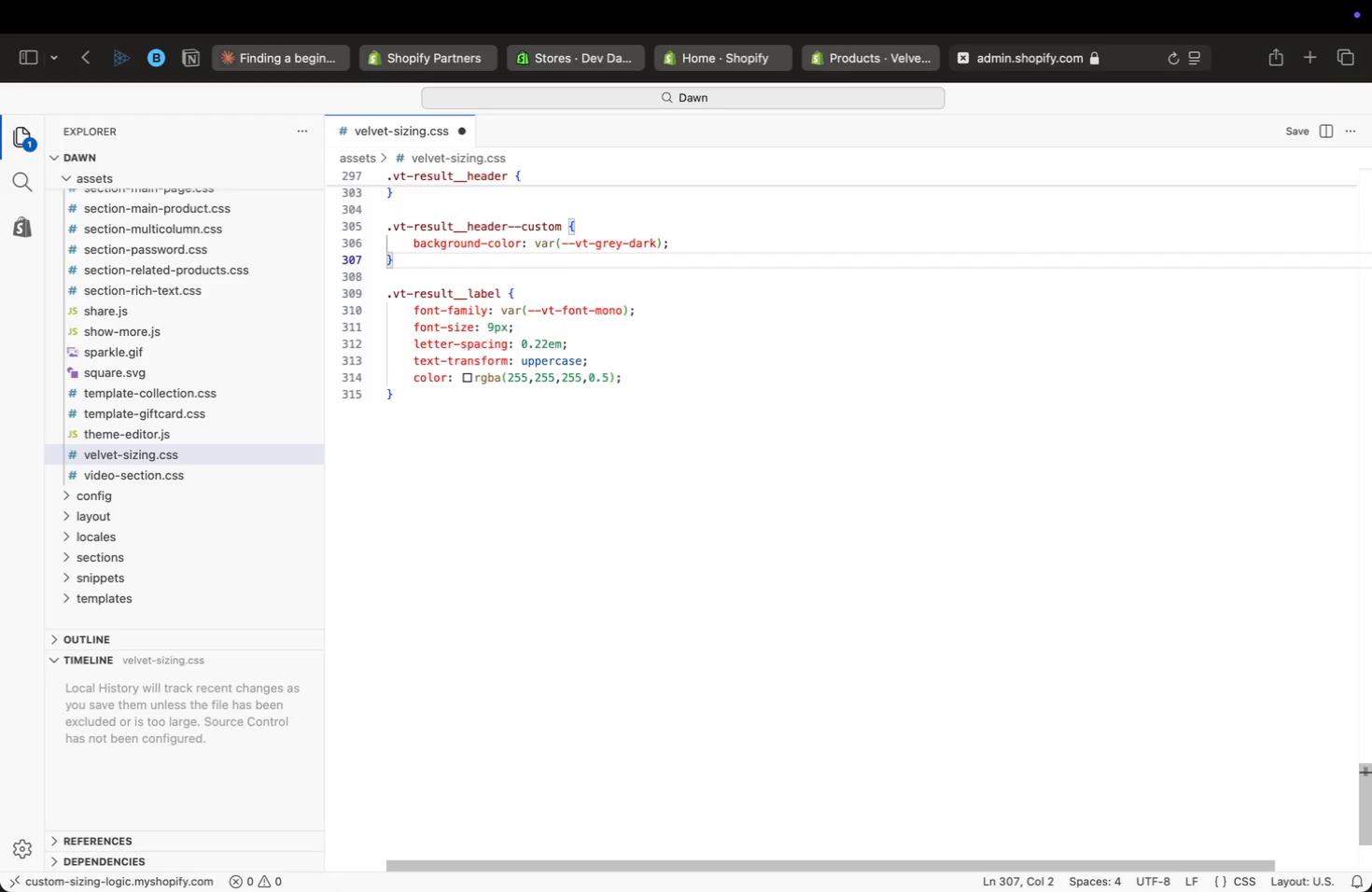 
key(ArrowUp)
 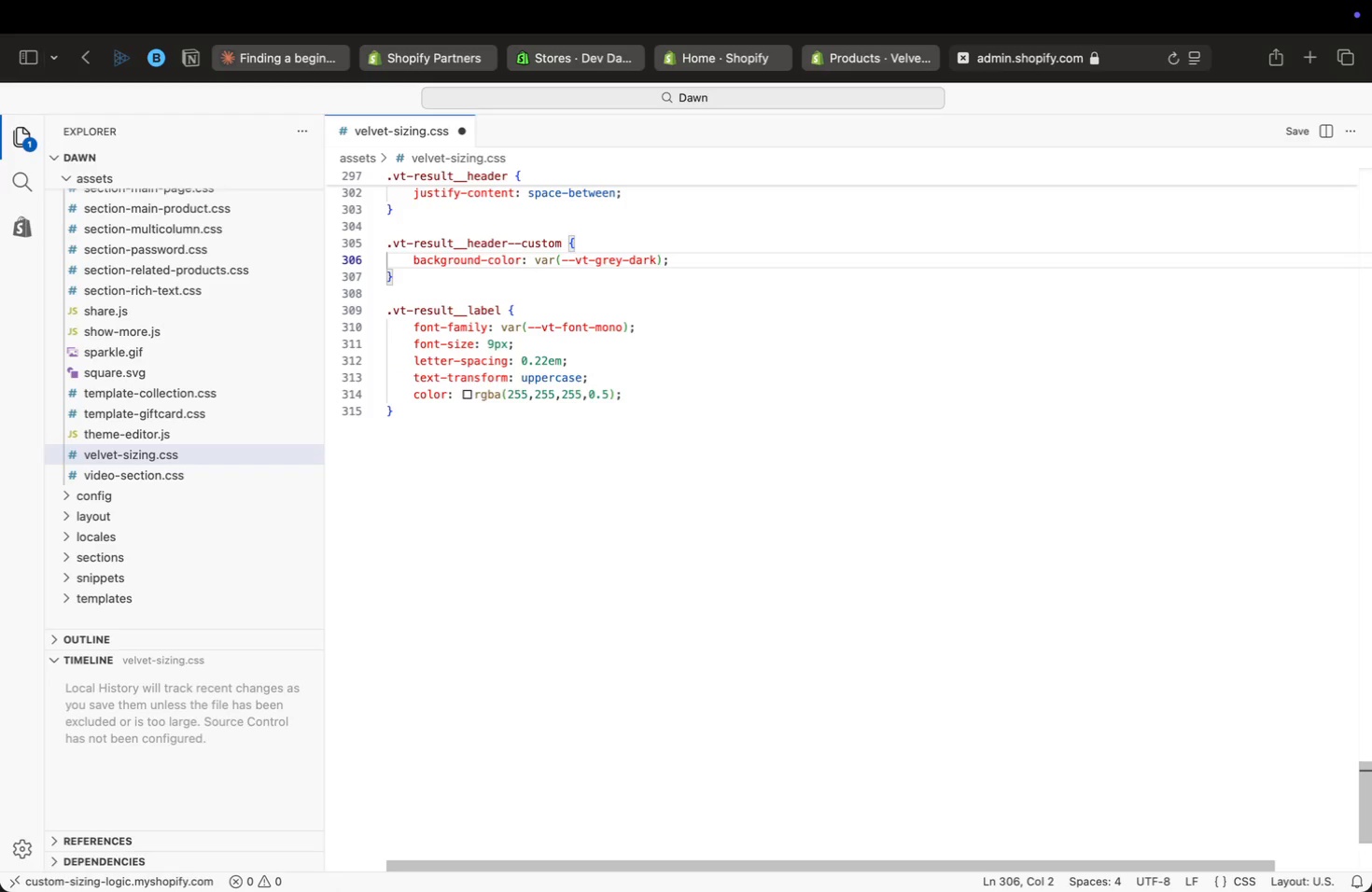 
key(ArrowUp)
 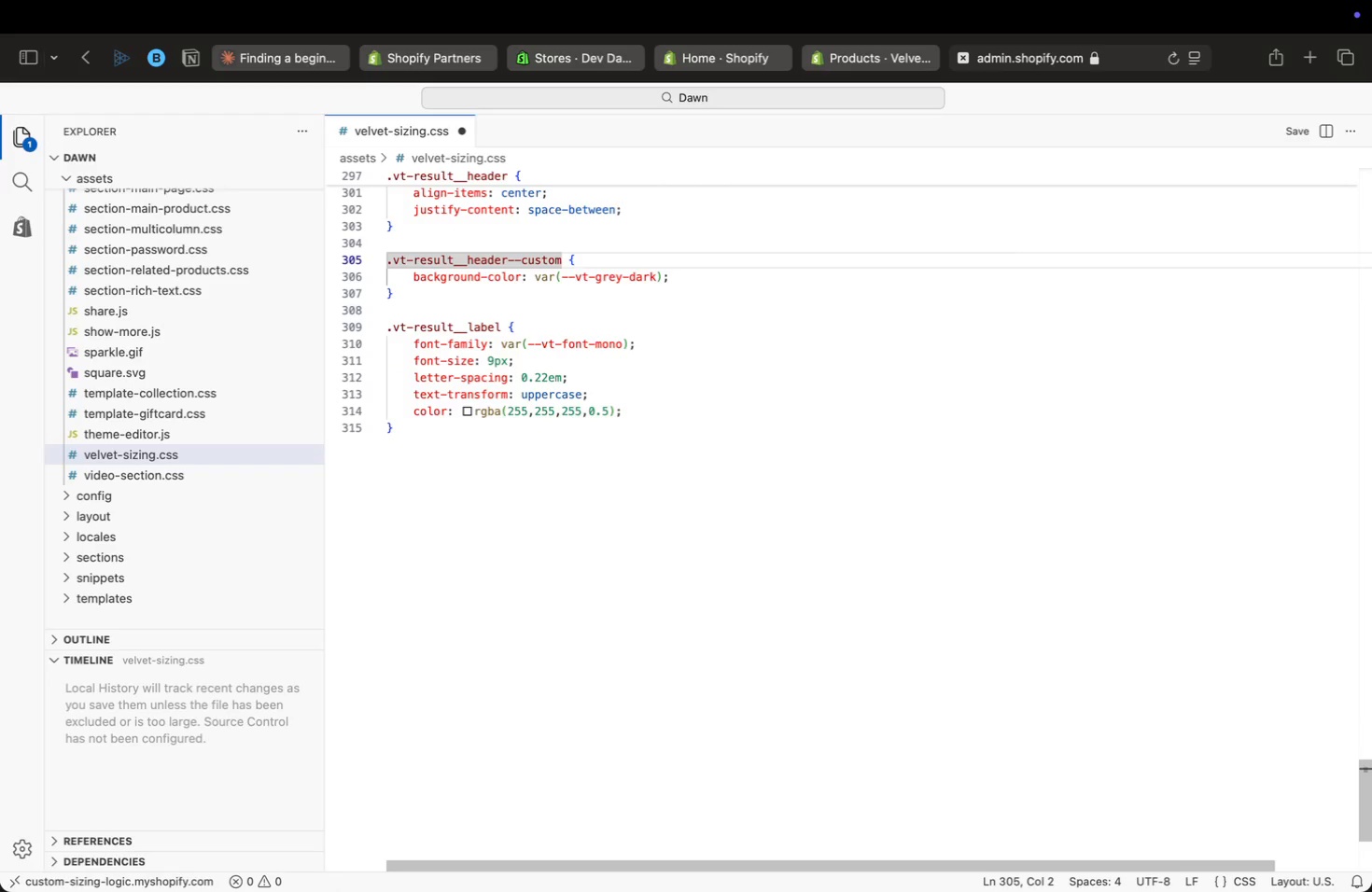 
key(ArrowUp)
 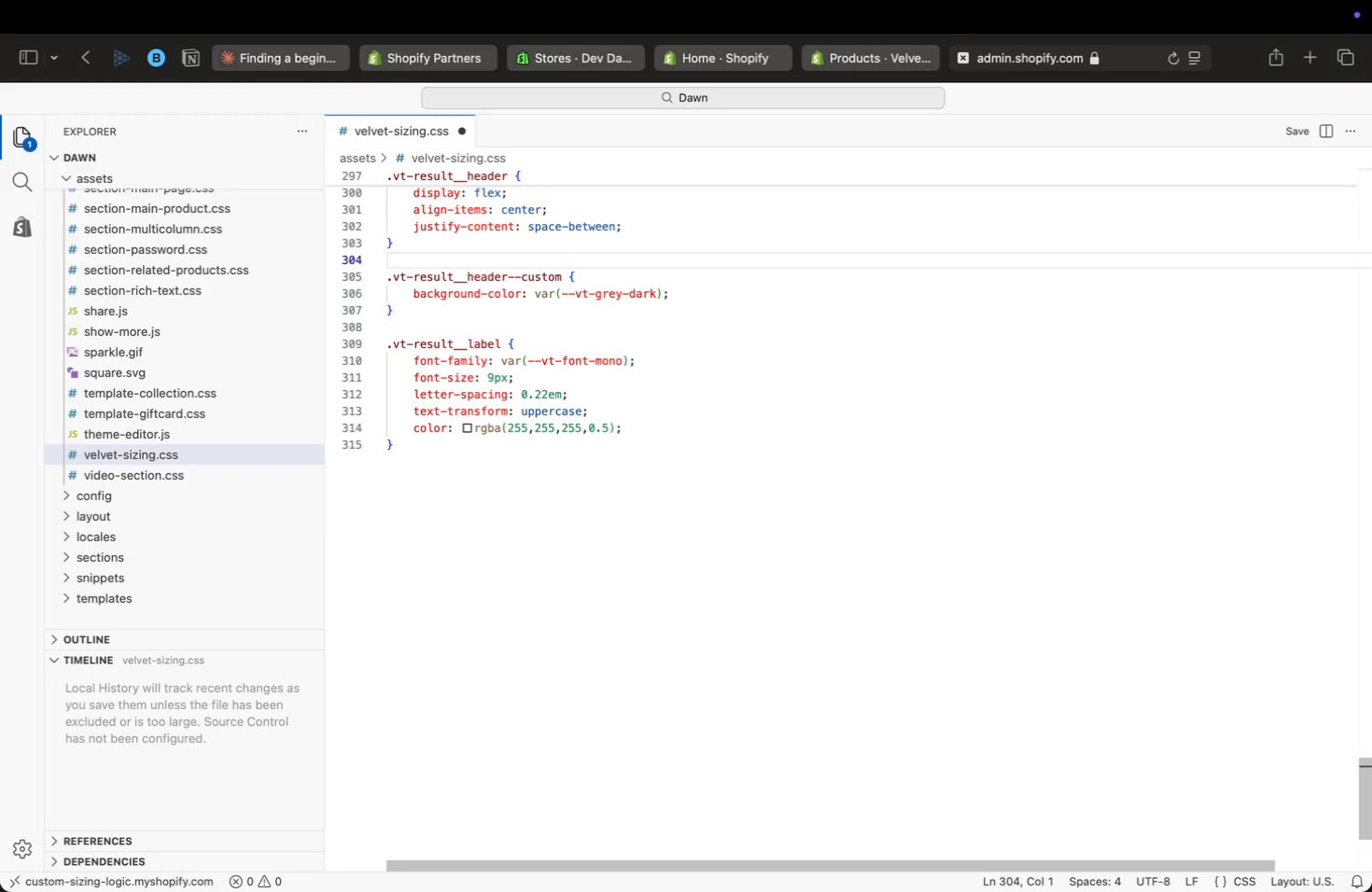 
key(ArrowUp)
 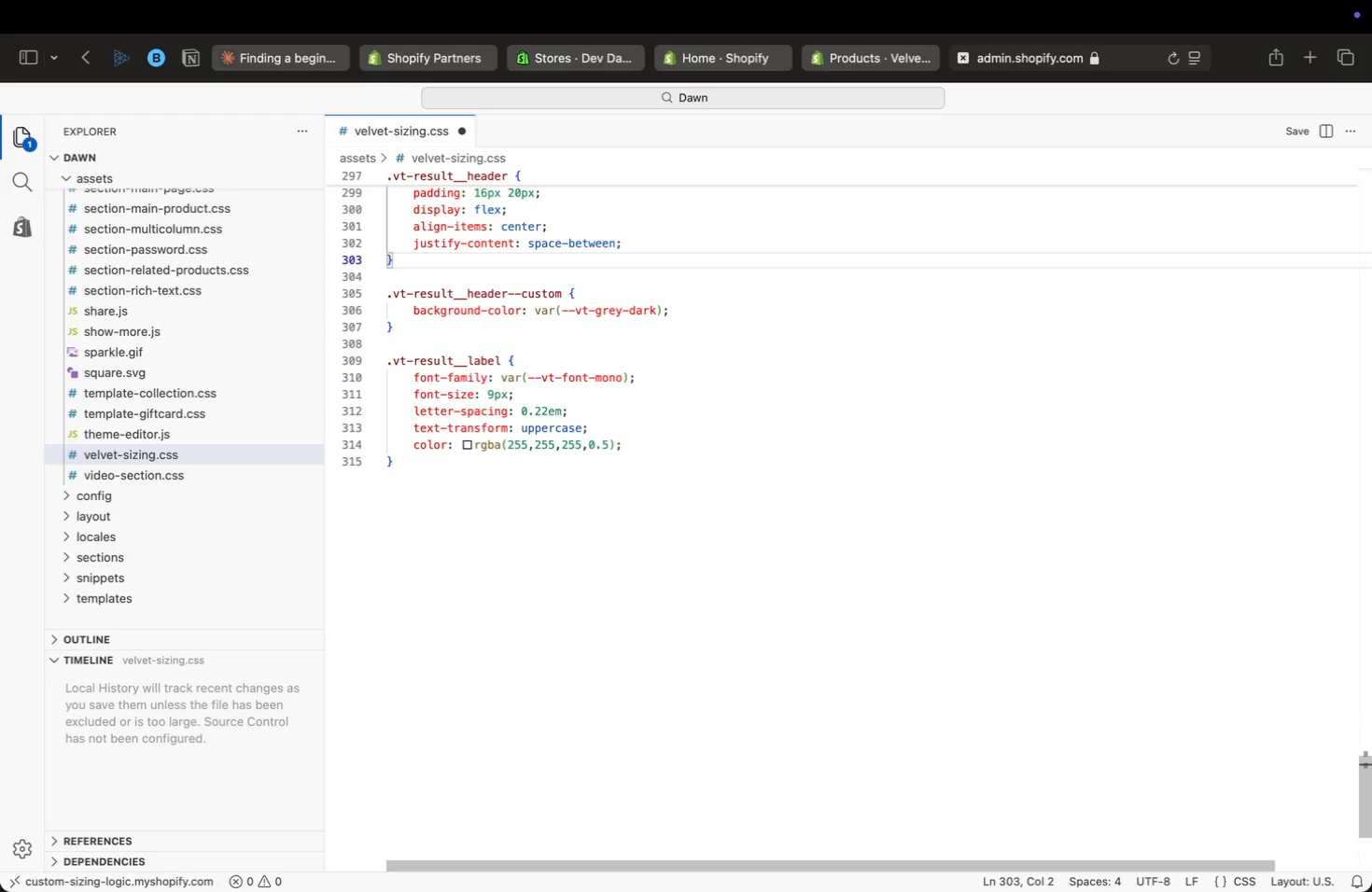 
key(ArrowUp)
 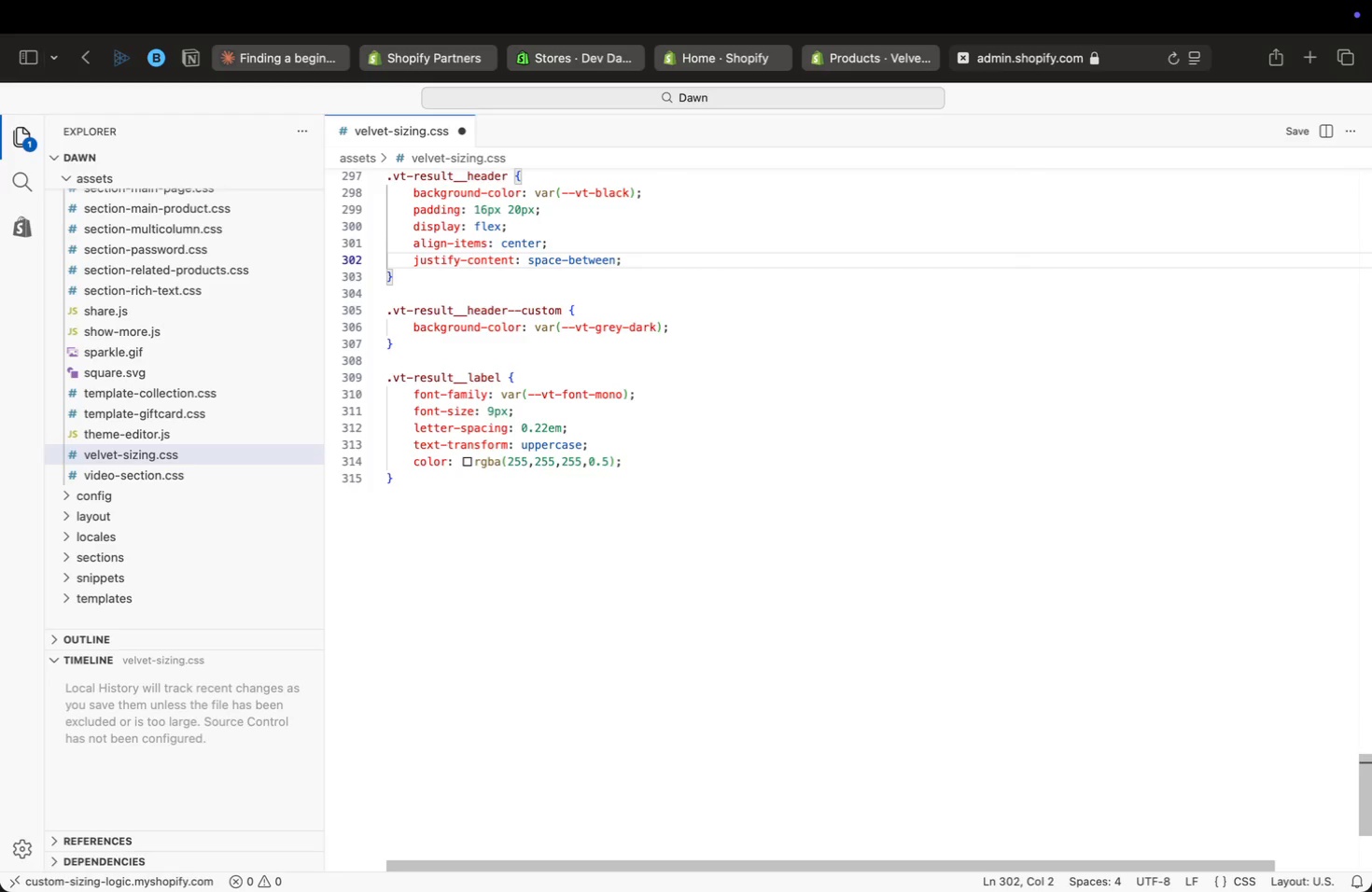 
key(ArrowDown)
 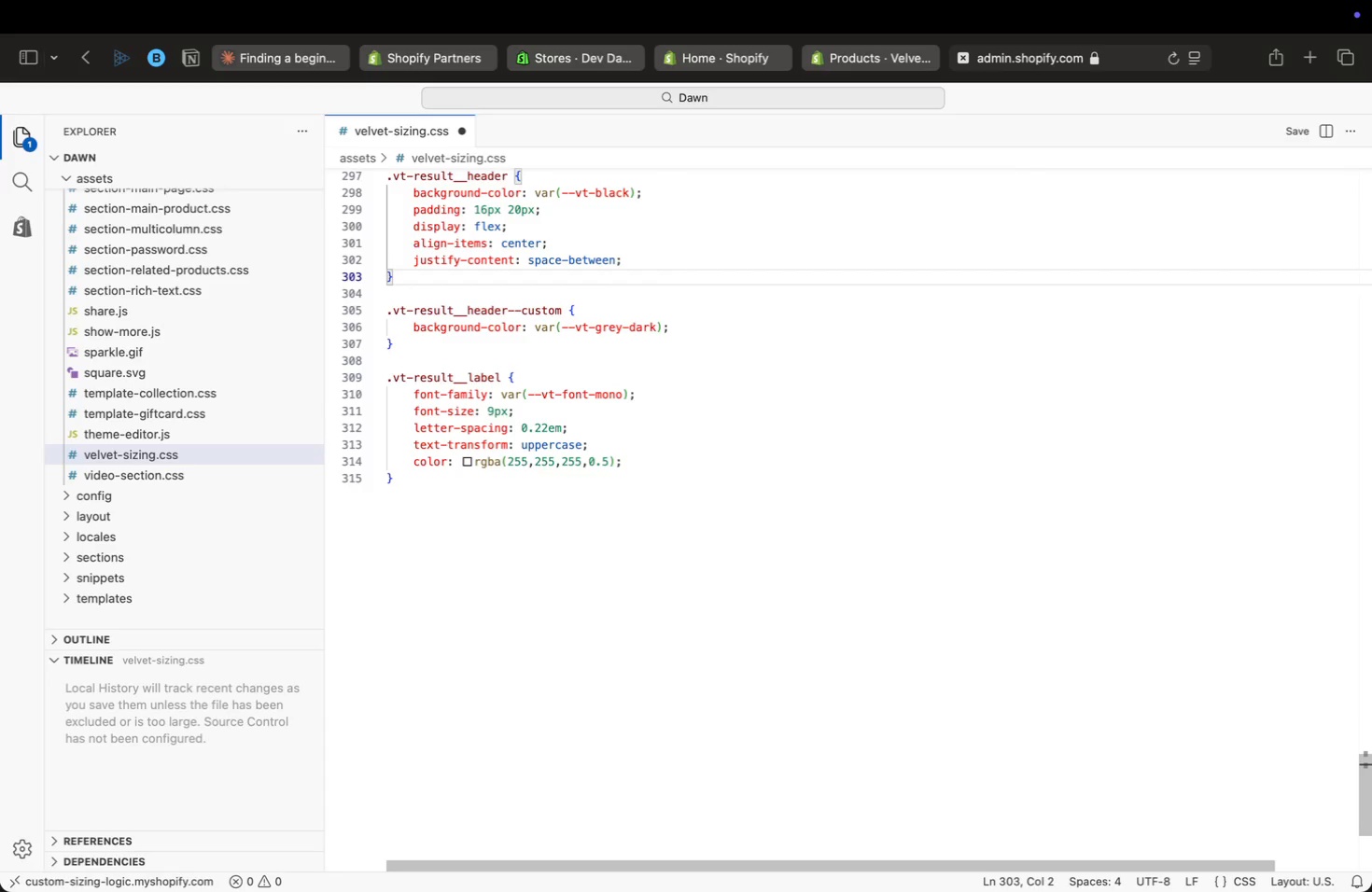 
key(ArrowDown)
 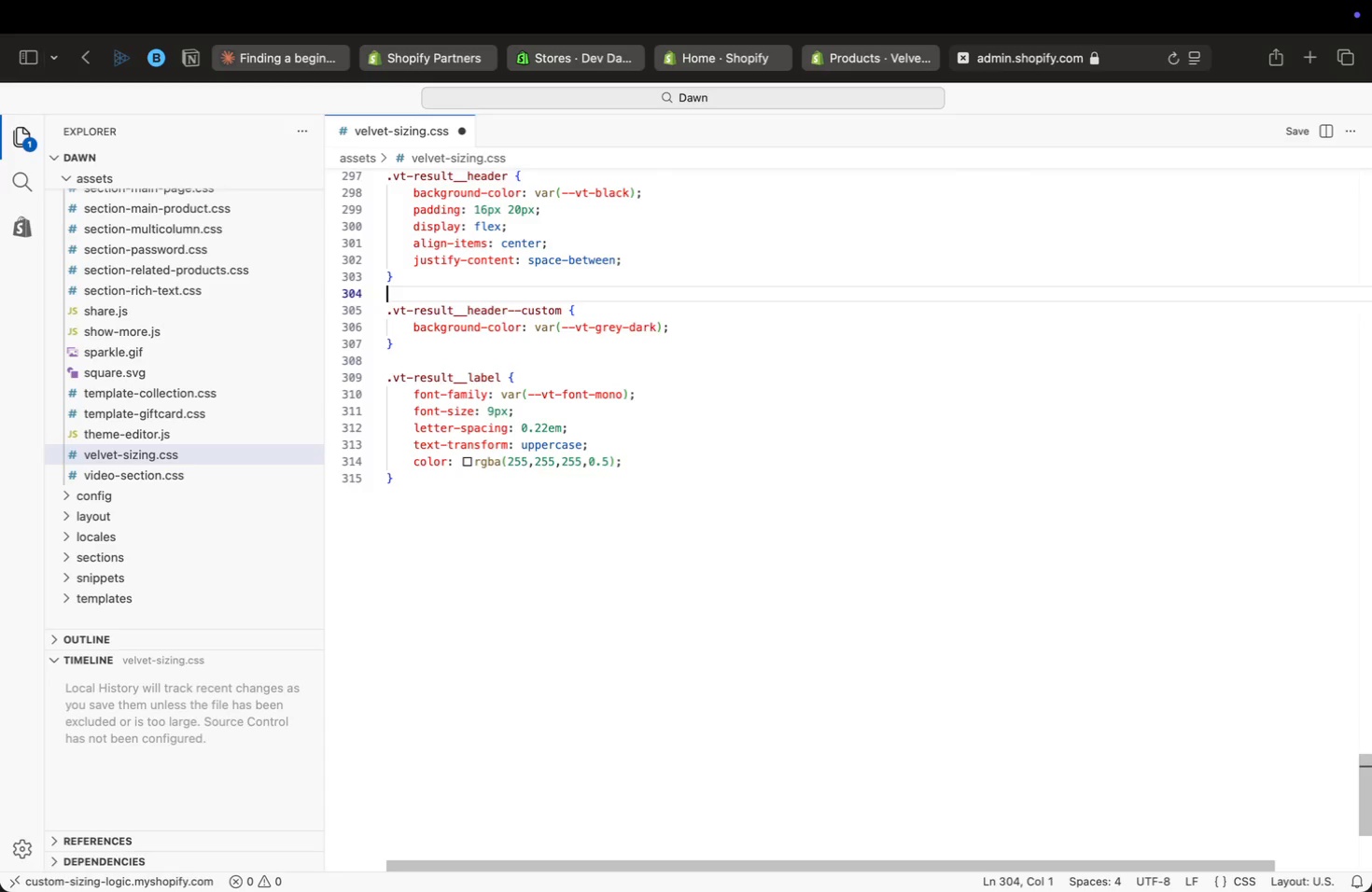 
key(ArrowDown)
 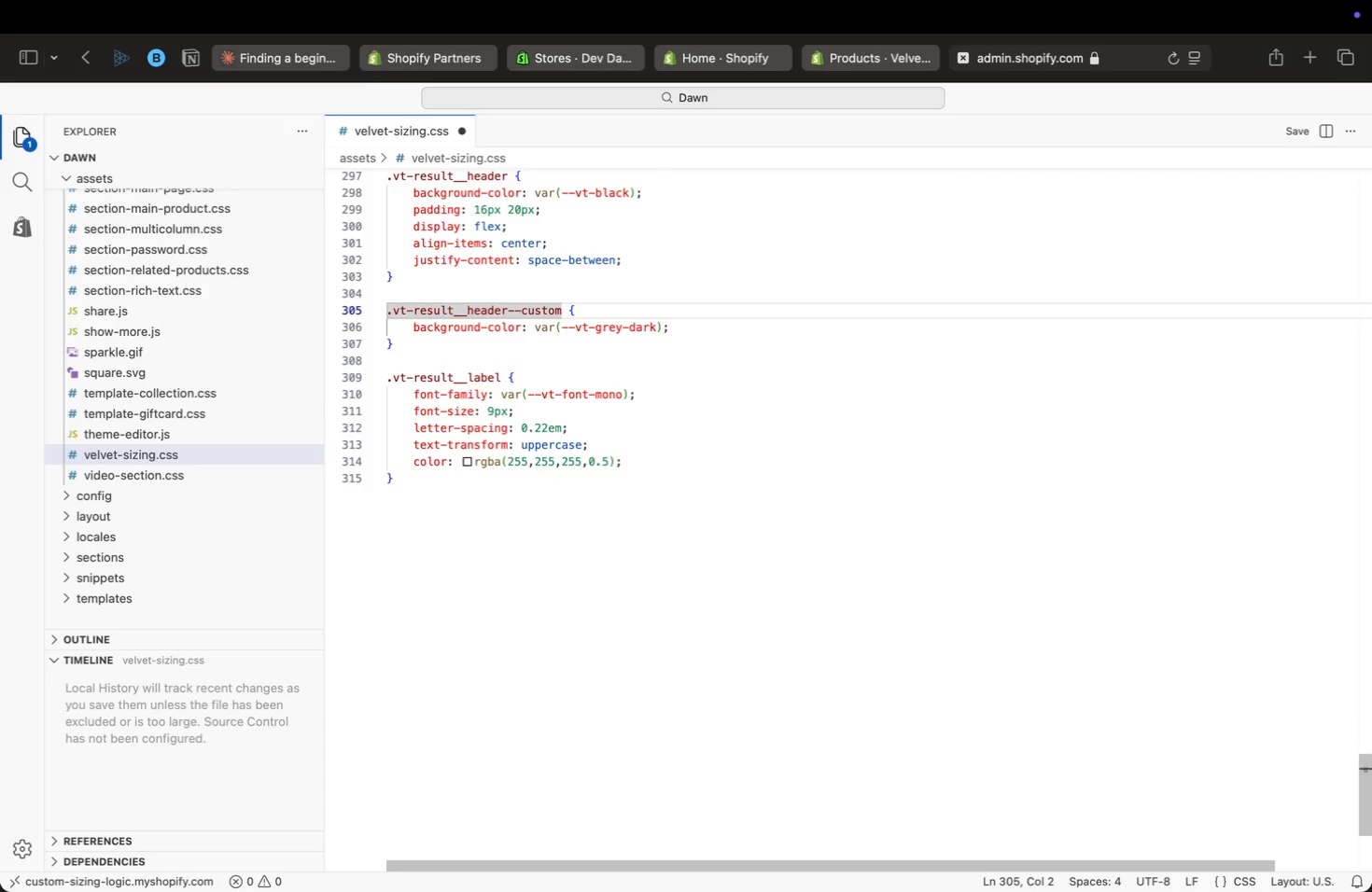 
key(ArrowDown)
 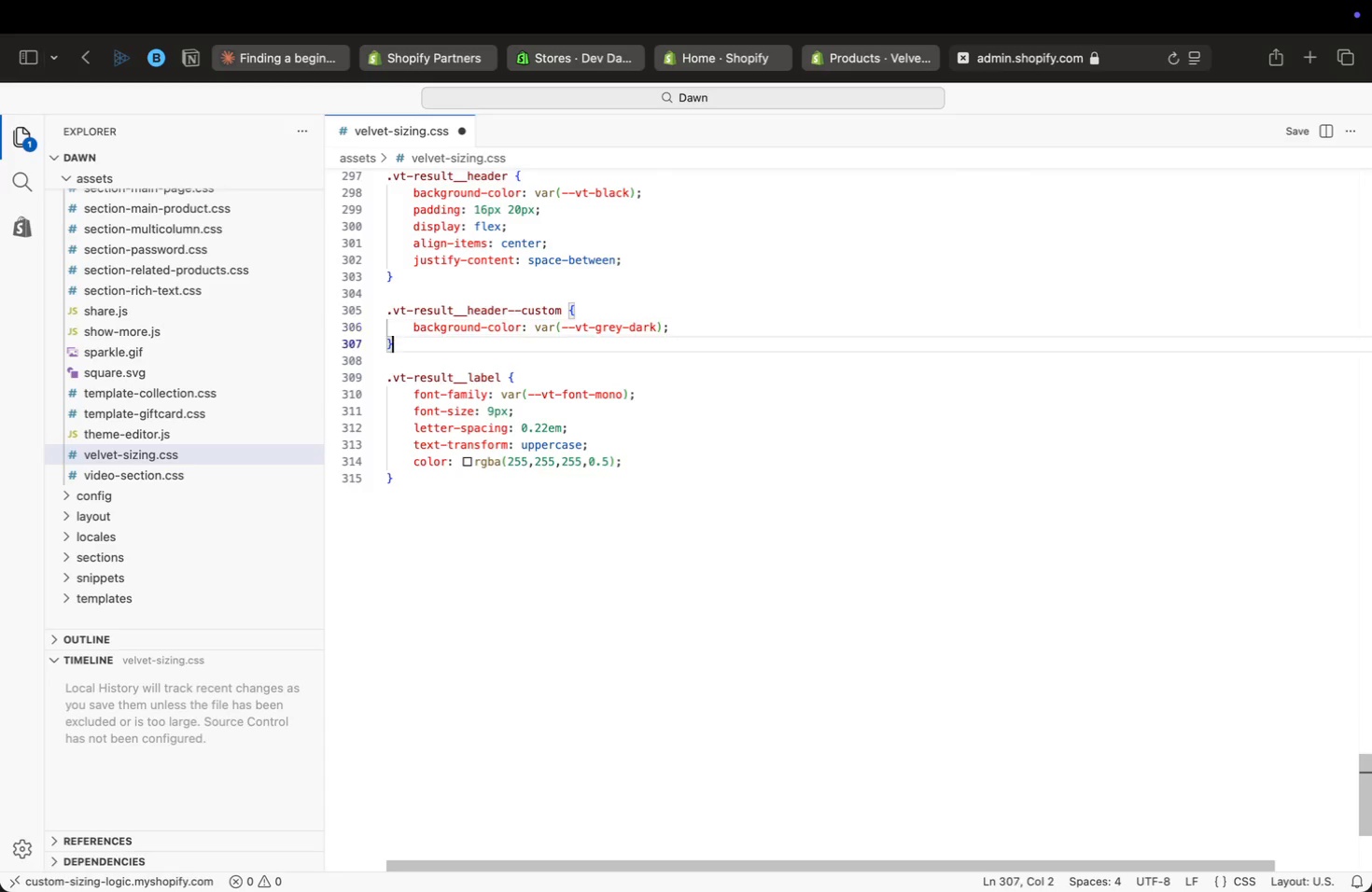 
key(ArrowDown)
 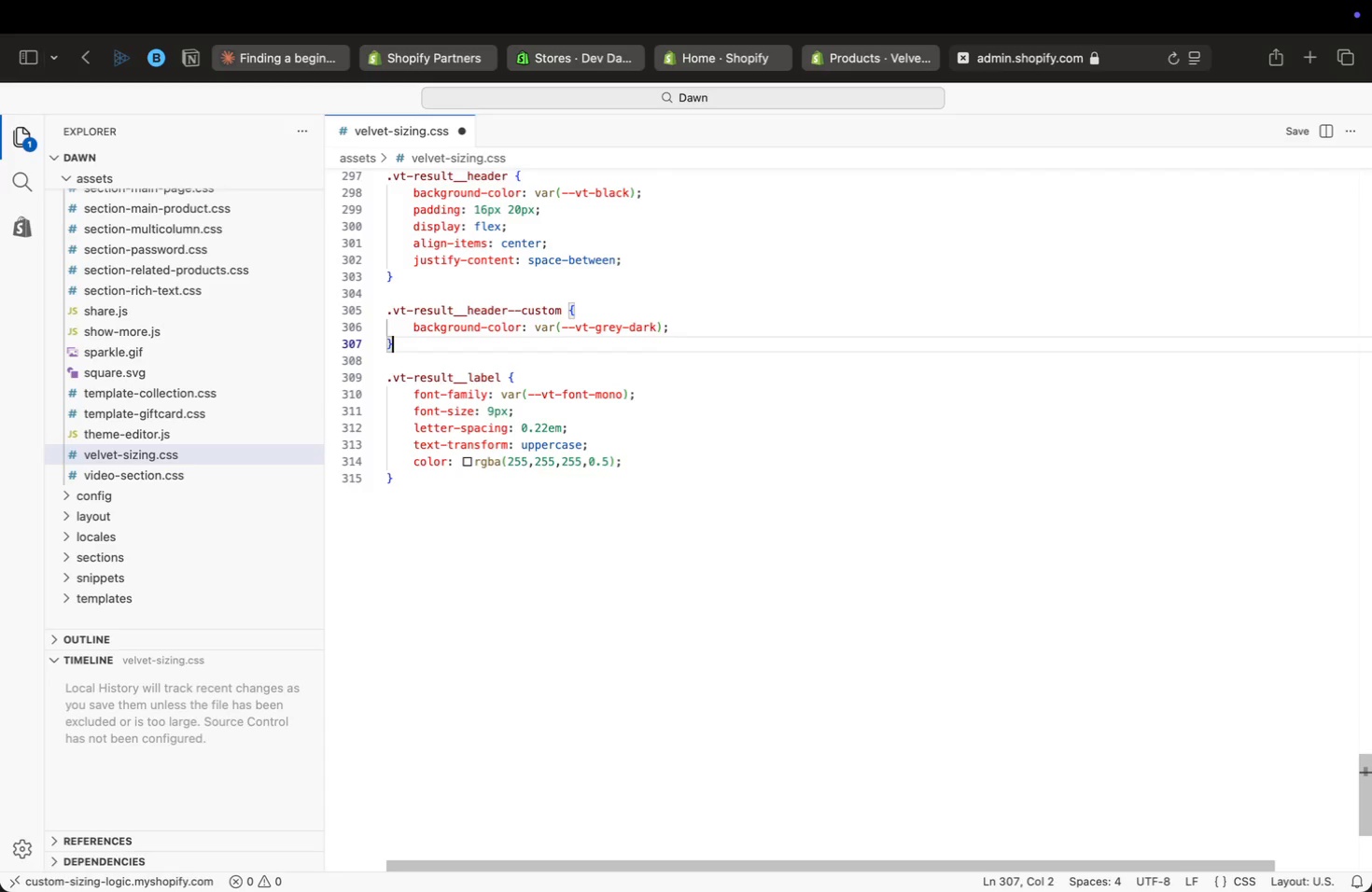 
key(ArrowDown)
 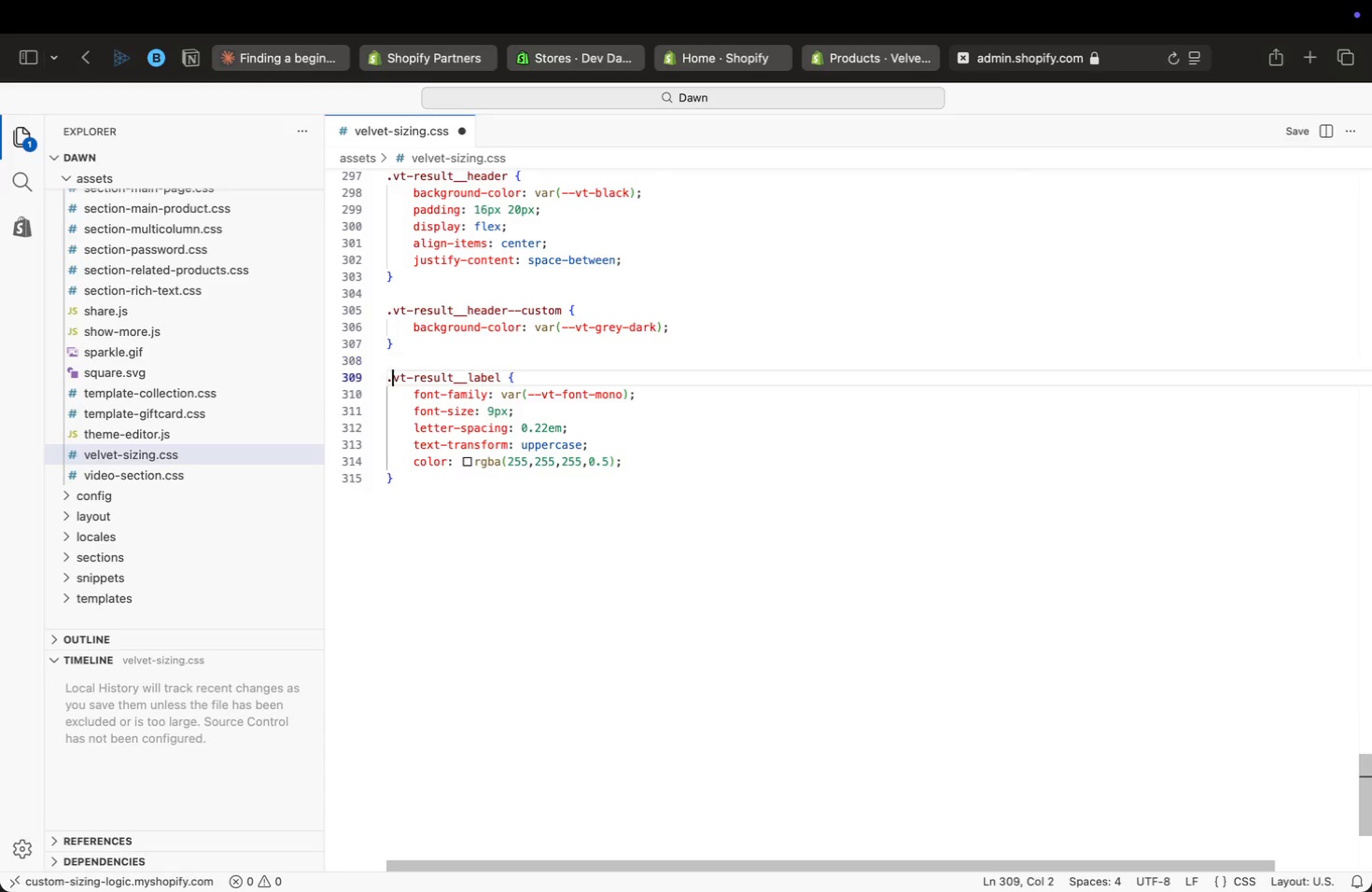 
key(ArrowDown)
 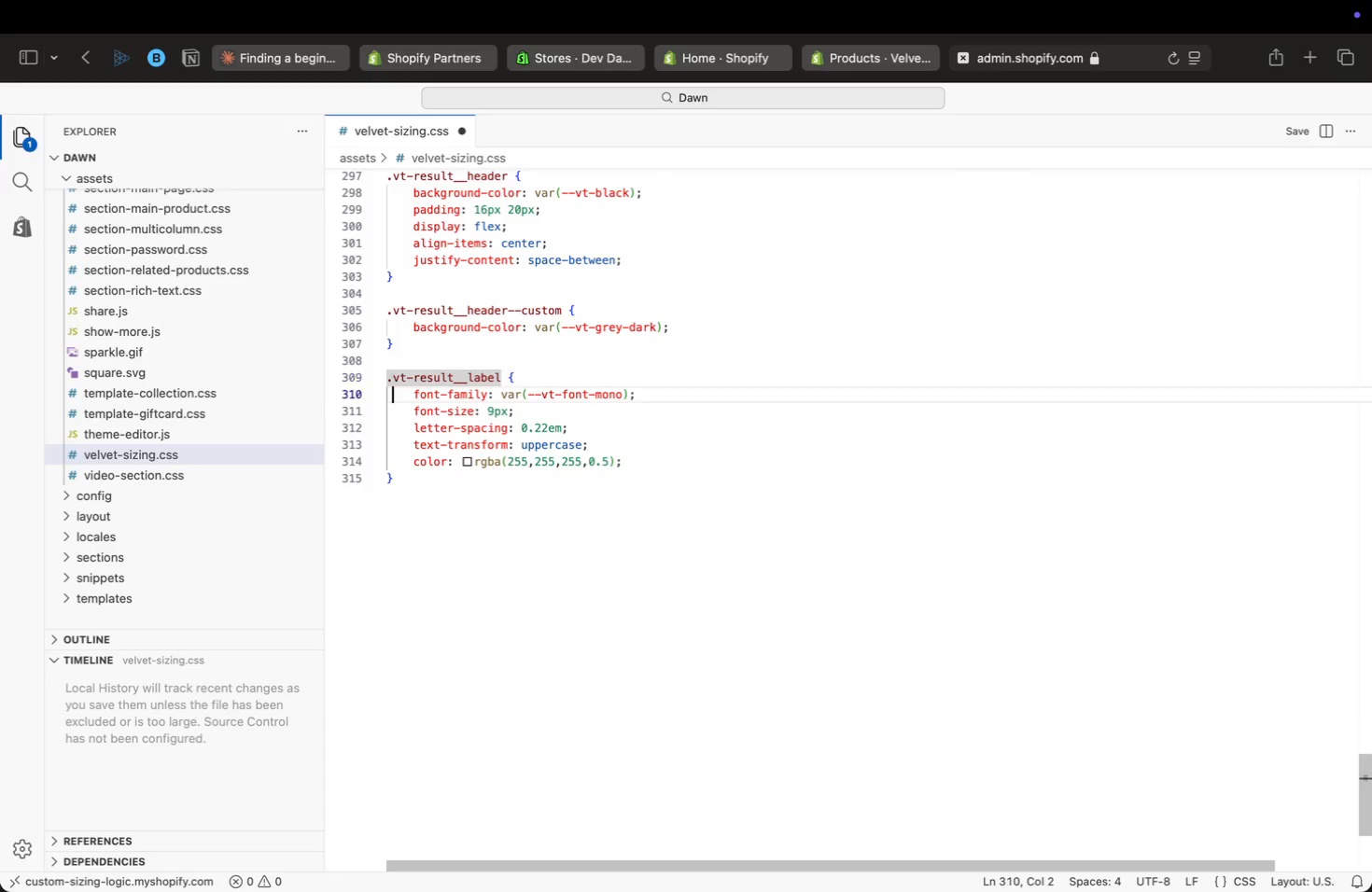 
key(ArrowDown)
 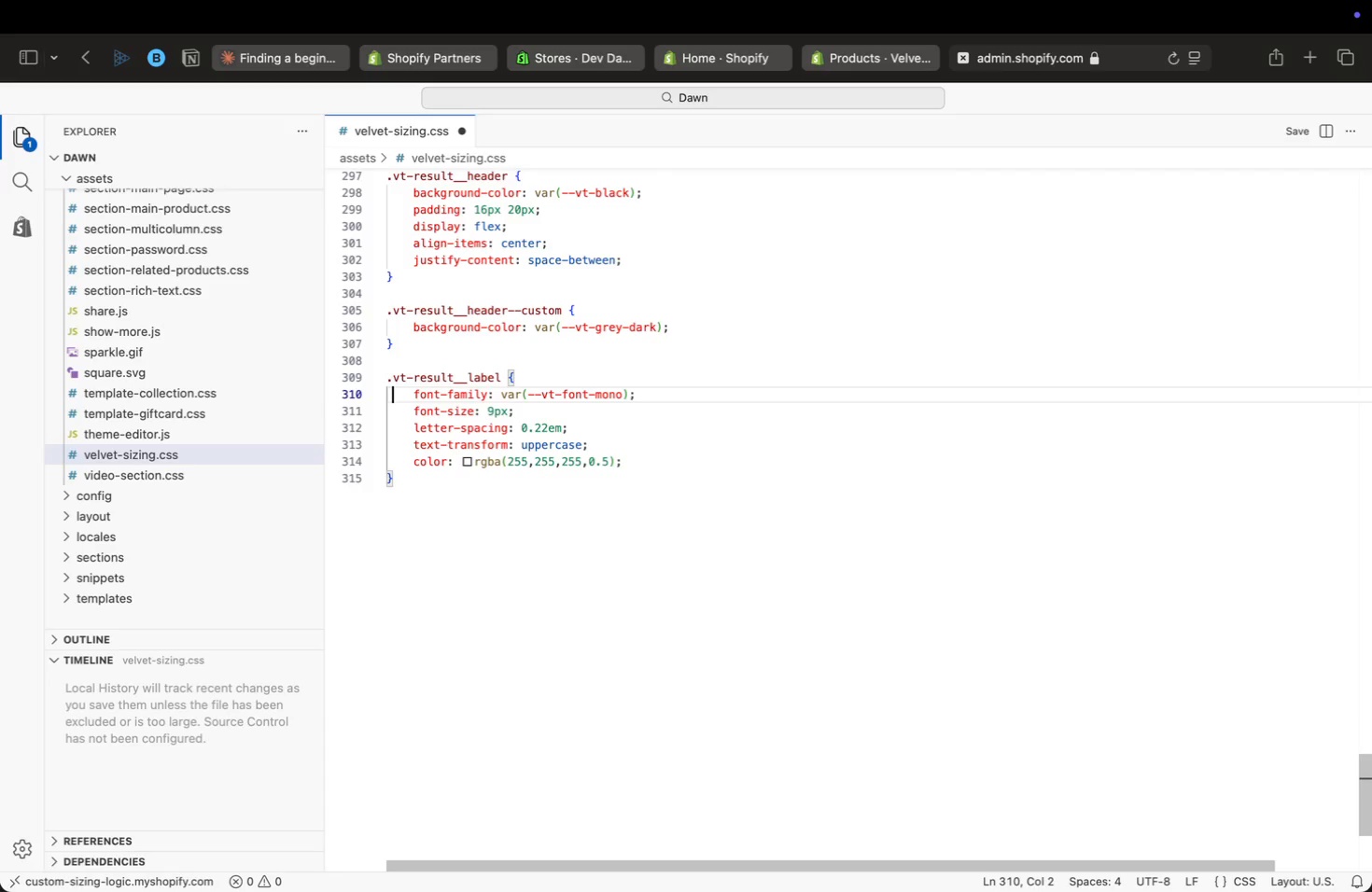 
key(ArrowDown)
 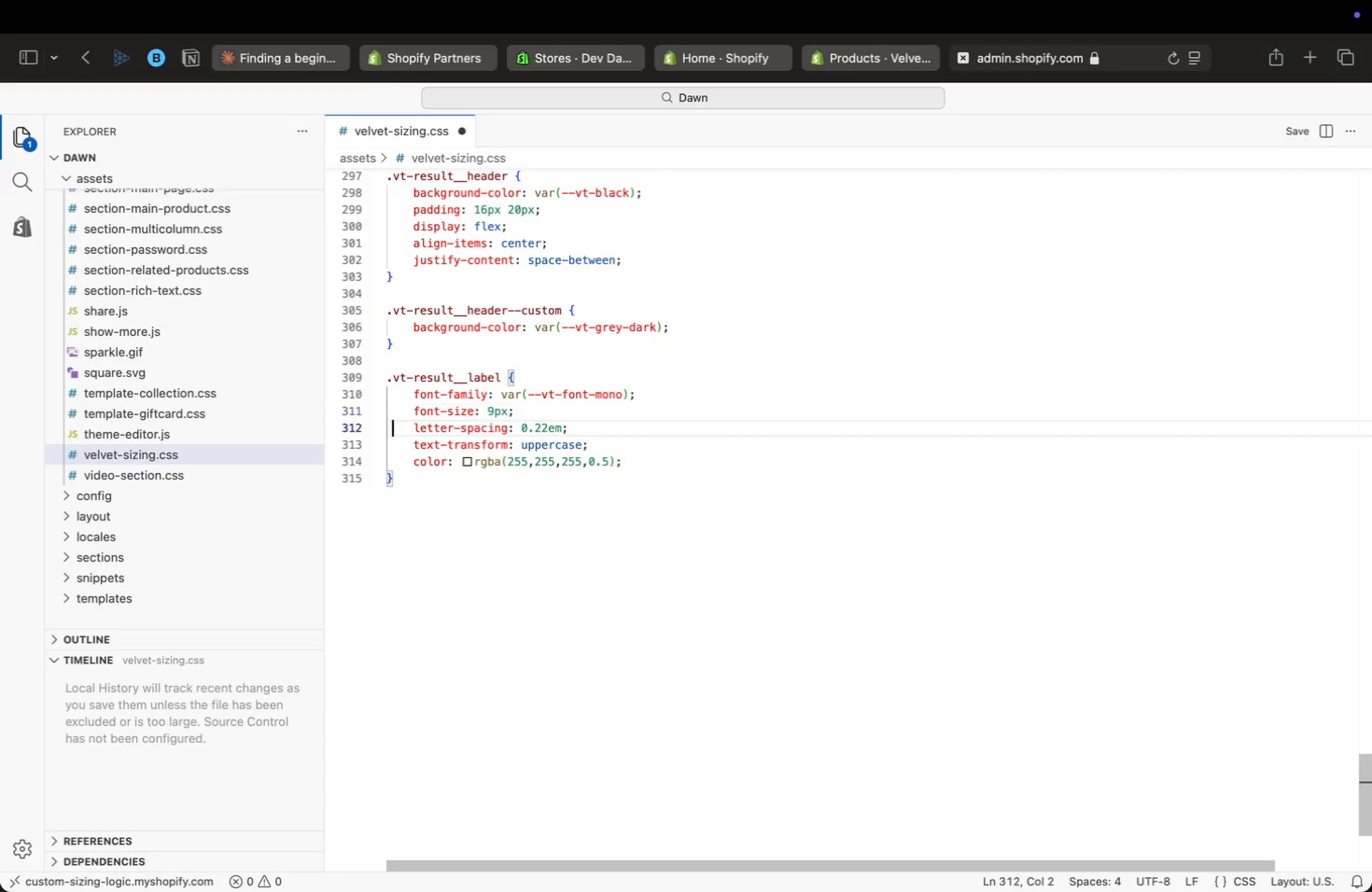 
key(ArrowDown)
 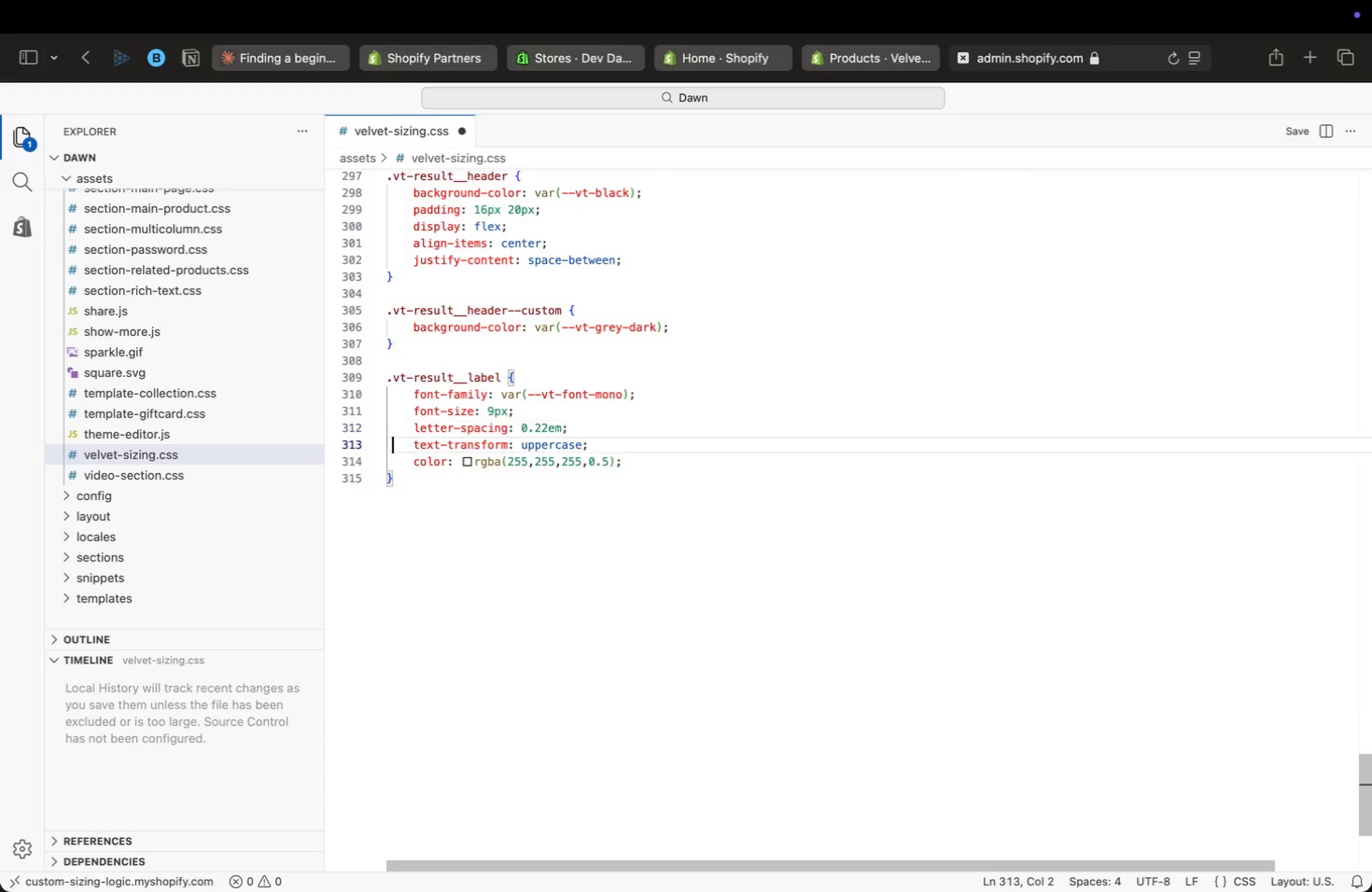 
key(ArrowDown)
 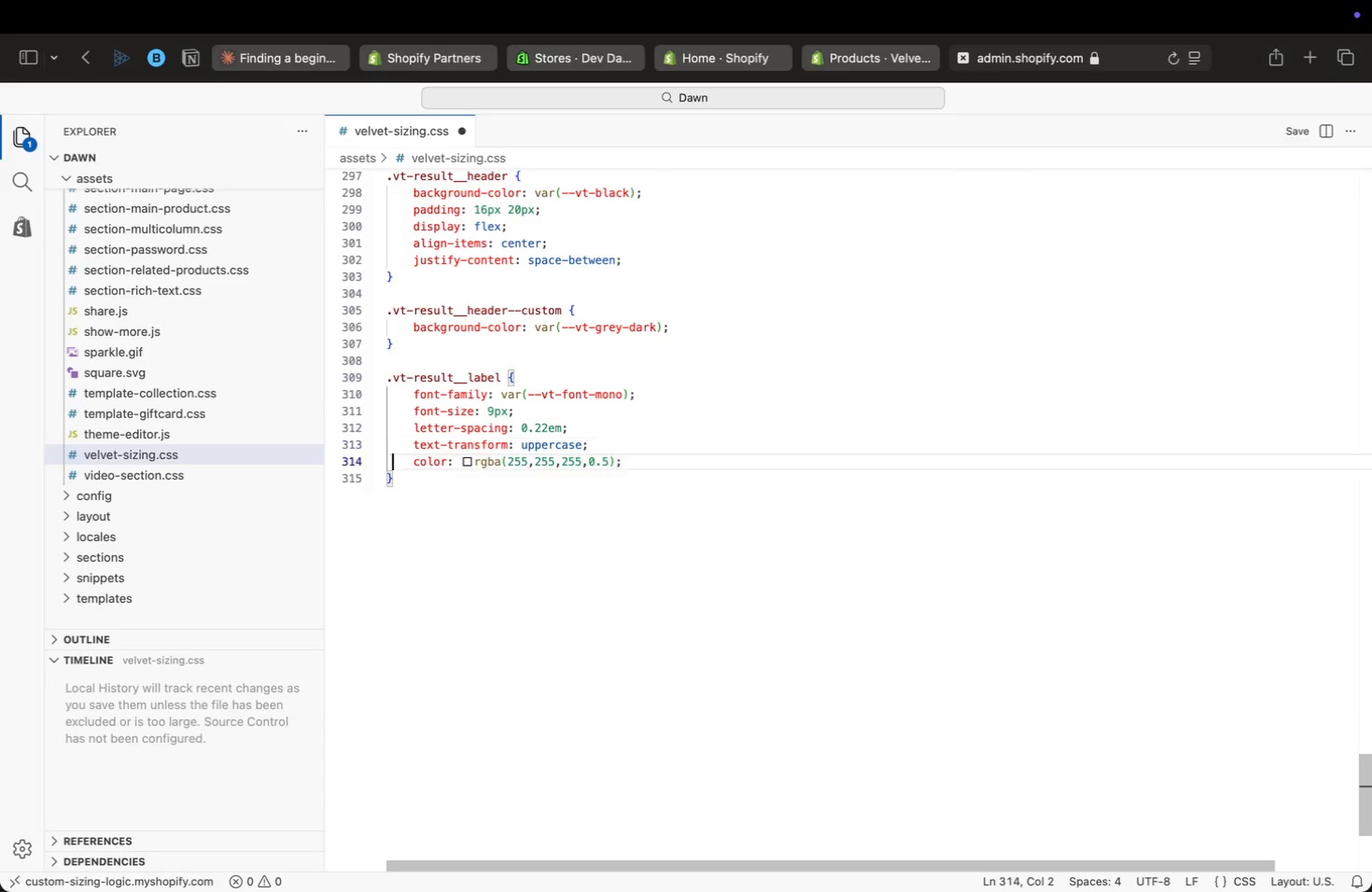 
key(ArrowDown)
 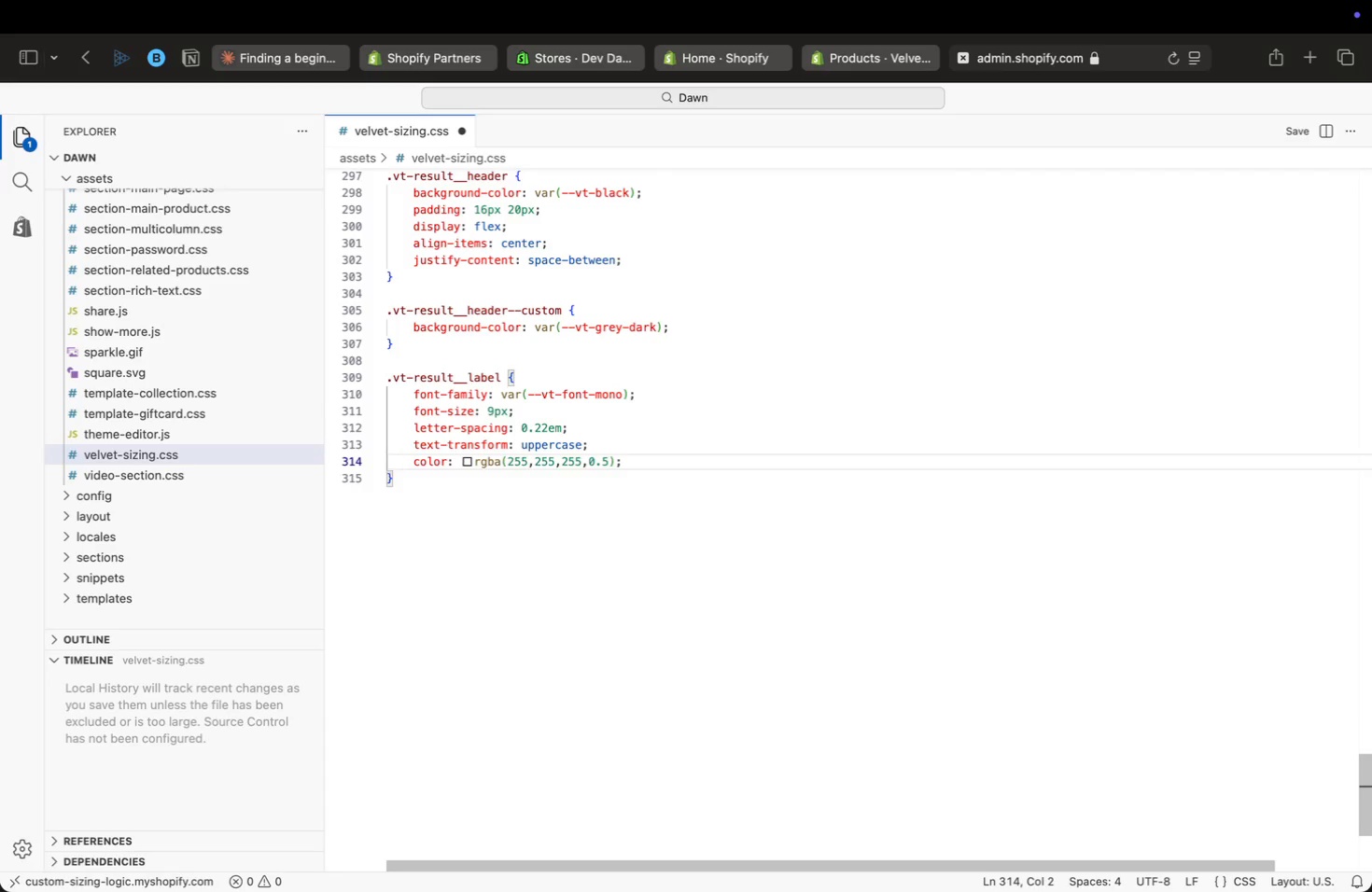 
key(ArrowUp)
 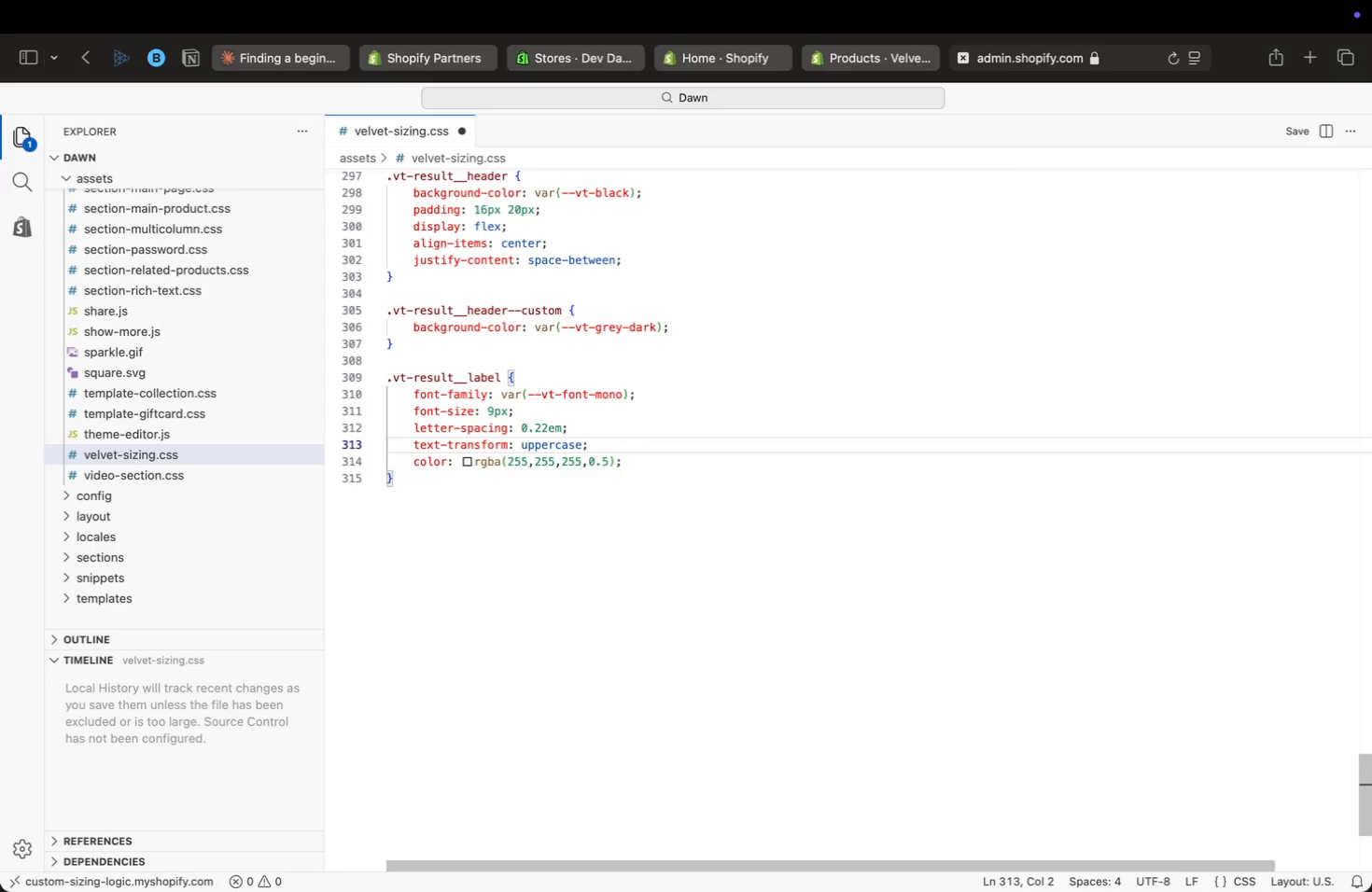 
key(ArrowDown)
 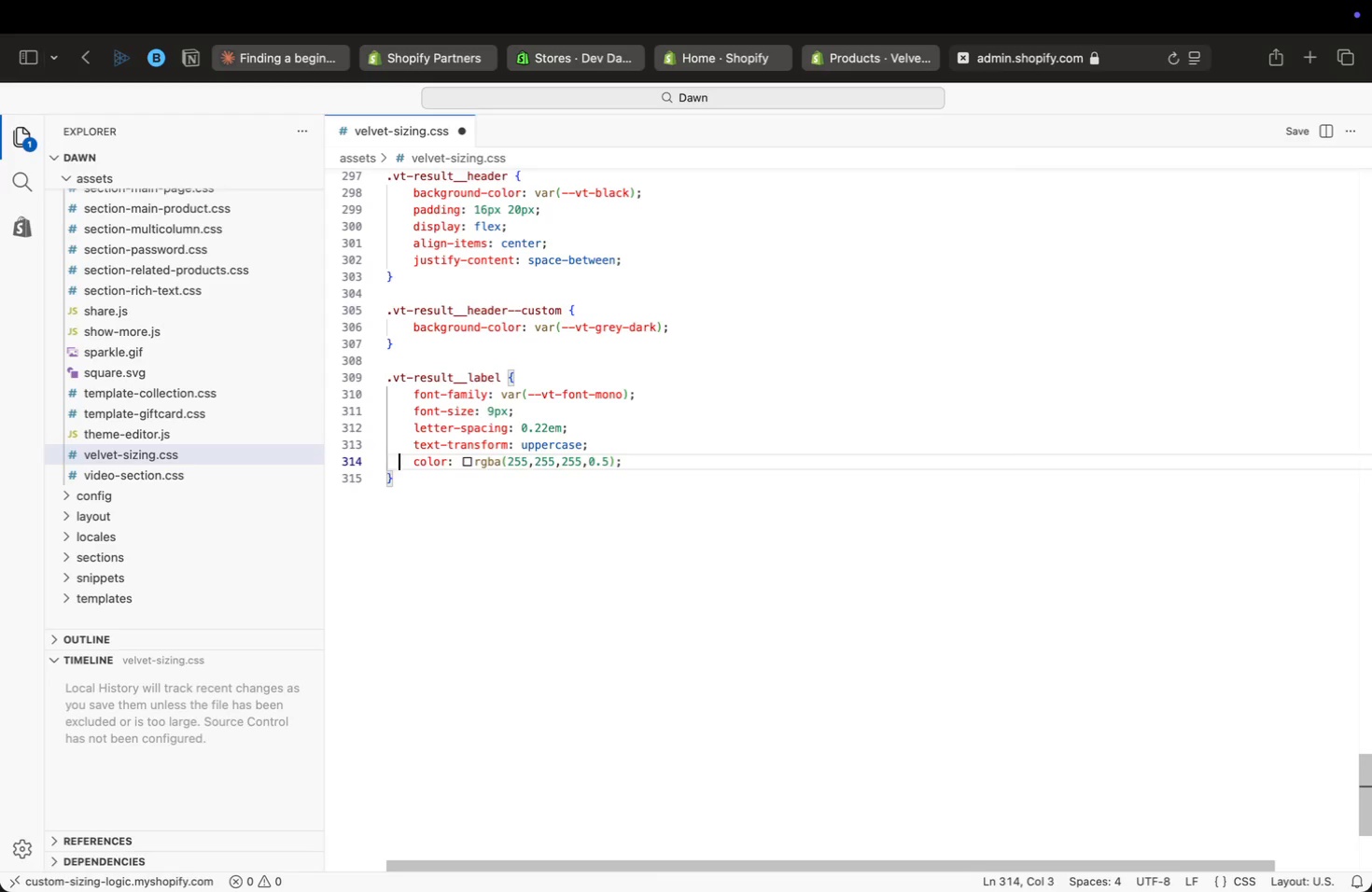 
key(ArrowRight)
 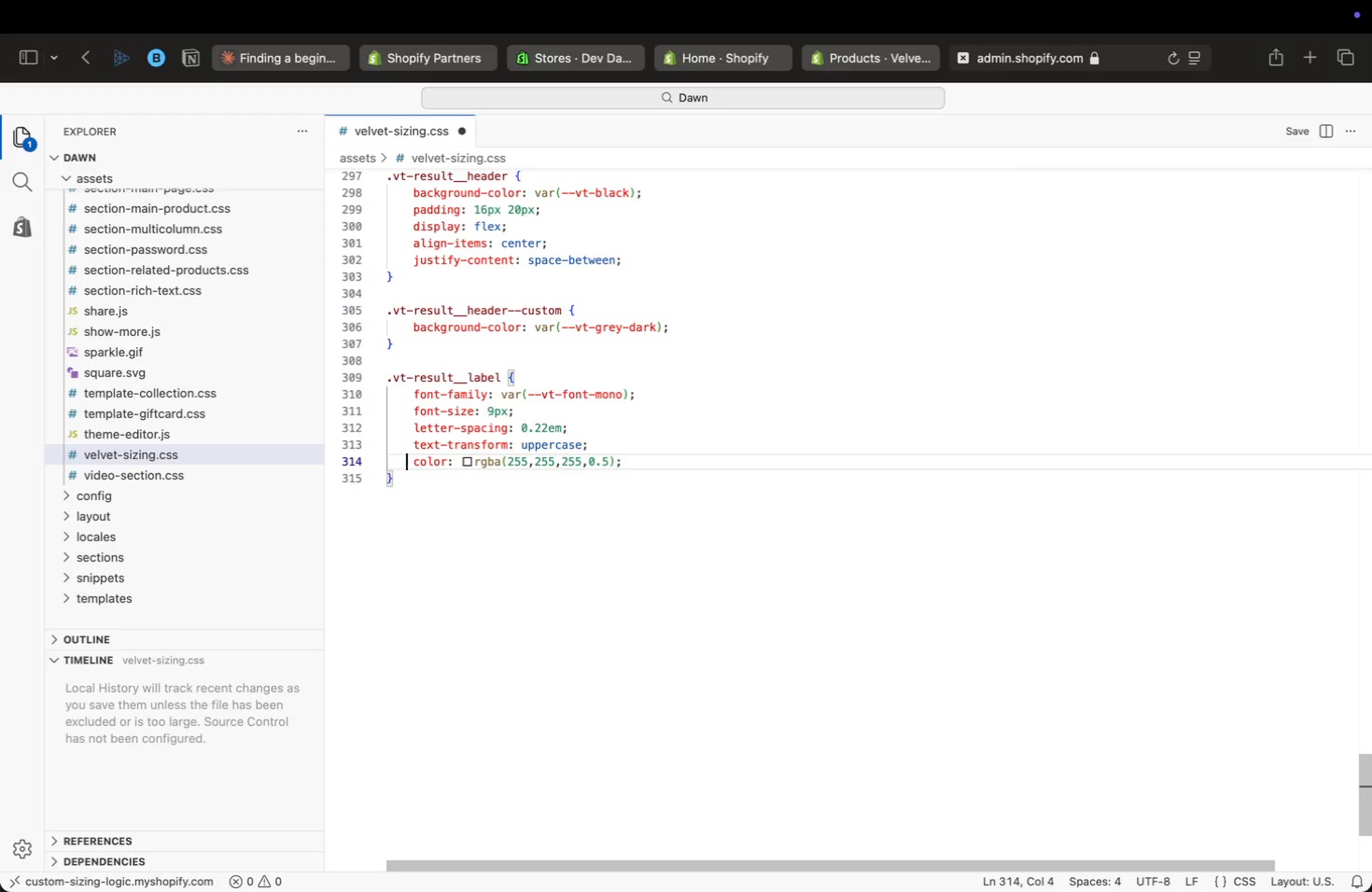 
key(ArrowRight)
 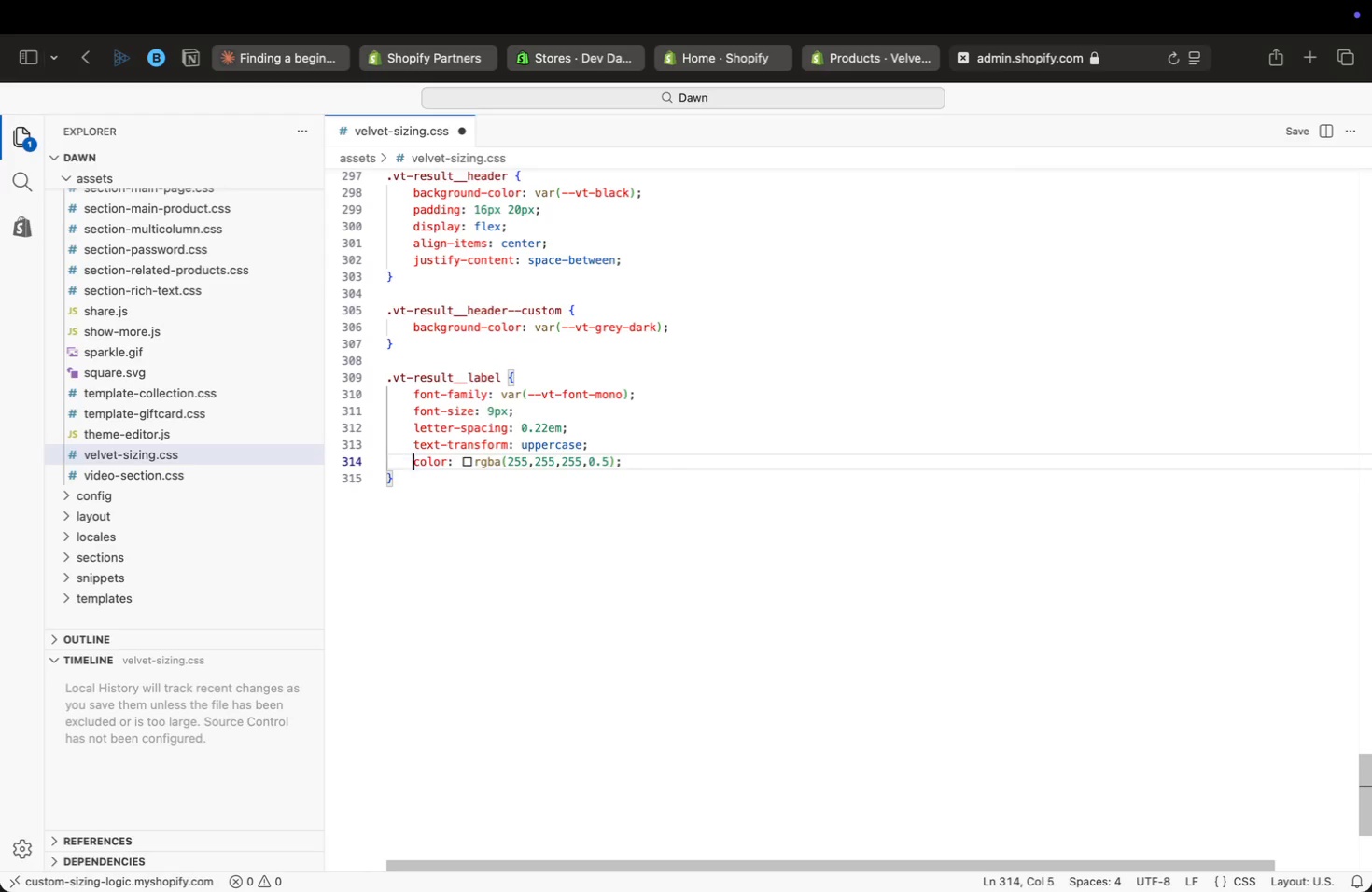 
key(ArrowRight)
 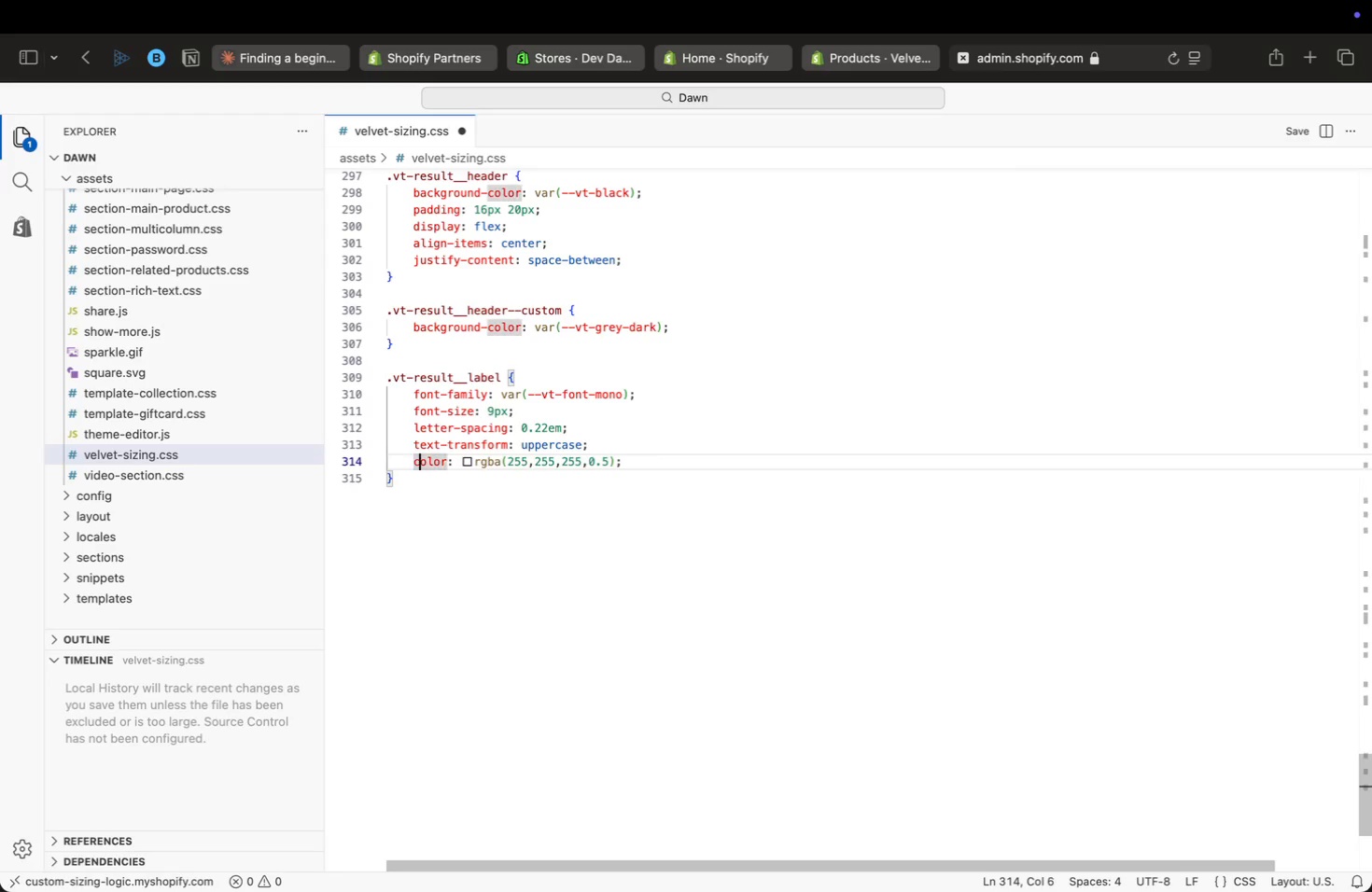 
key(ArrowRight)
 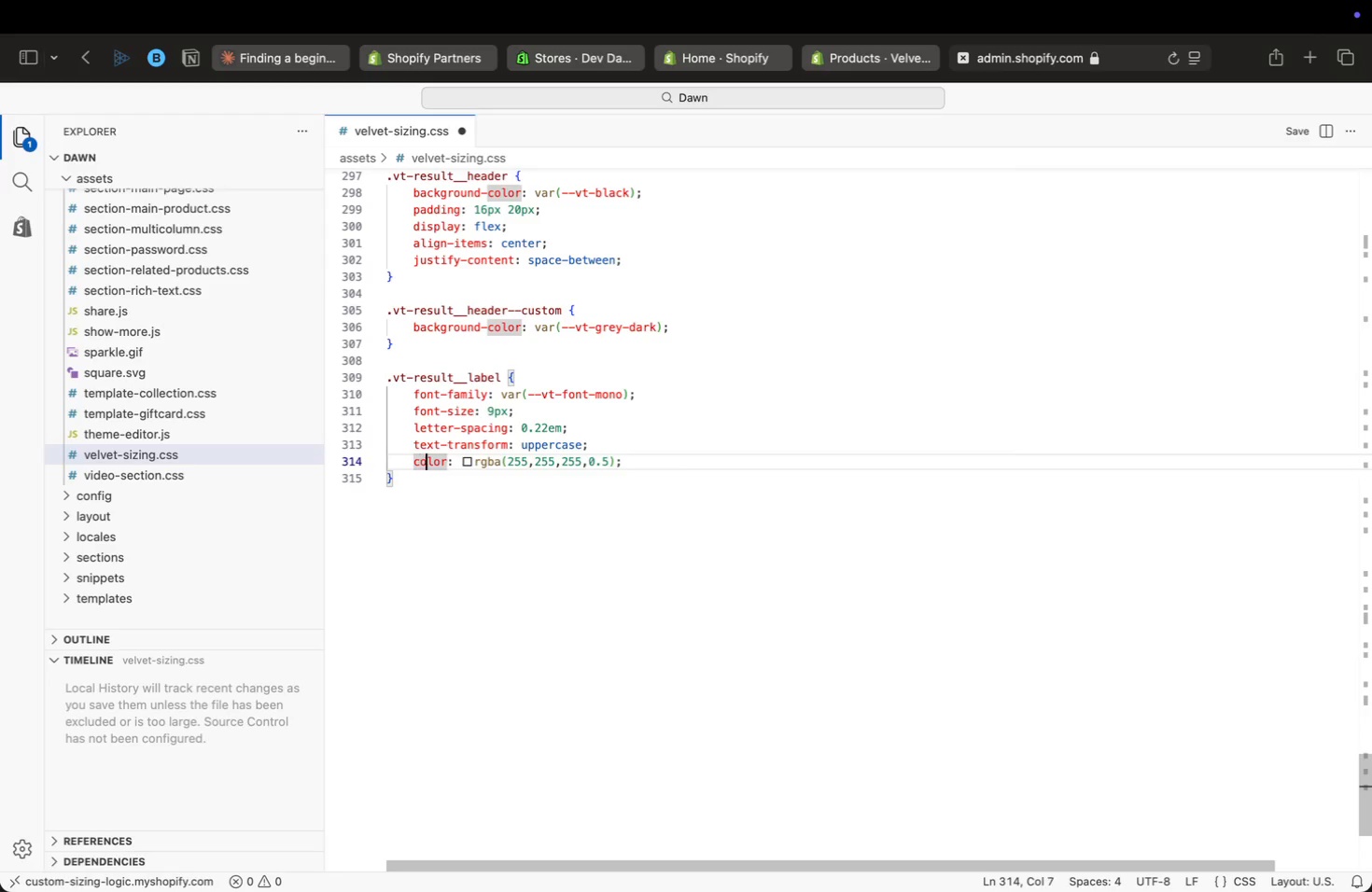 
key(ArrowRight)
 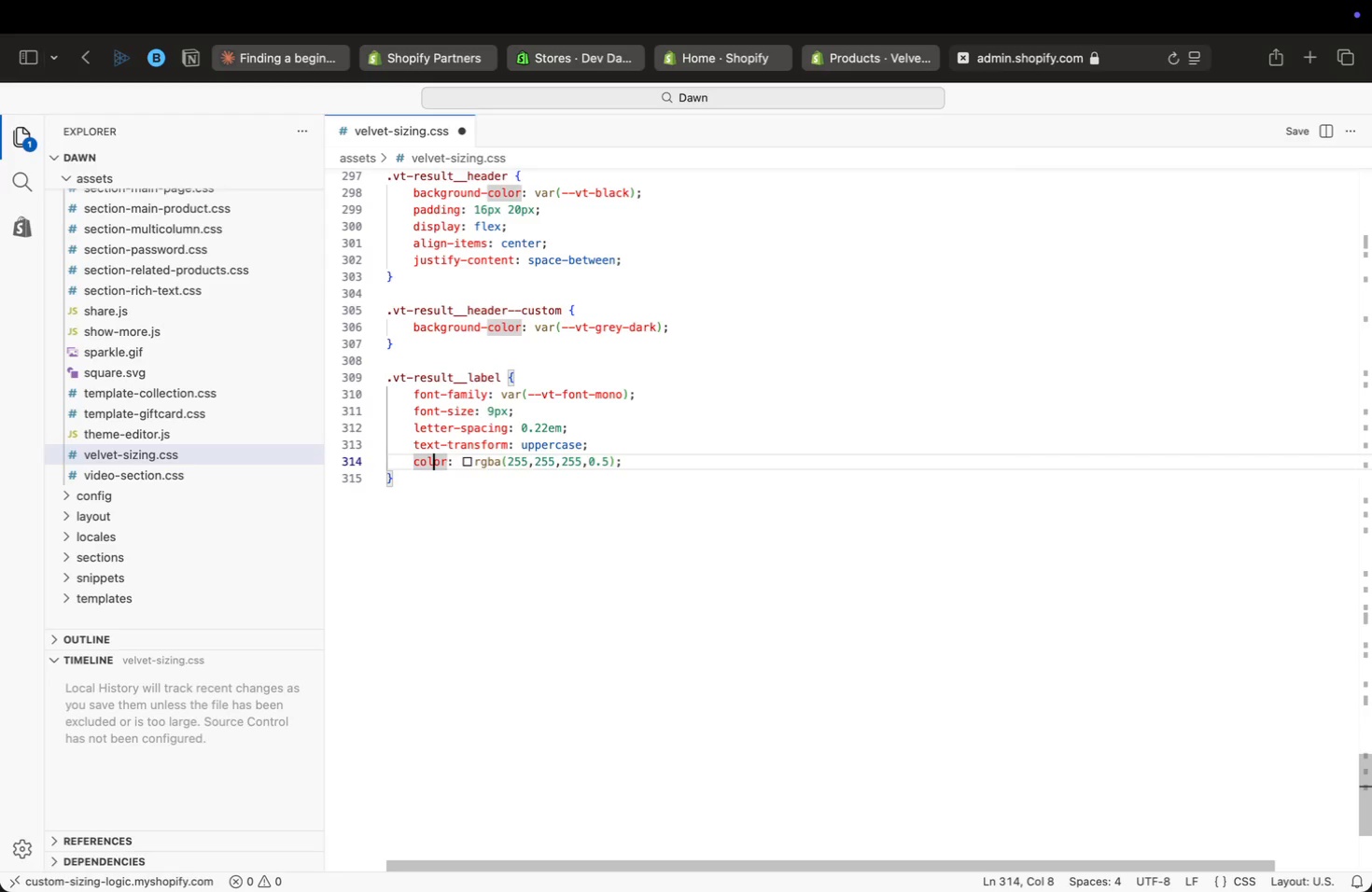 
key(ArrowRight)
 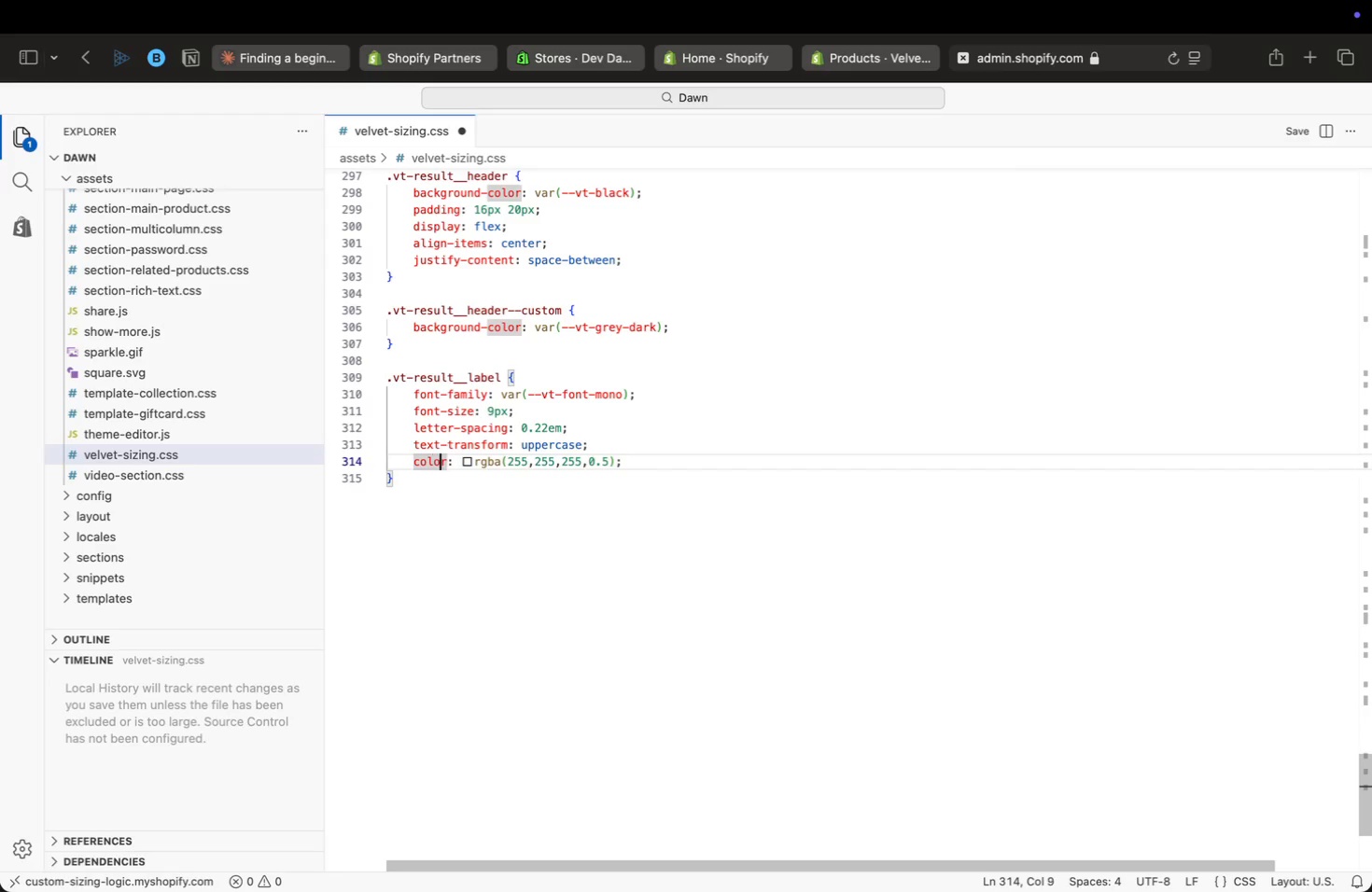 
key(ArrowRight)
 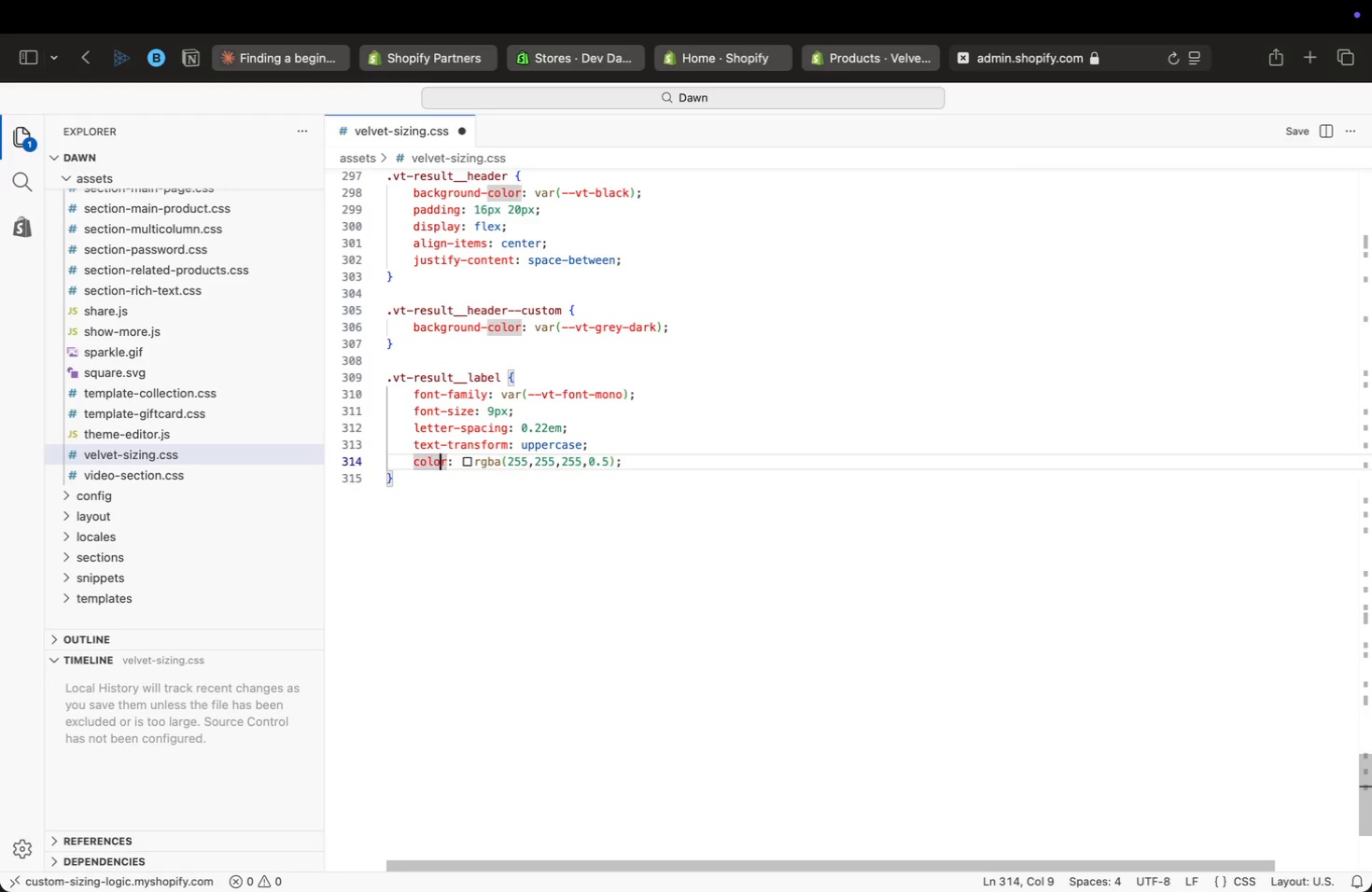 
key(ArrowRight)
 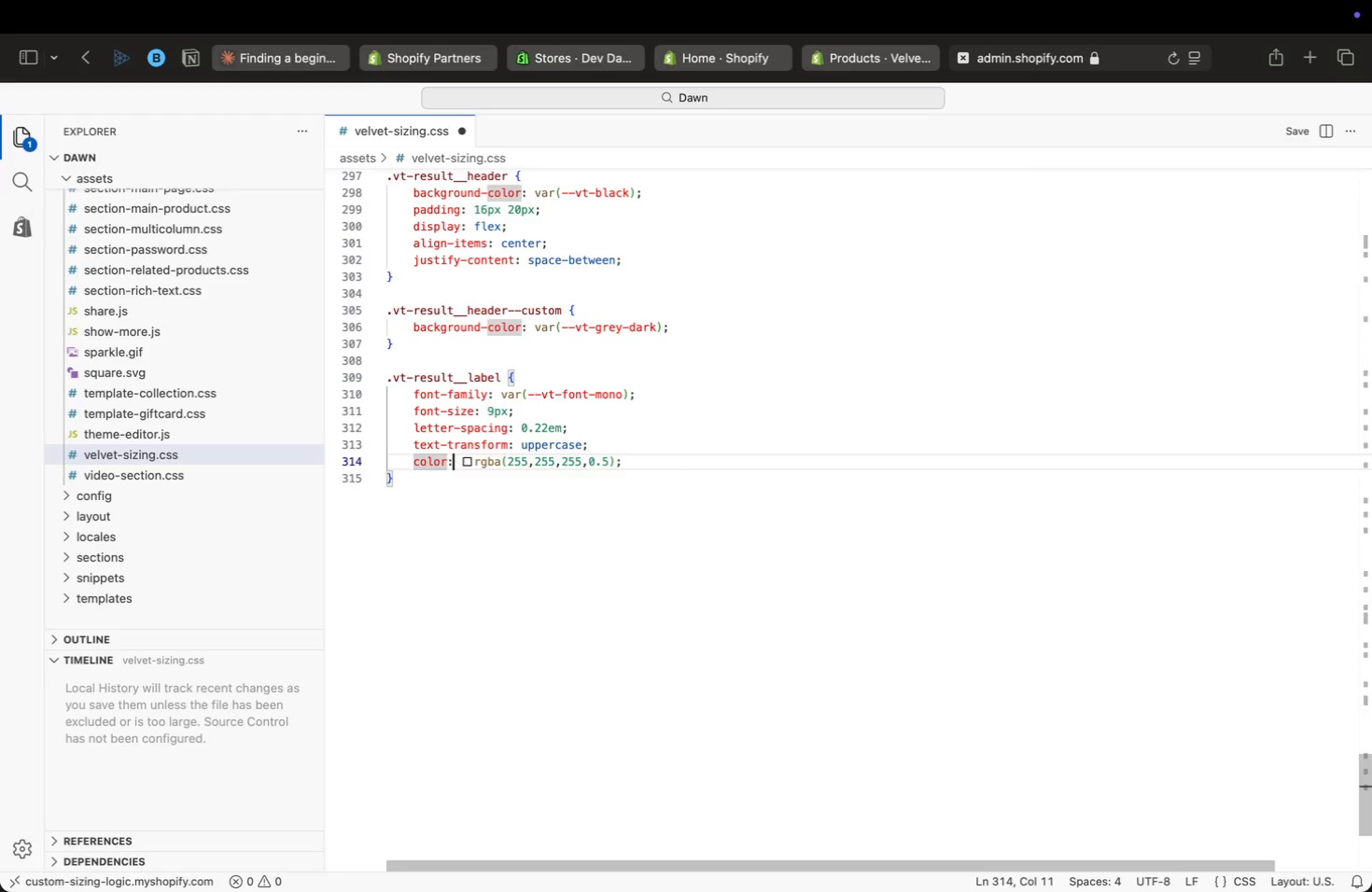 
key(ArrowRight)
 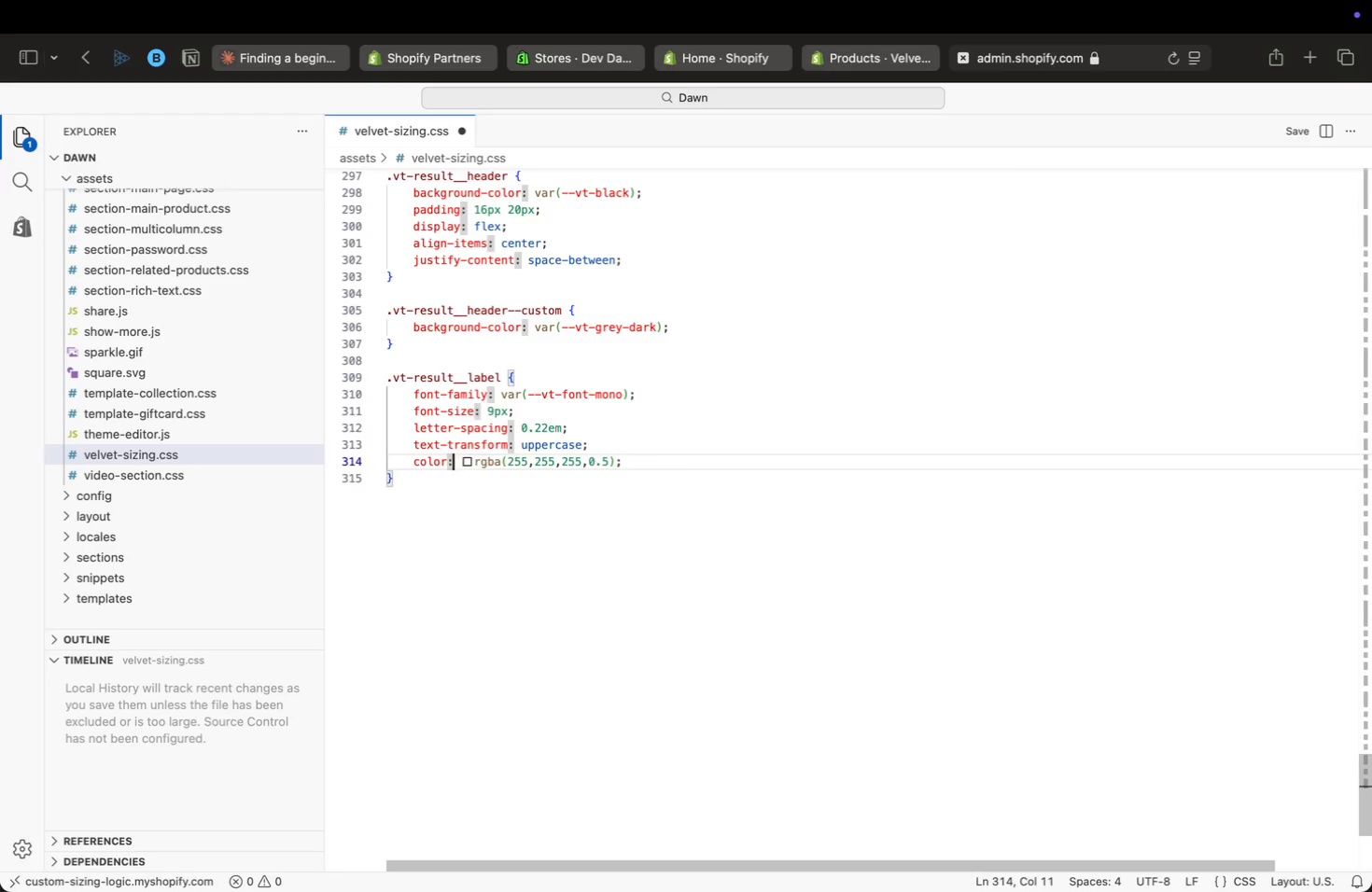 
key(ArrowRight)
 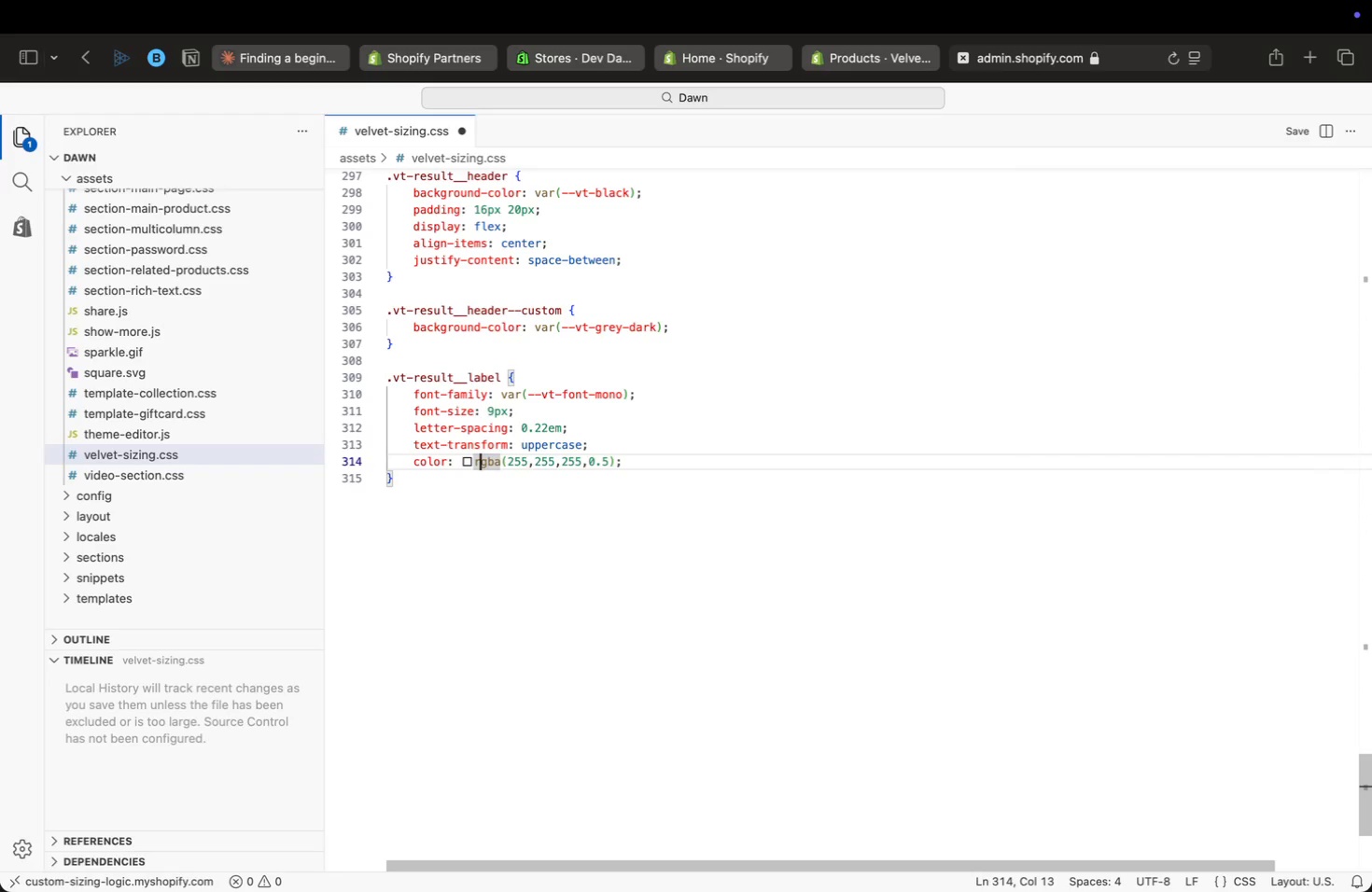 
key(ArrowRight)
 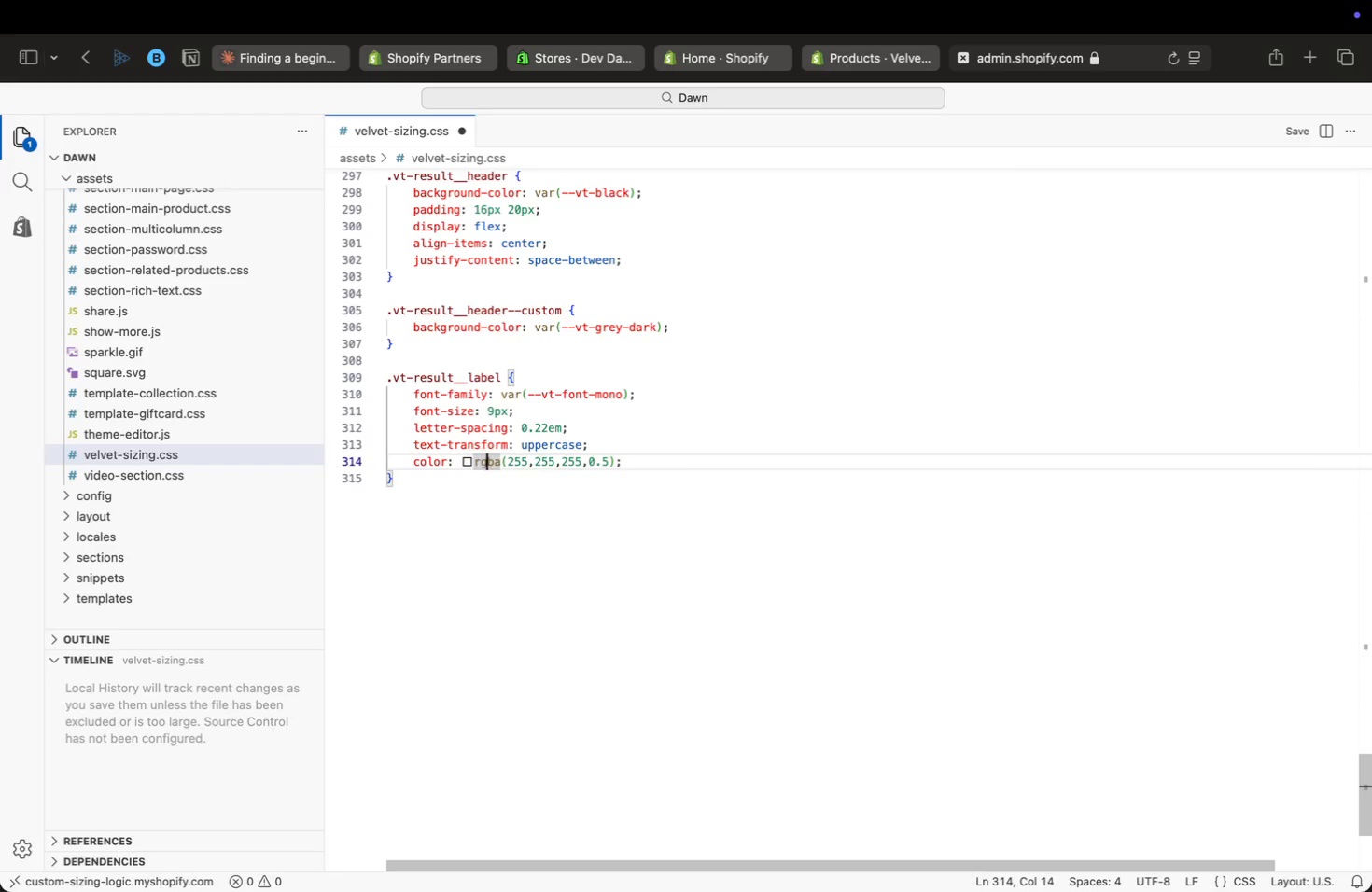 
key(ArrowRight)
 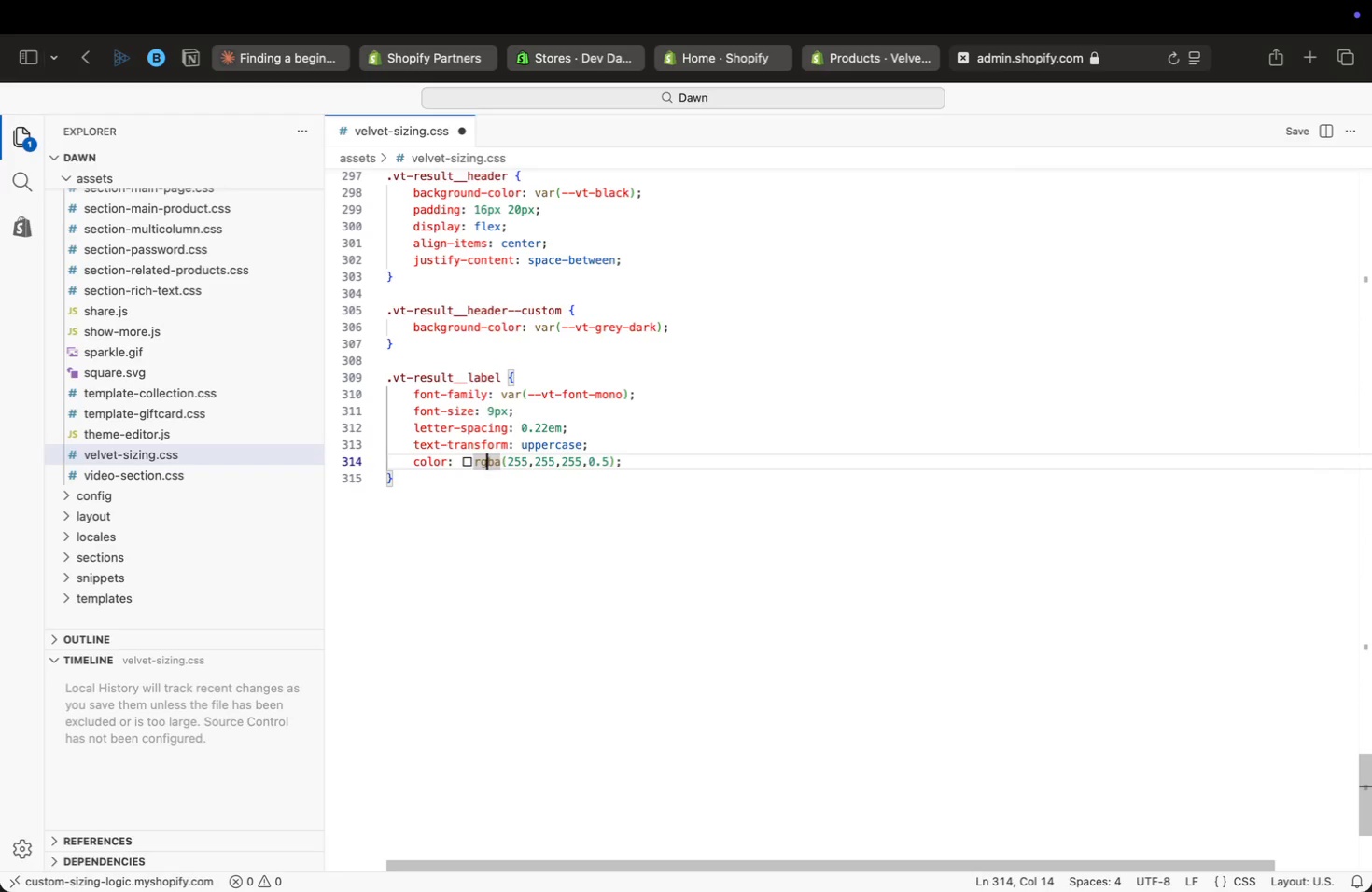 
key(ArrowRight)
 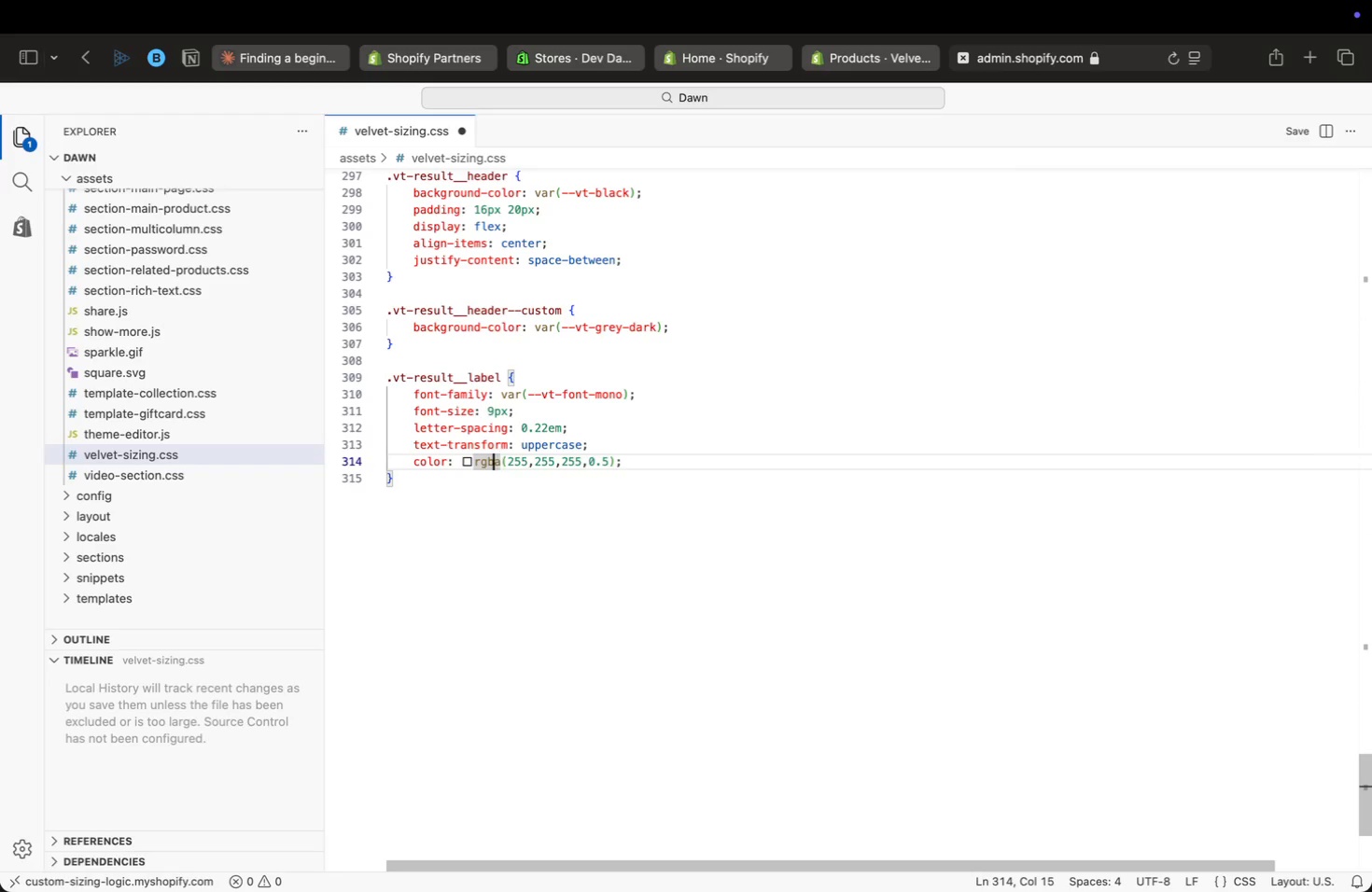 
key(ArrowRight)
 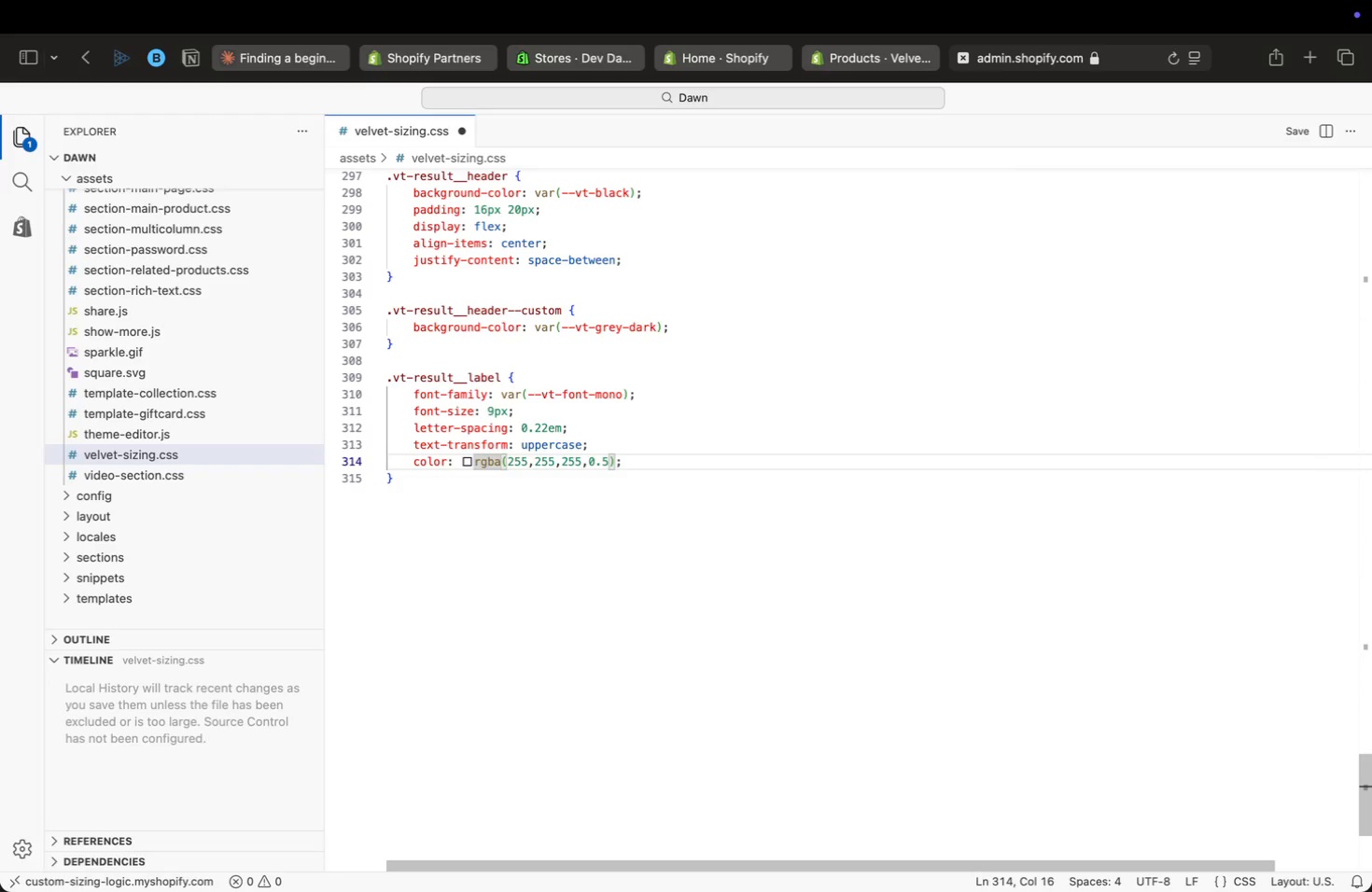 
key(ArrowRight)
 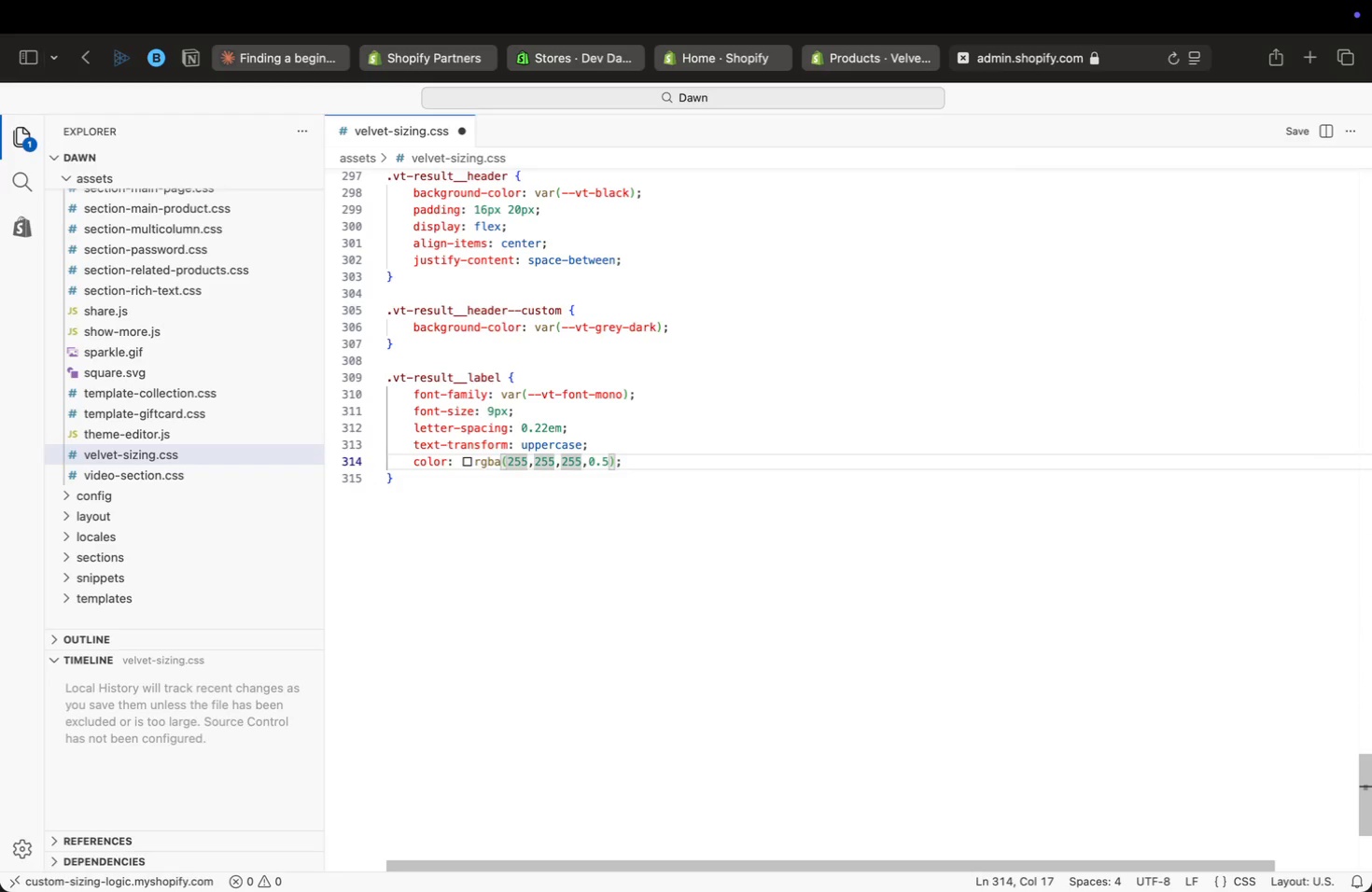 
key(ArrowRight)
 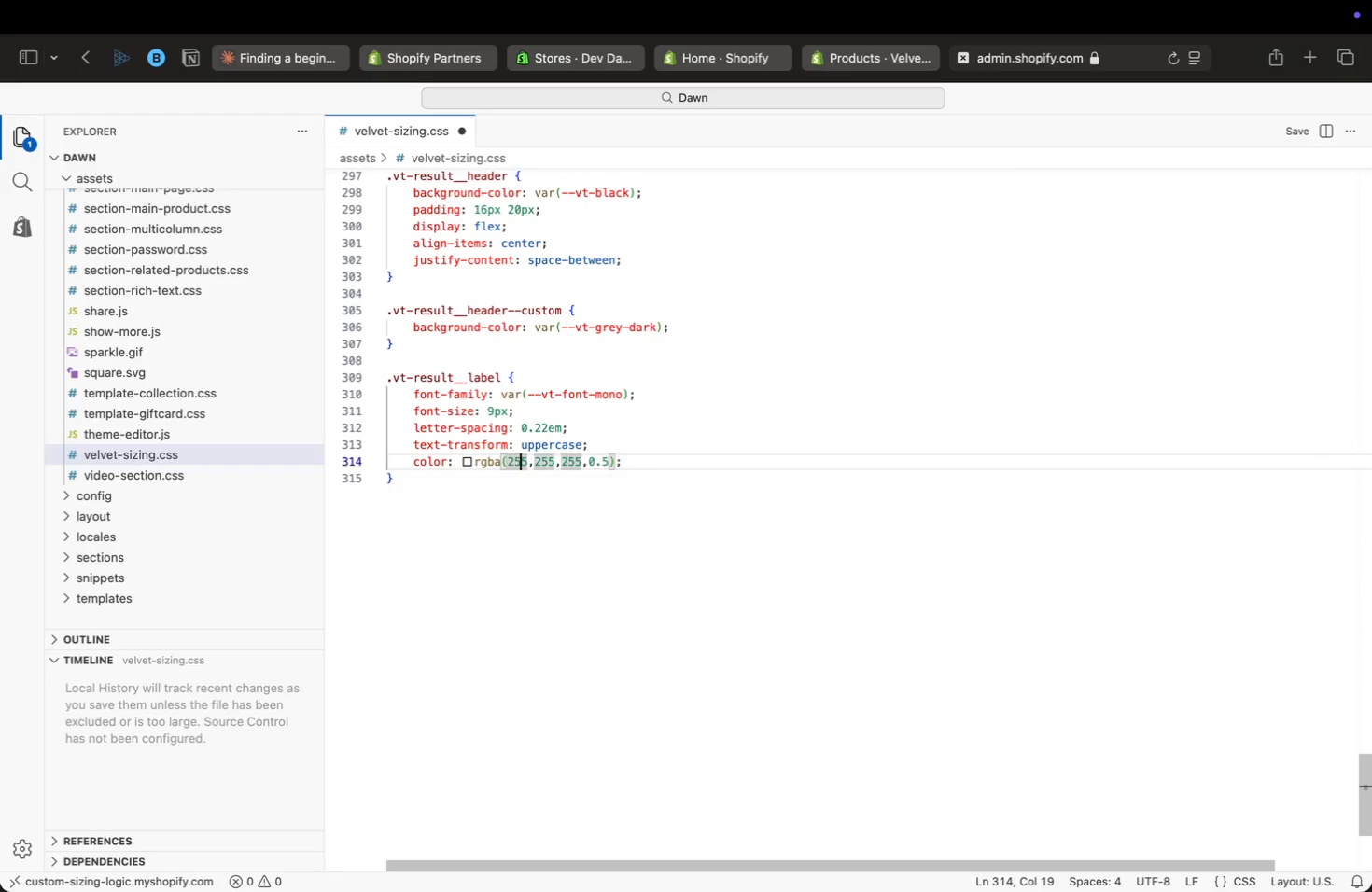 
key(ArrowRight)
 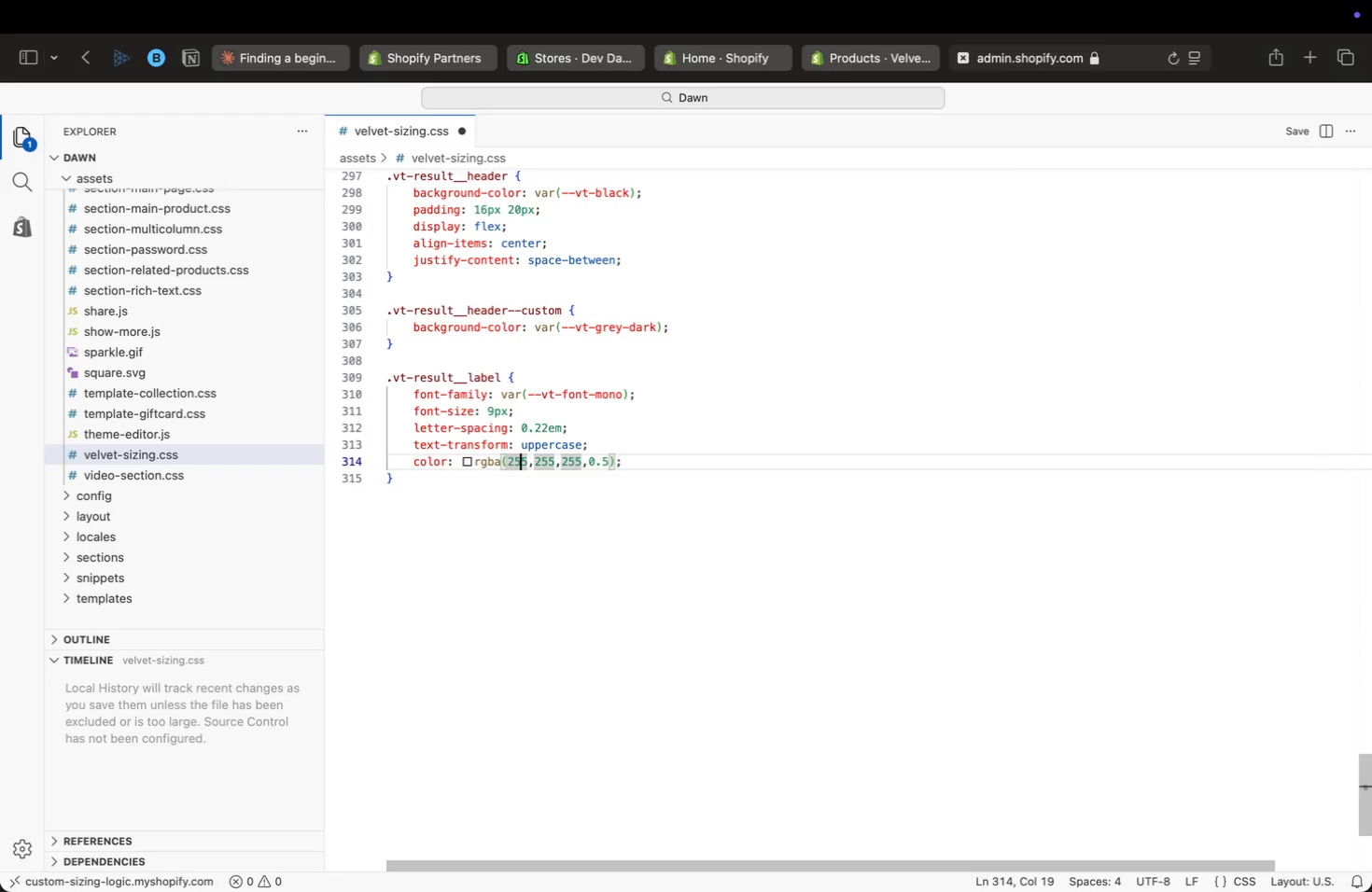 
key(ArrowRight)
 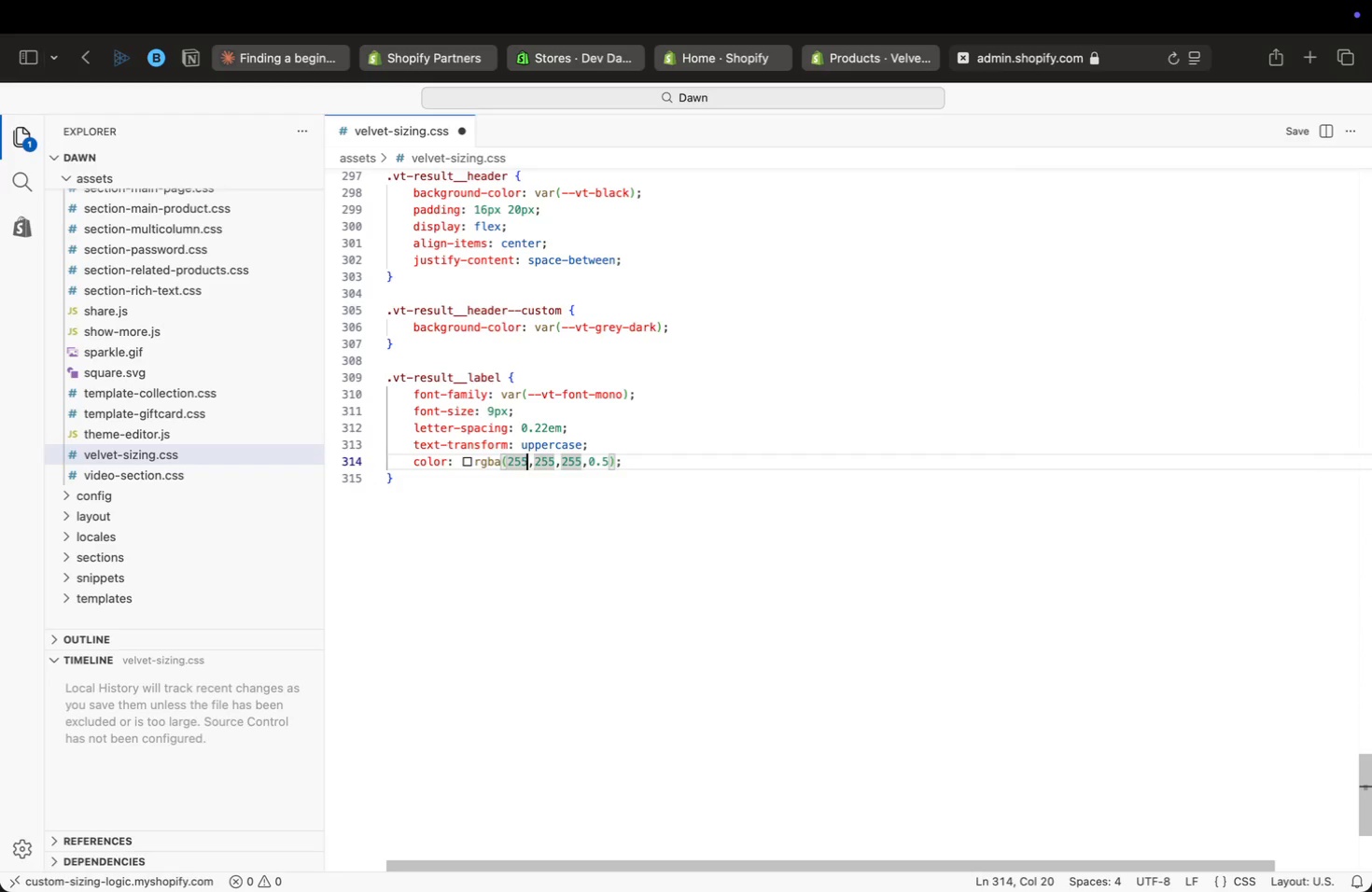 
key(ArrowRight)
 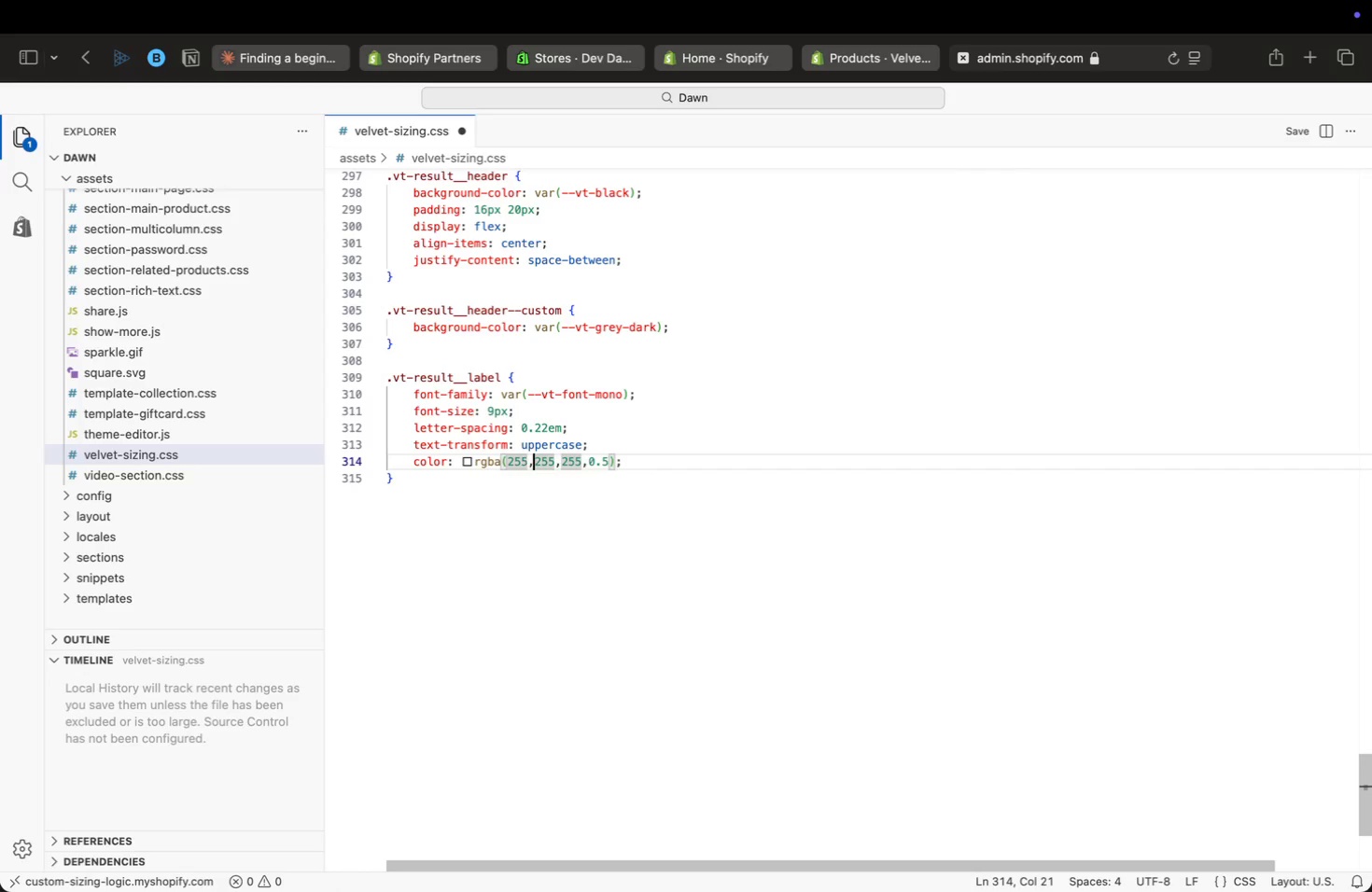 
key(ArrowRight)
 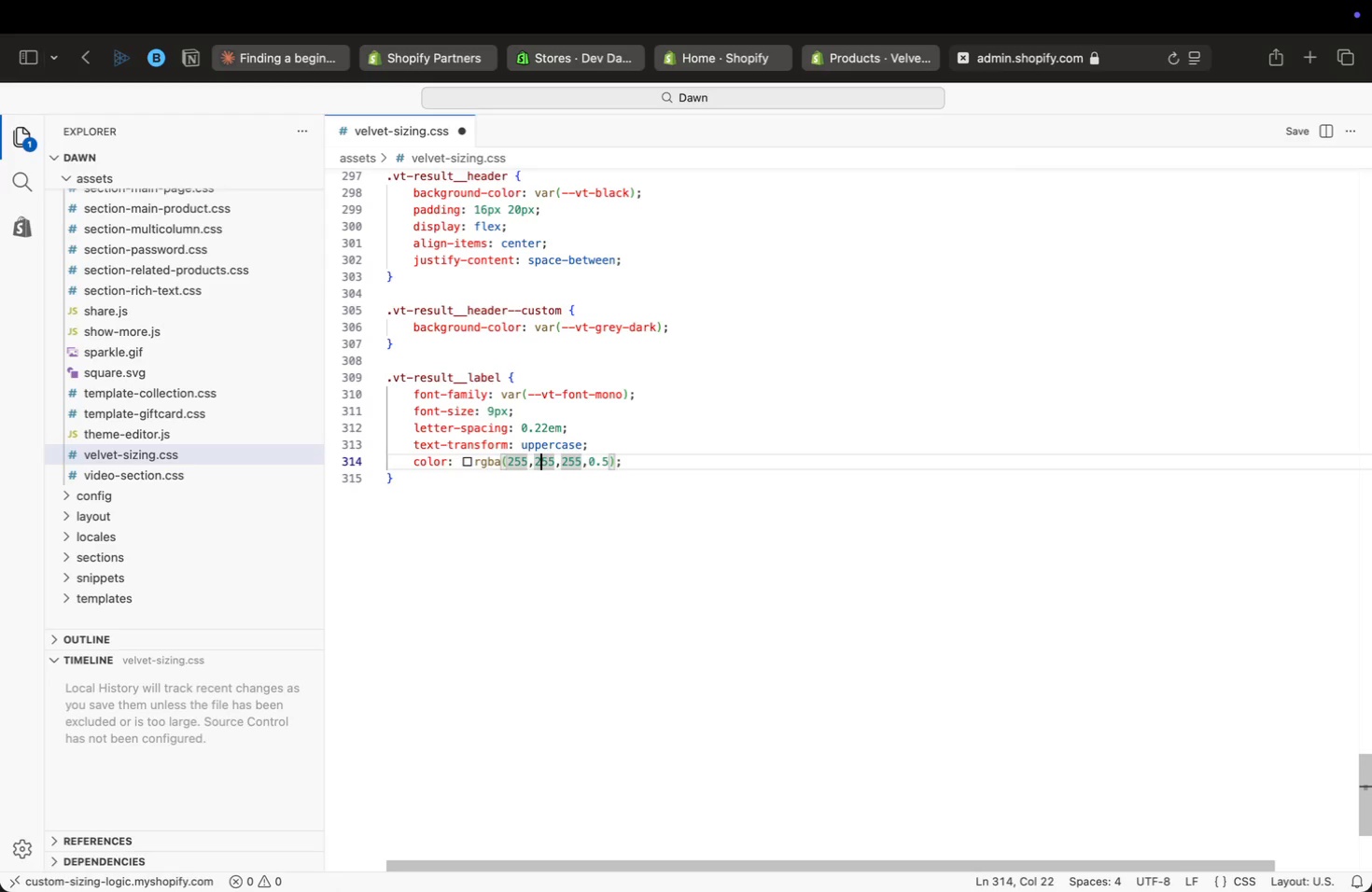 
key(ArrowRight)
 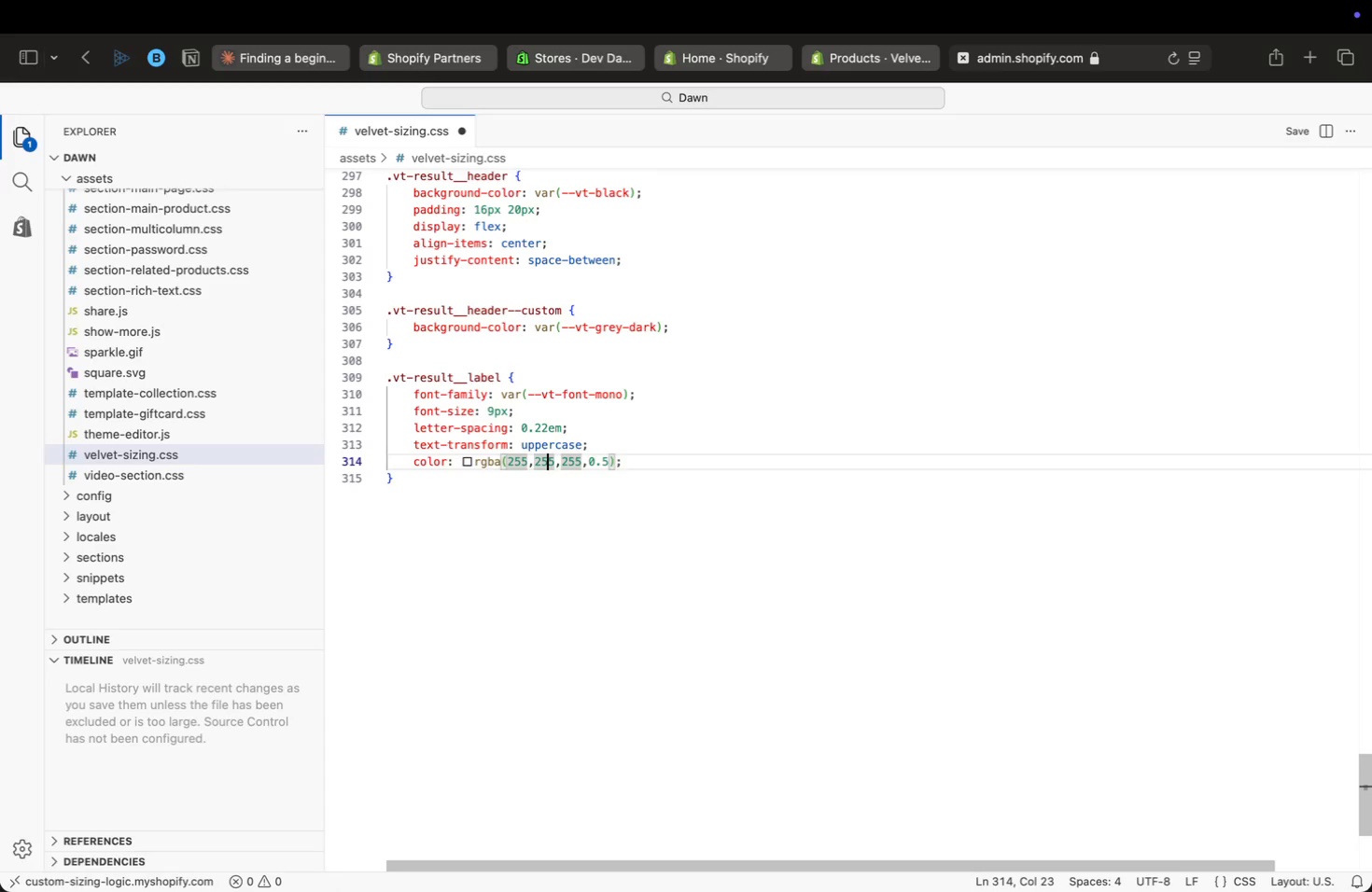 
key(ArrowRight)
 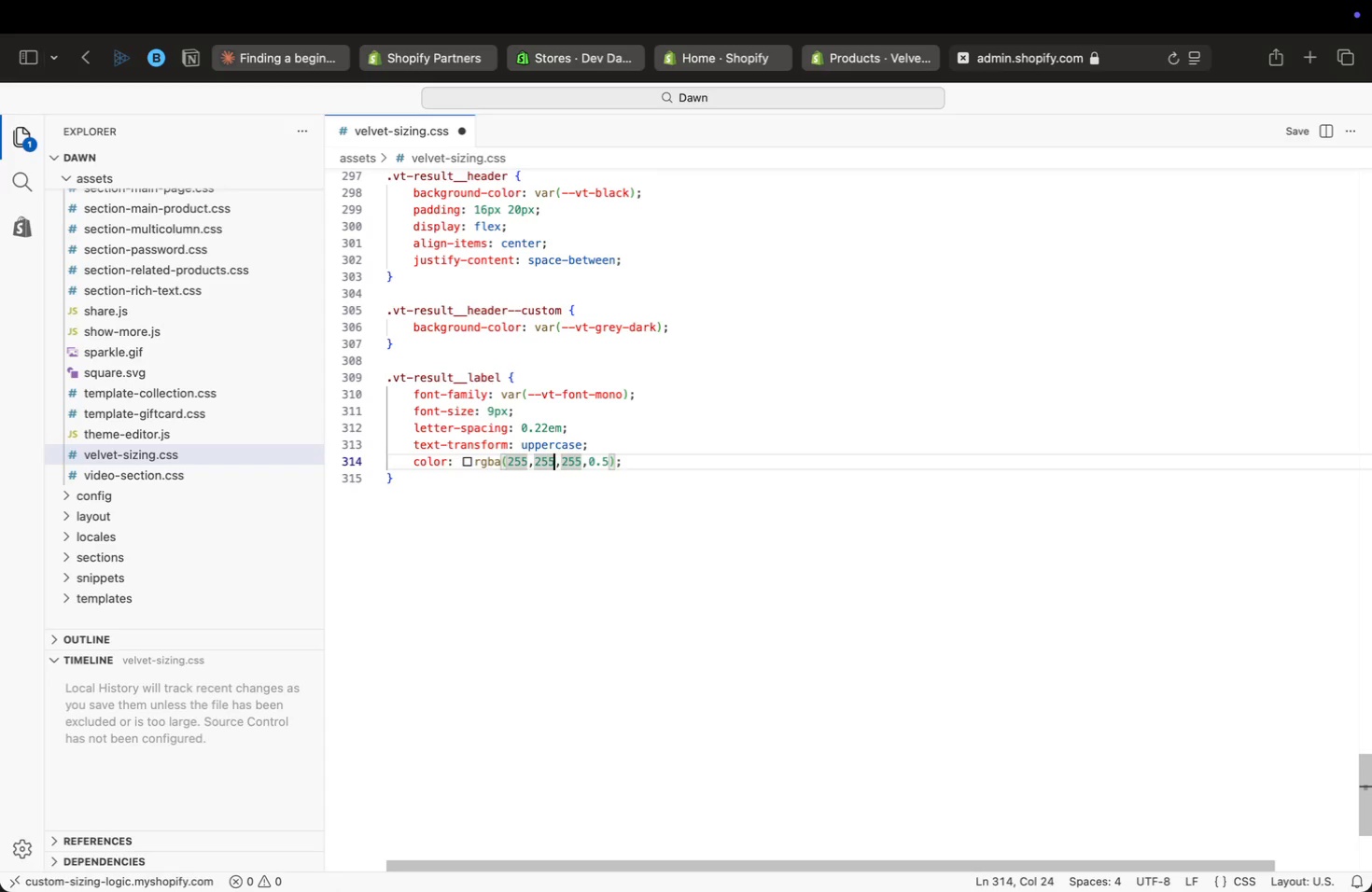 
key(ArrowRight)
 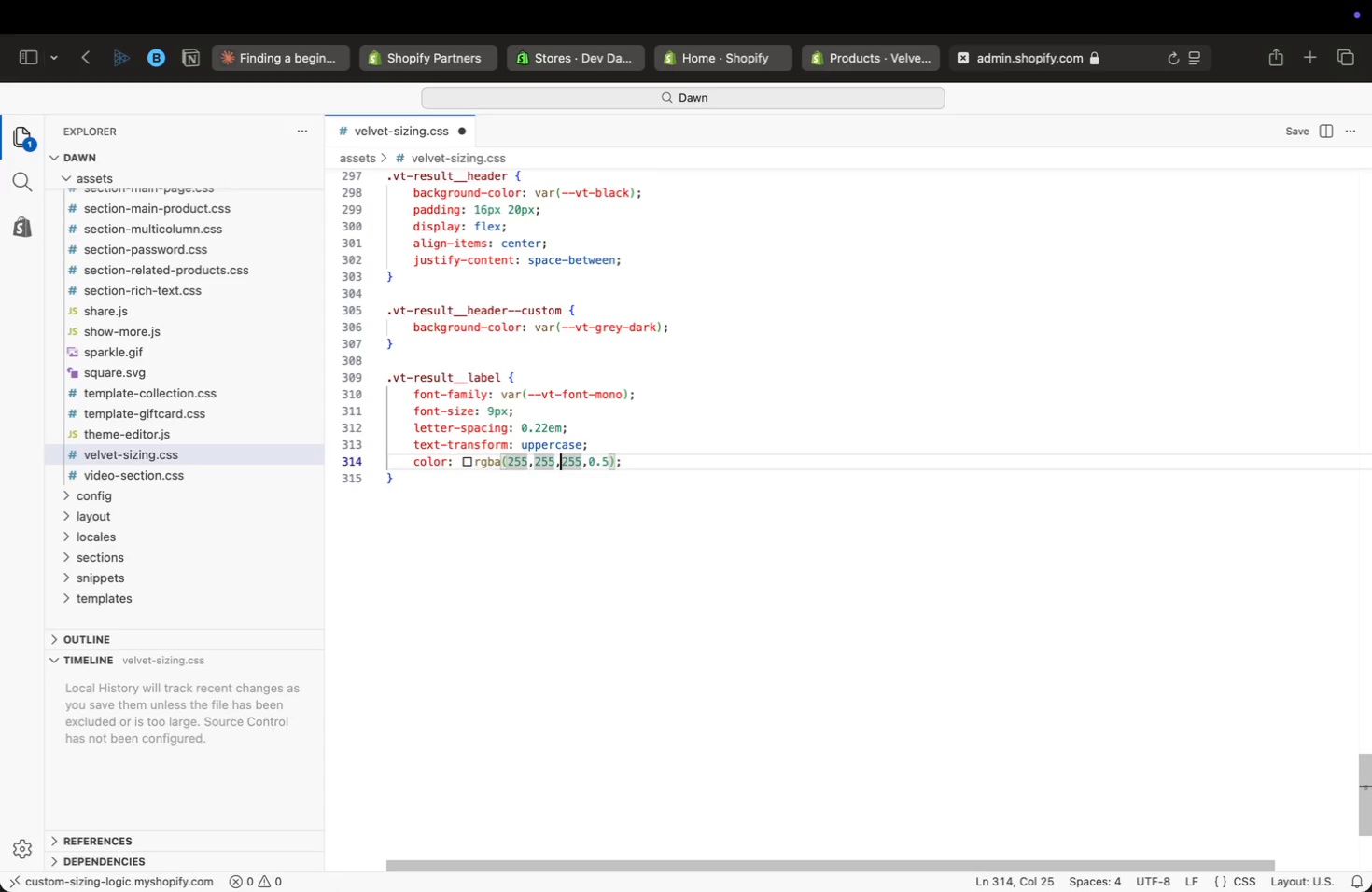 
key(ArrowRight)
 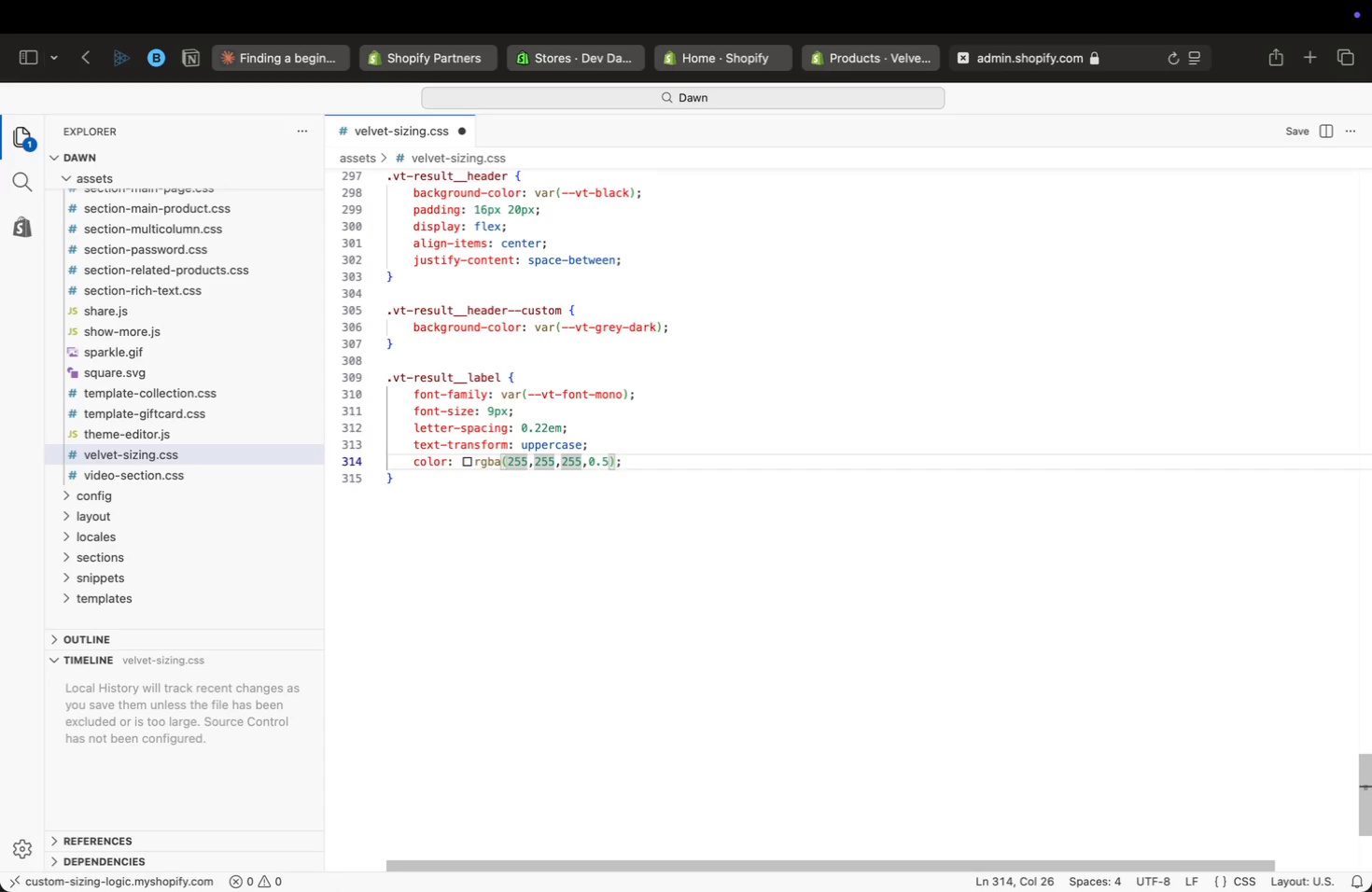 
key(ArrowUp)
 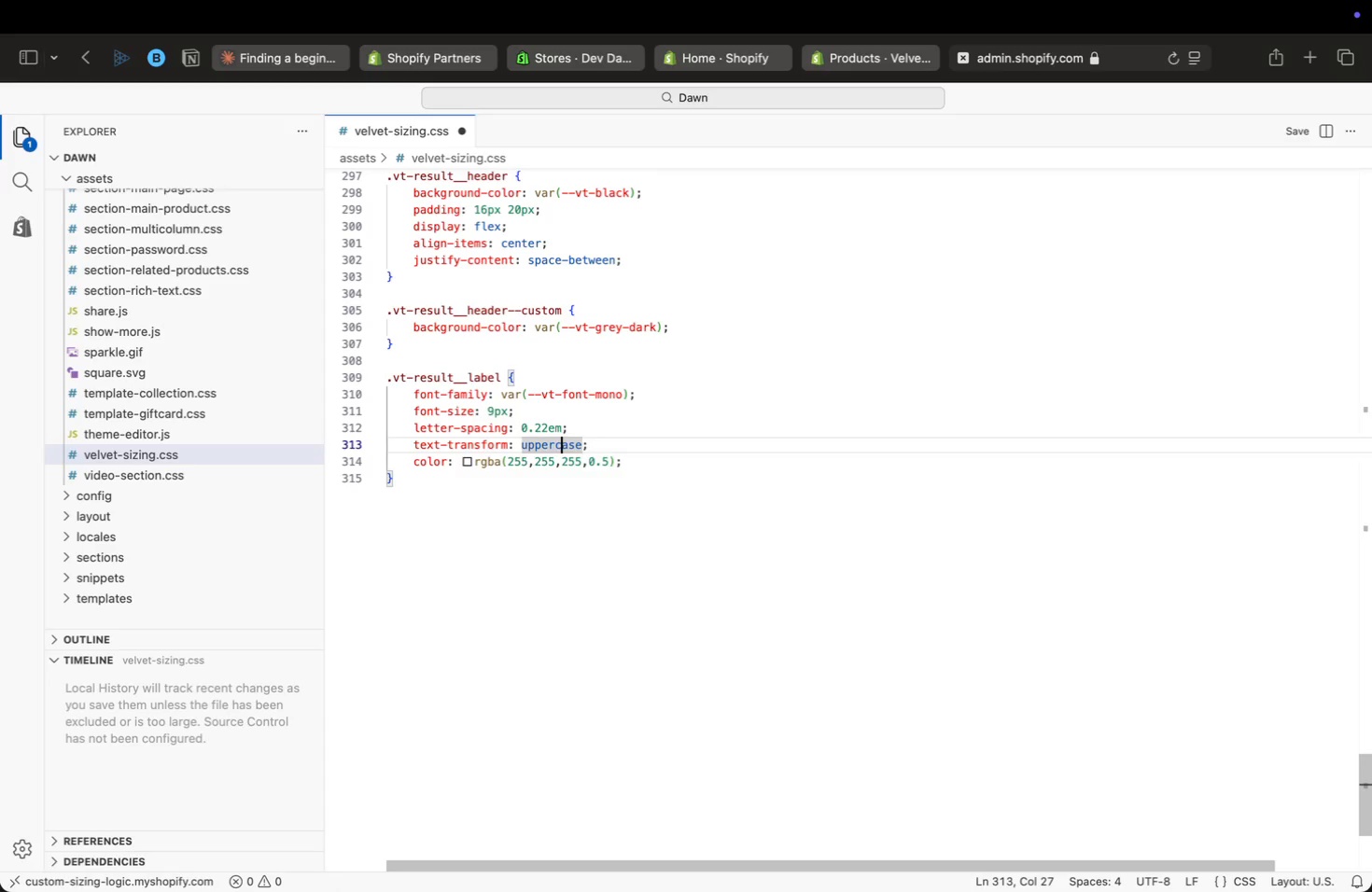 
key(ArrowUp)
 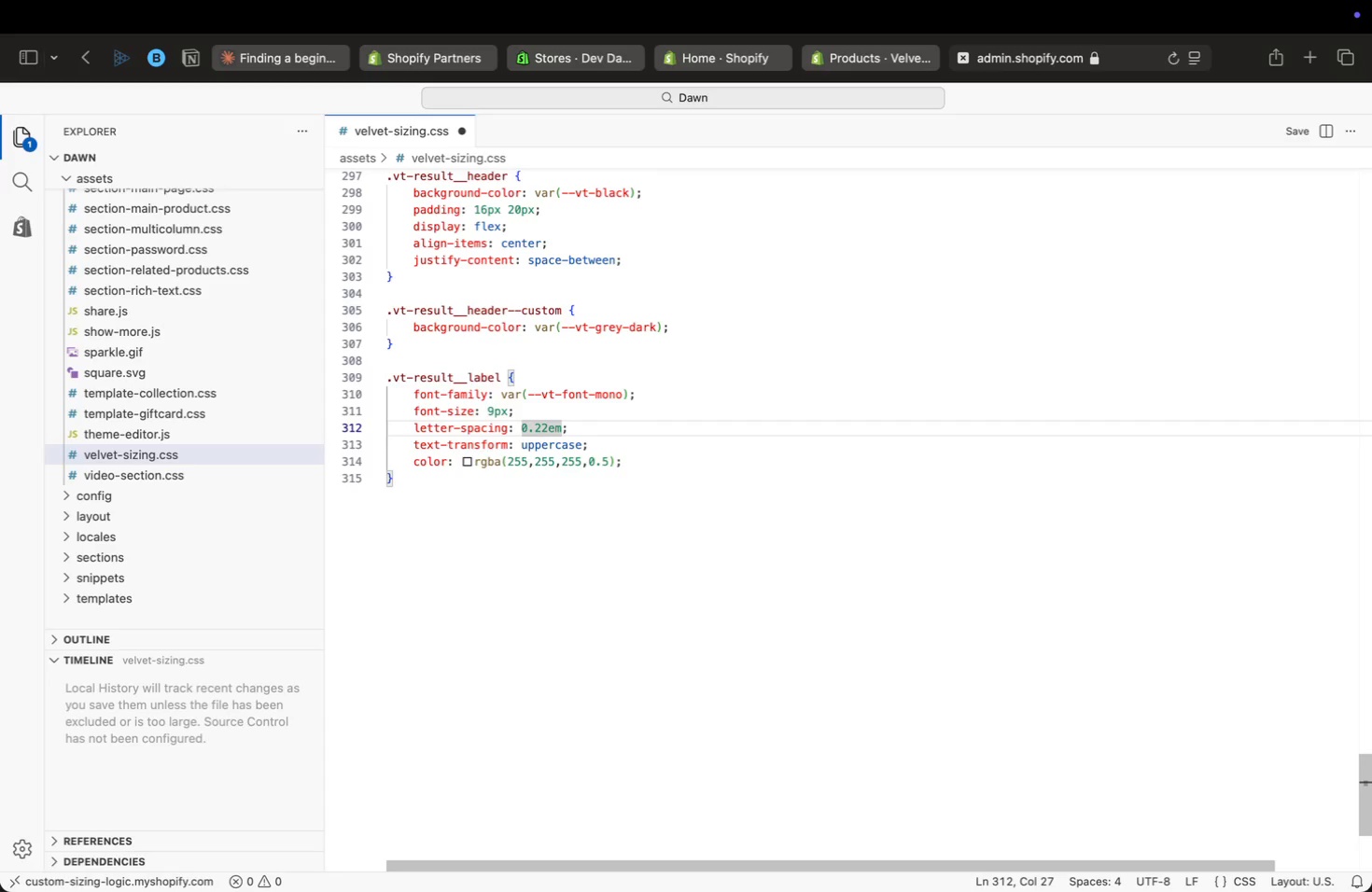 
key(ArrowLeft)
 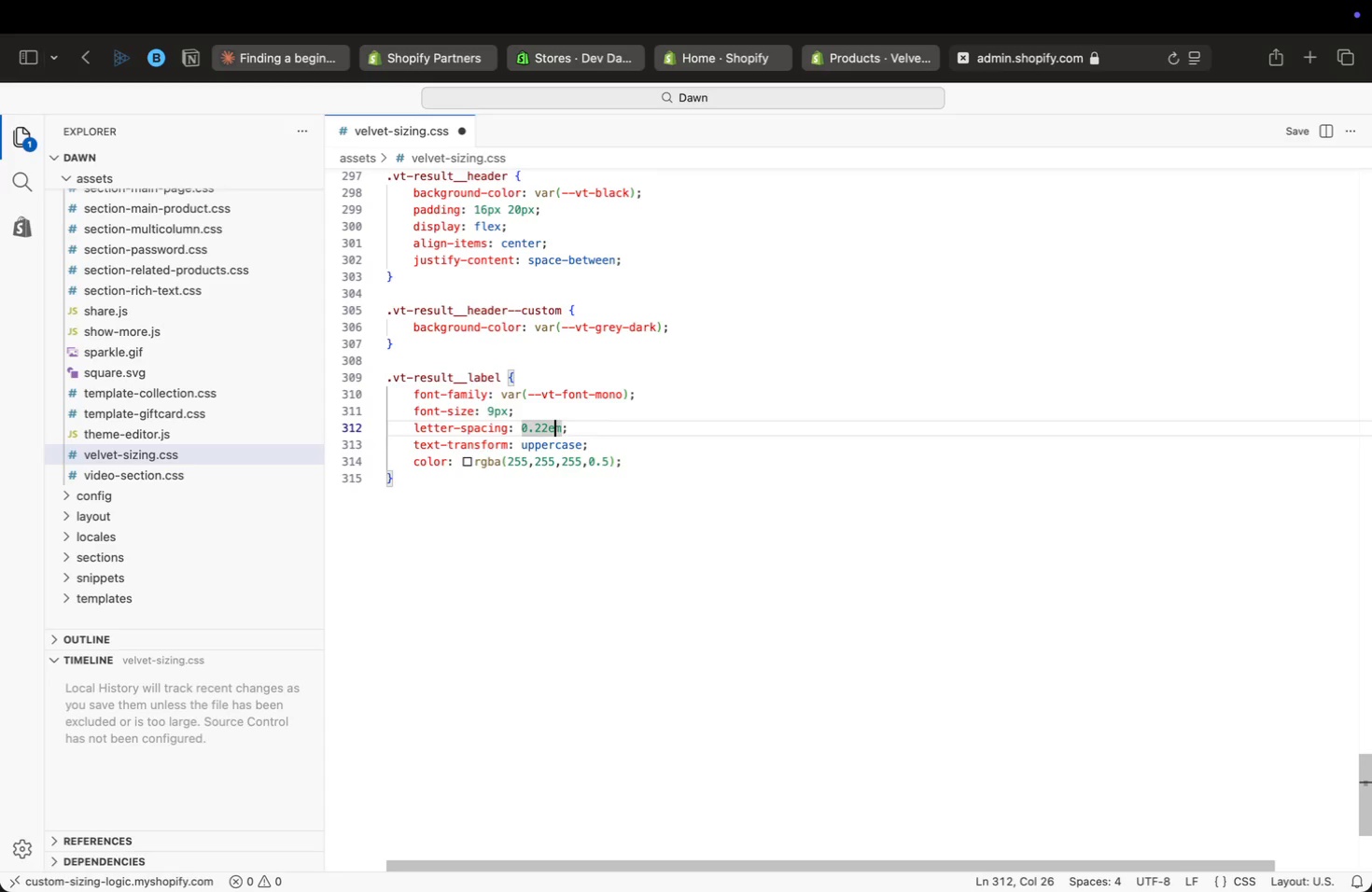 
key(ArrowLeft)
 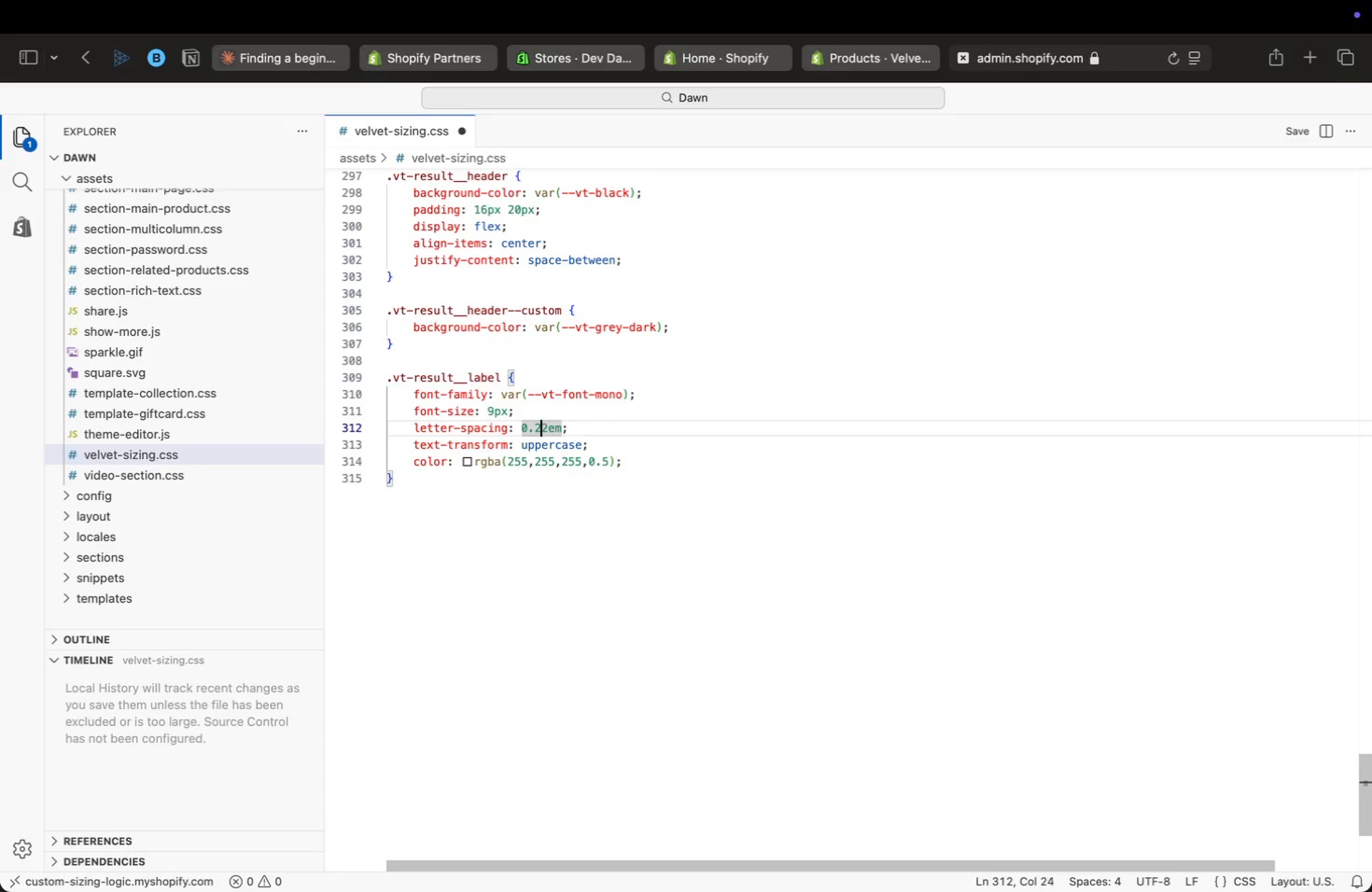 
key(ArrowLeft)
 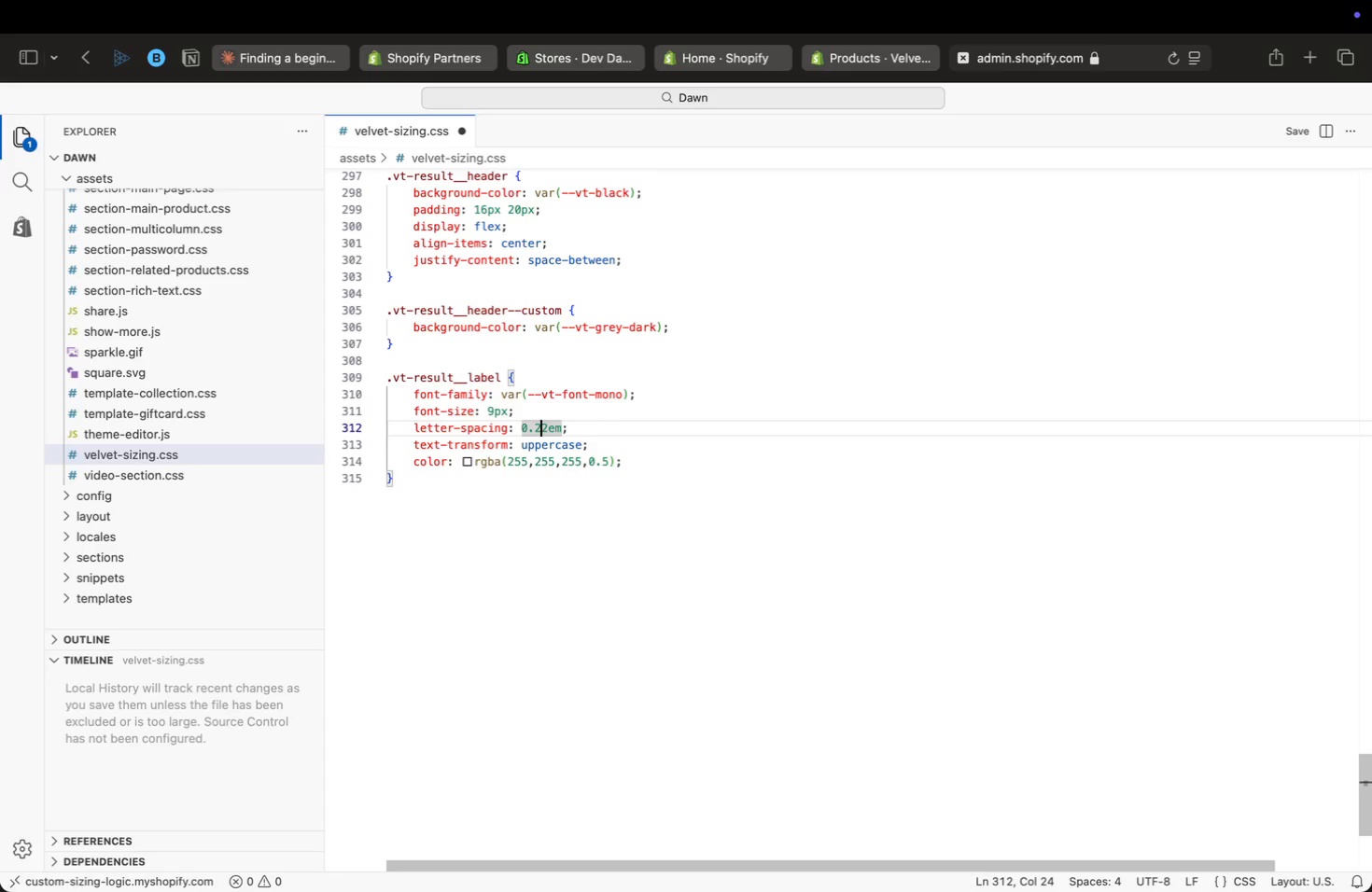 
key(ArrowLeft)
 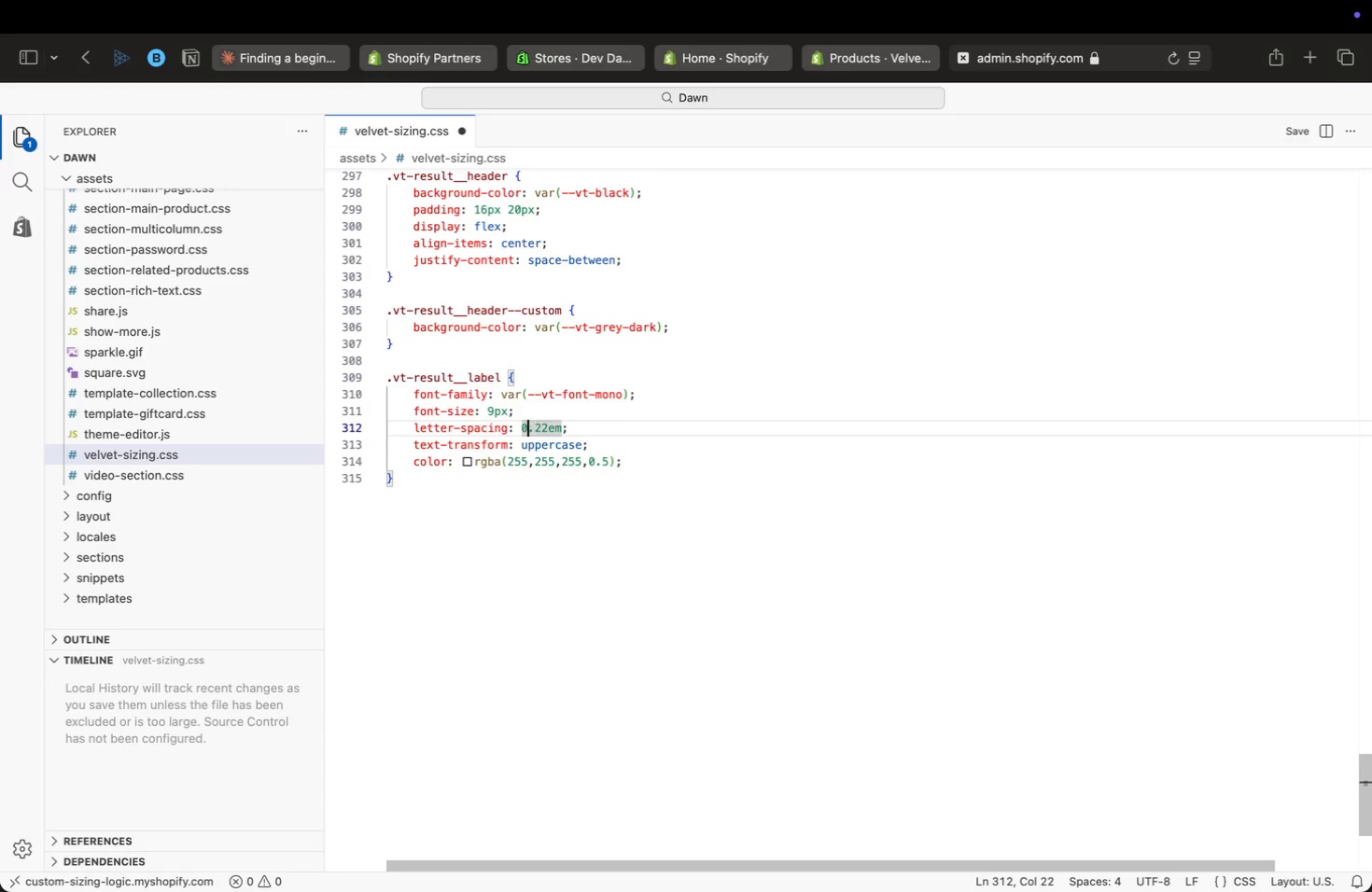 
key(ArrowLeft)
 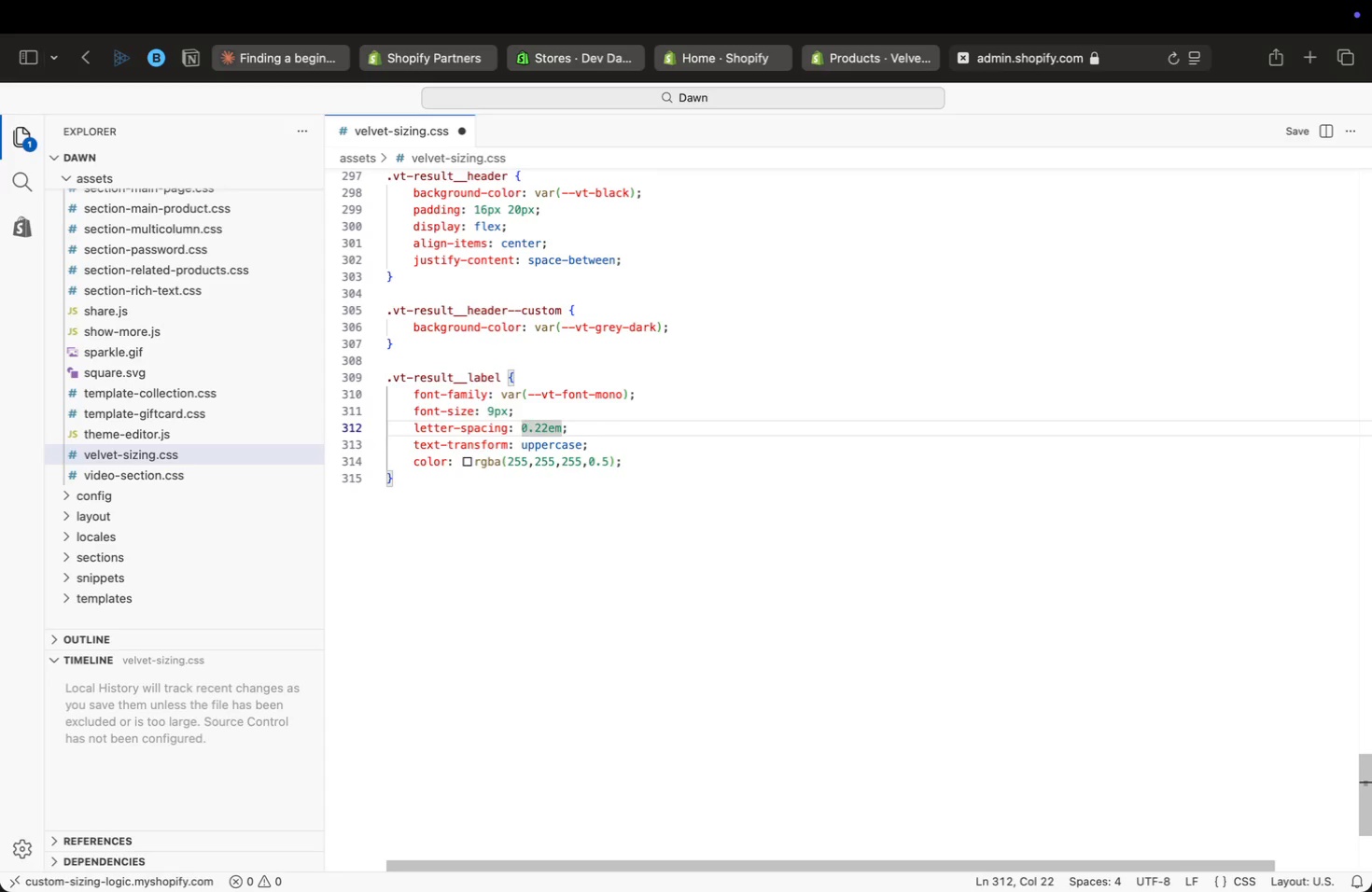 
key(ArrowLeft)
 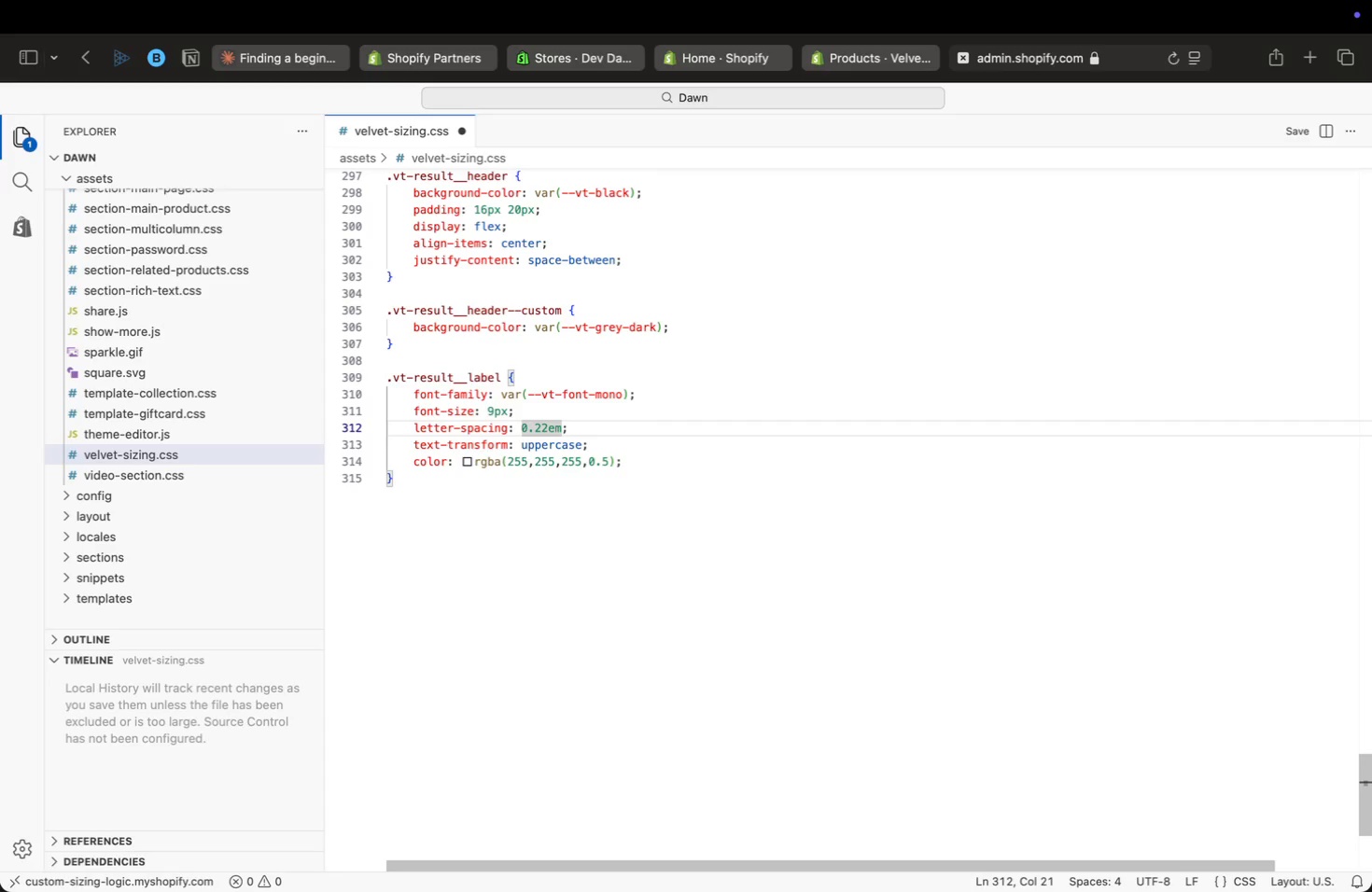 
key(ArrowLeft)
 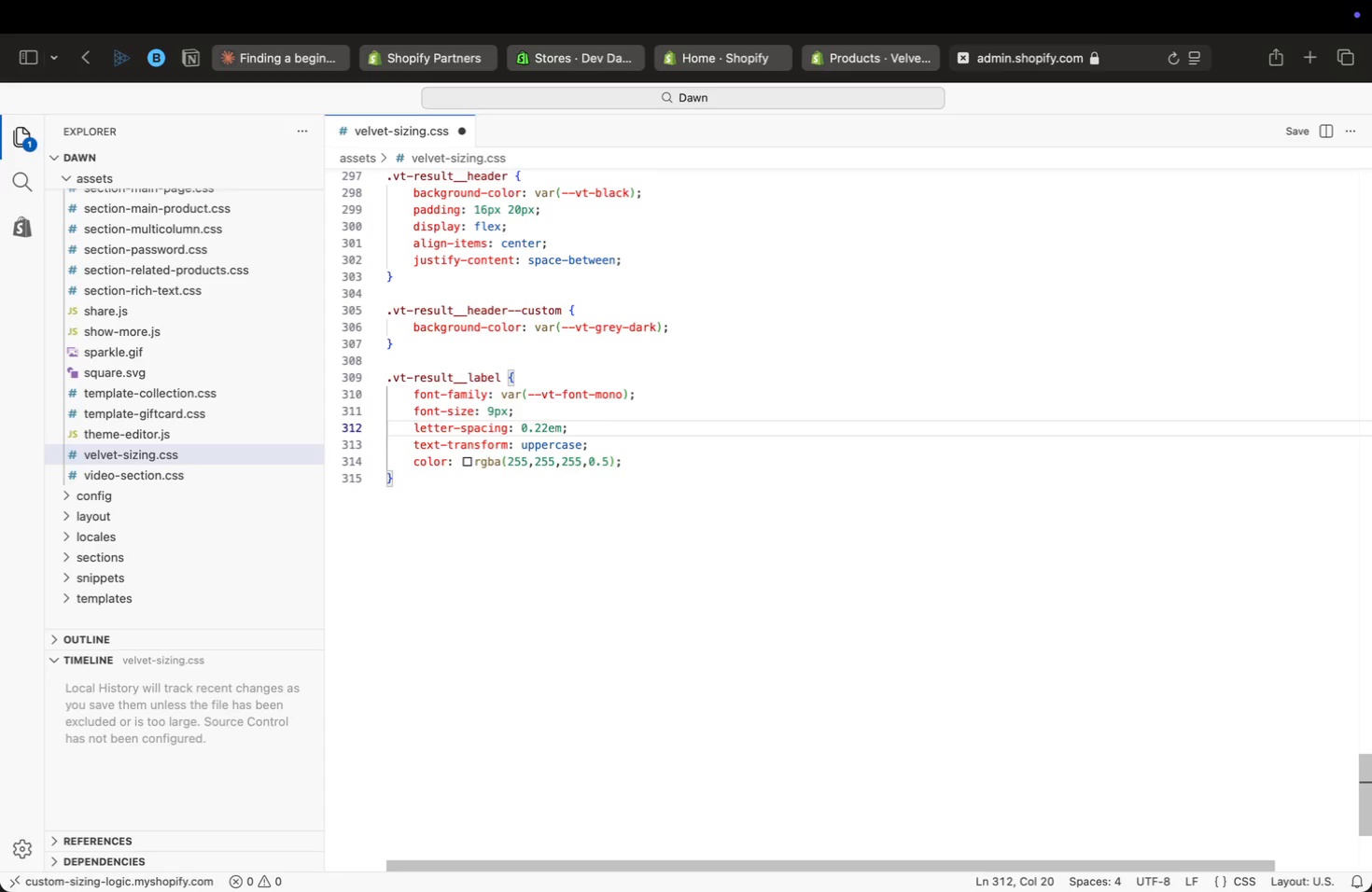 
key(ArrowLeft)
 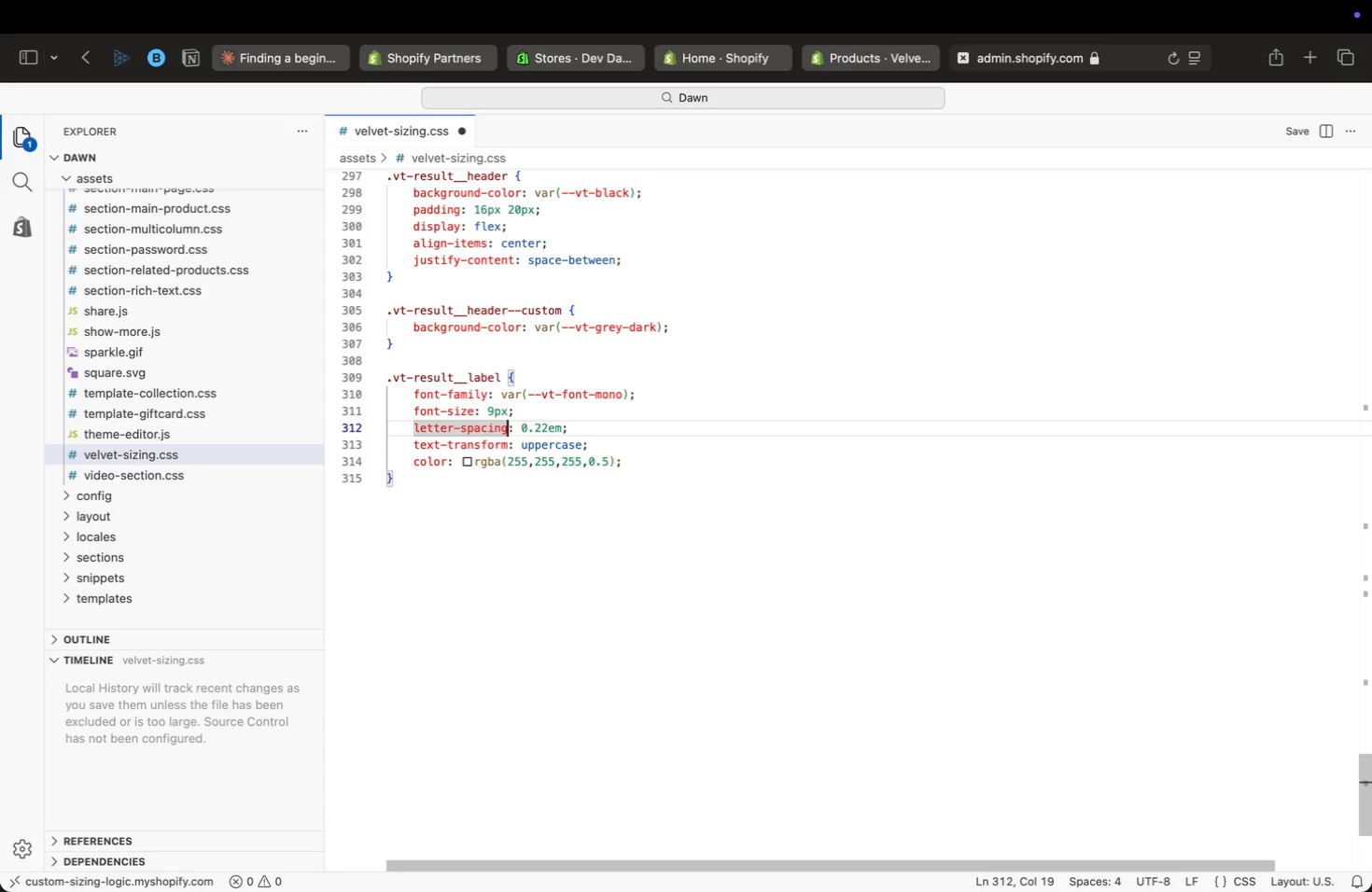 
wait(10.39)
 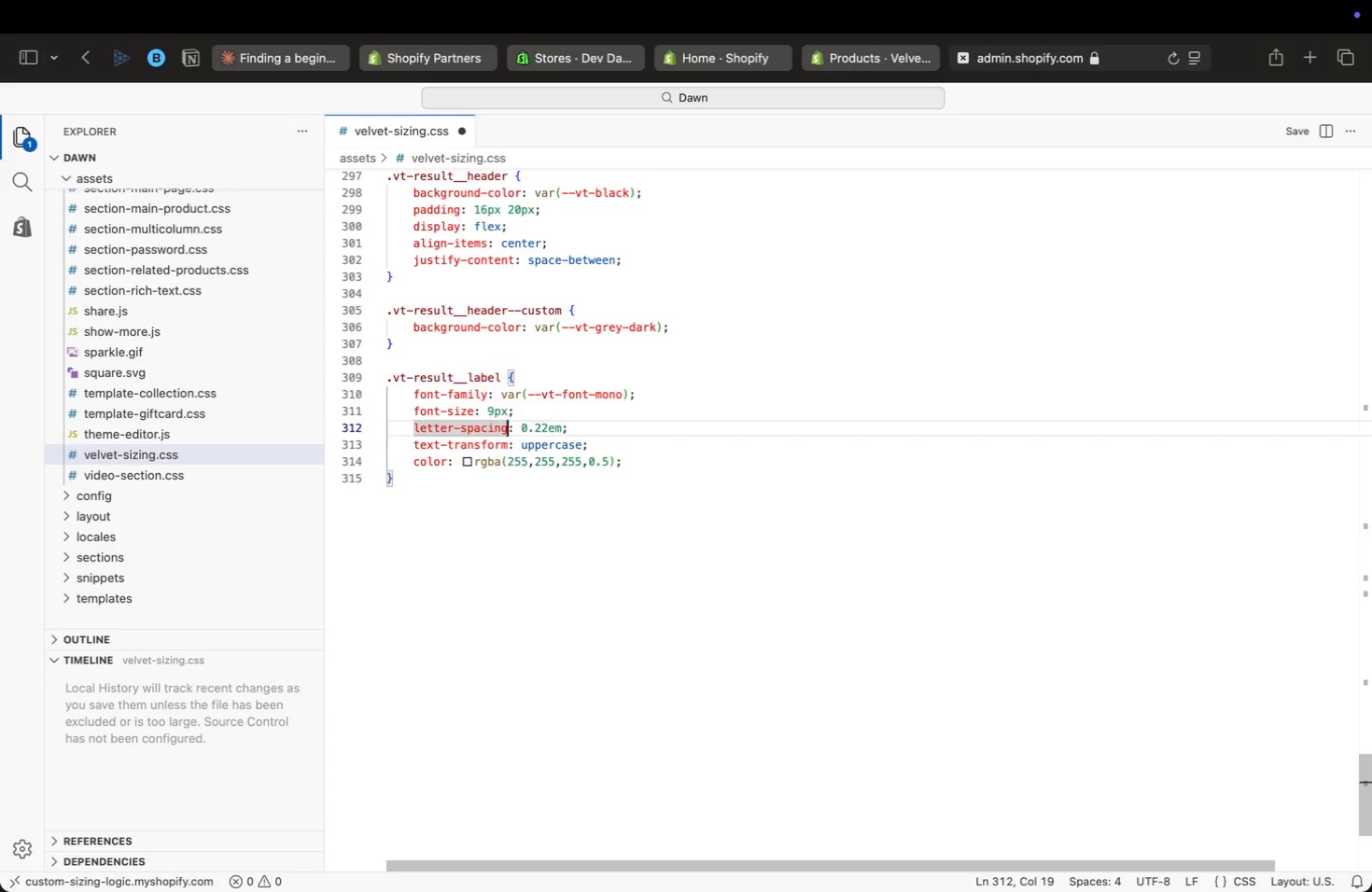 
key(ArrowLeft)
 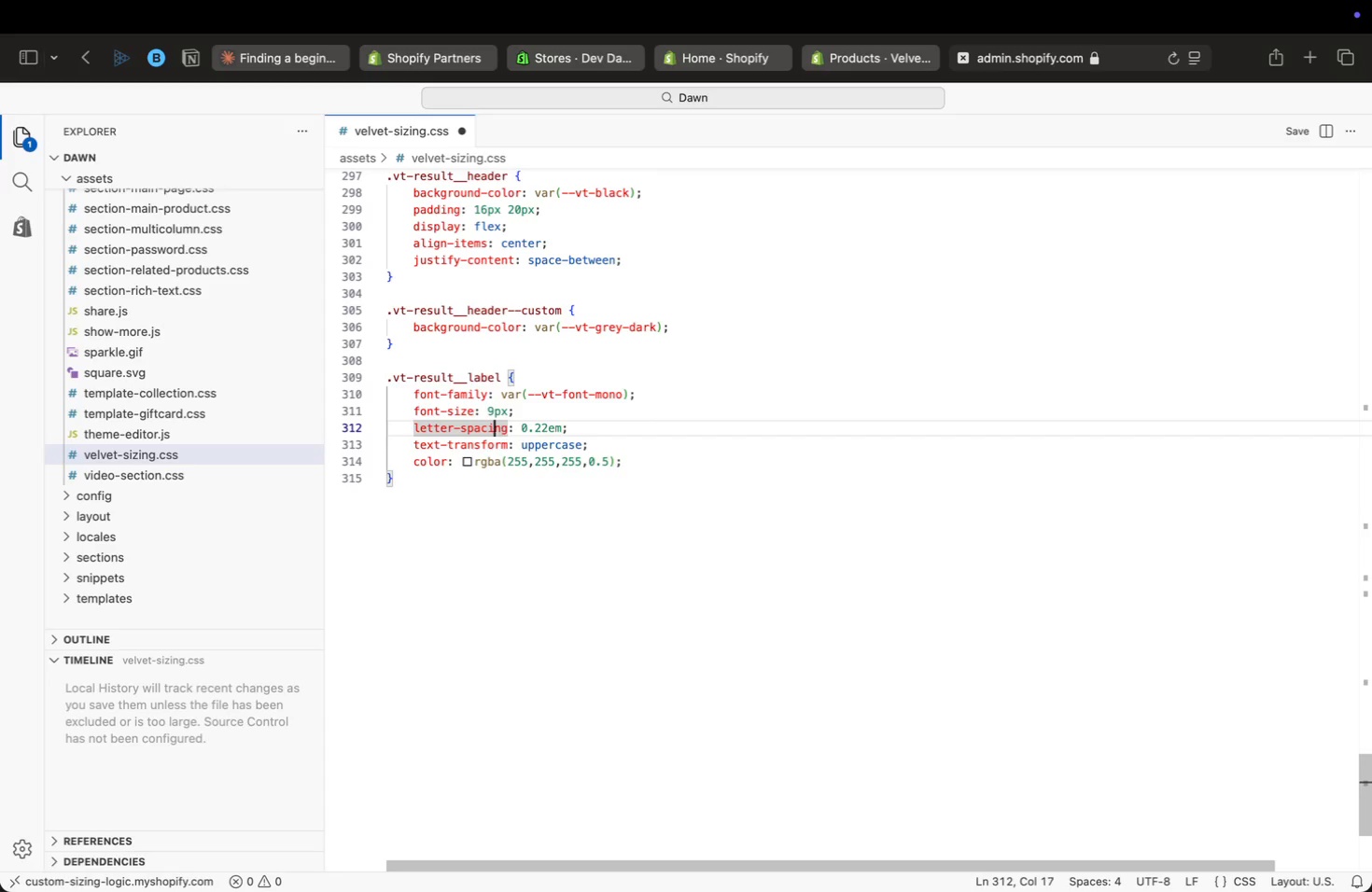 
key(ArrowLeft)
 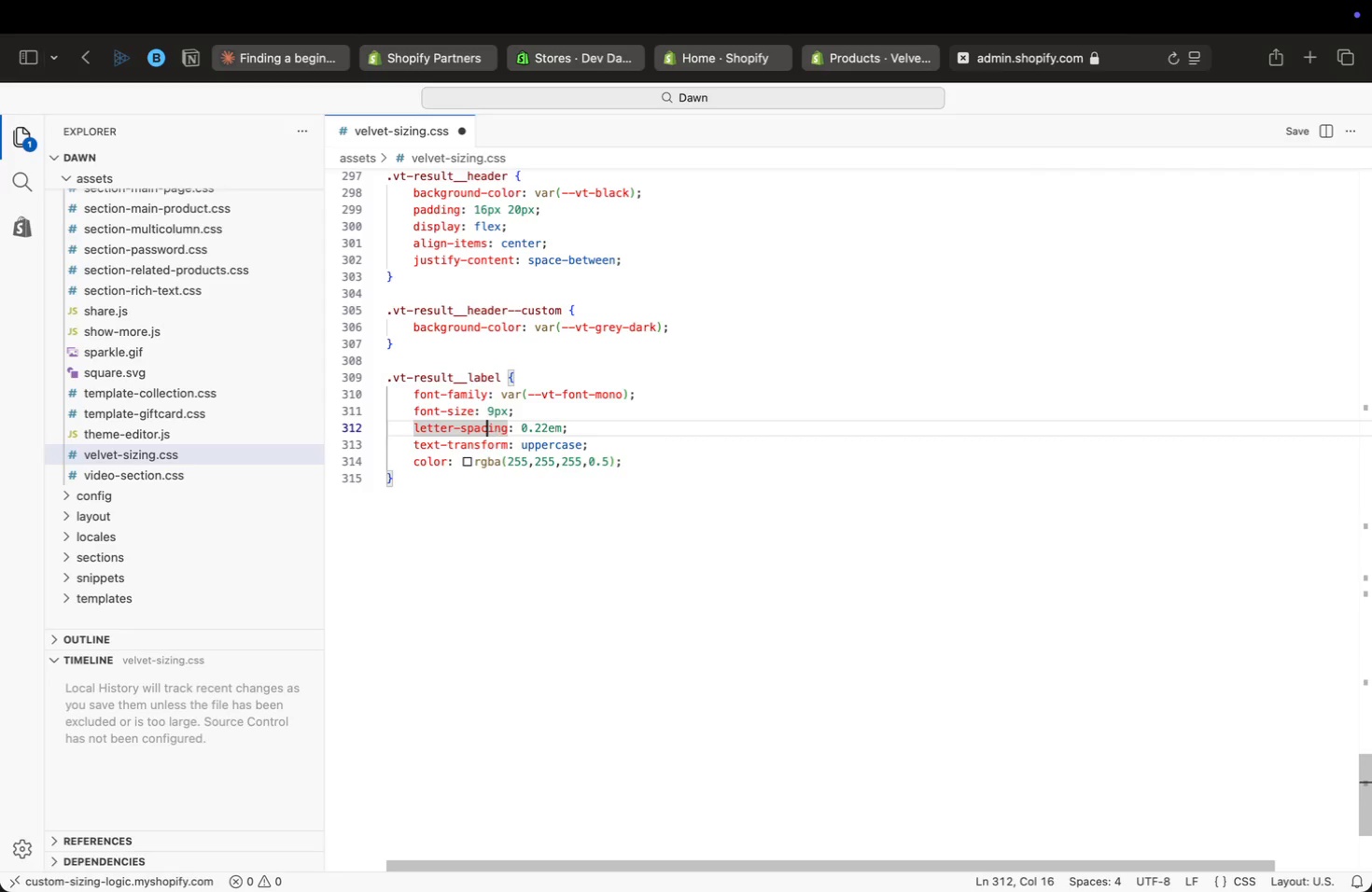 
key(ArrowLeft)
 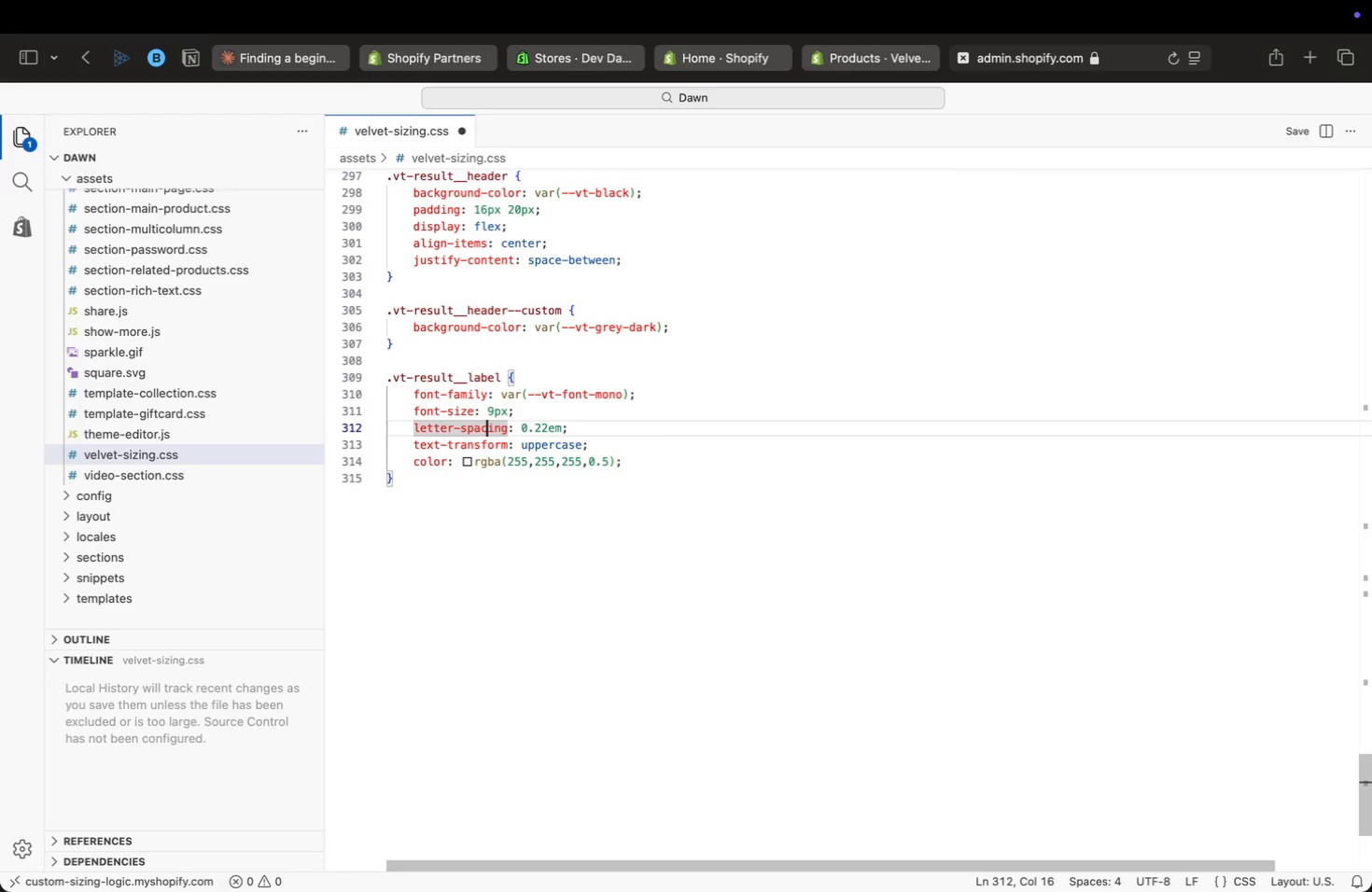 
key(ArrowUp)
 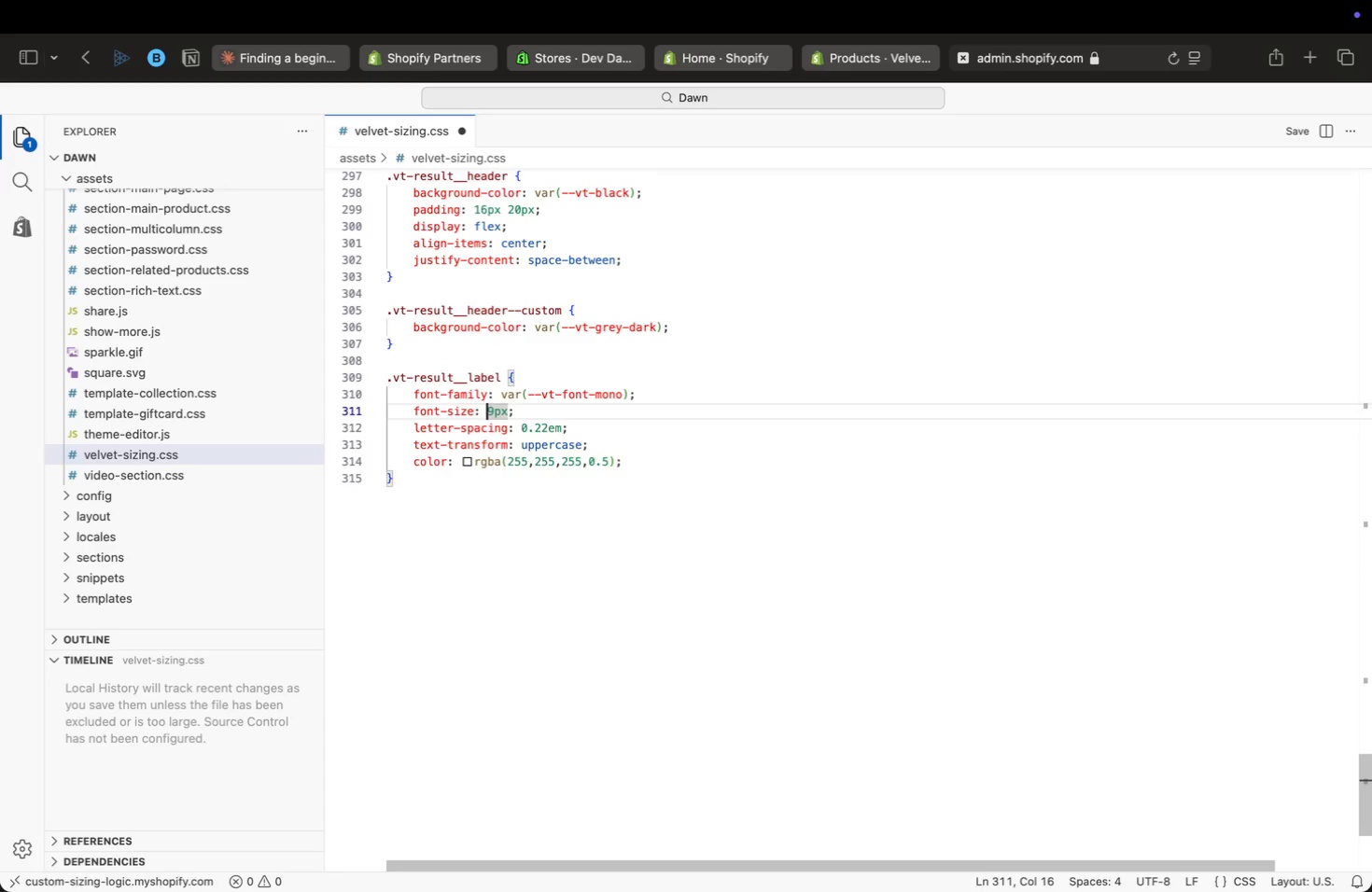 
key(ArrowUp)
 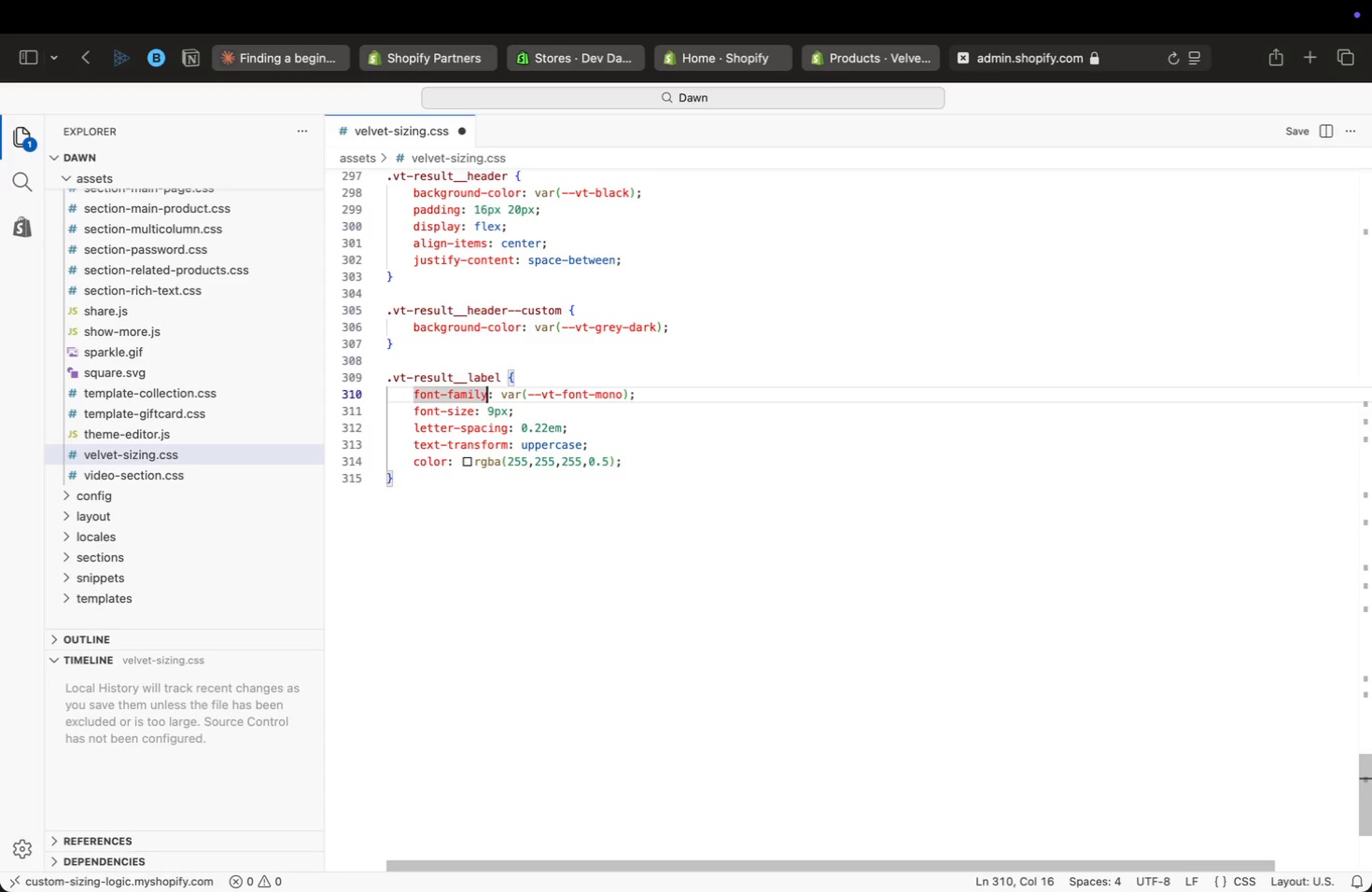 
key(ArrowRight)
 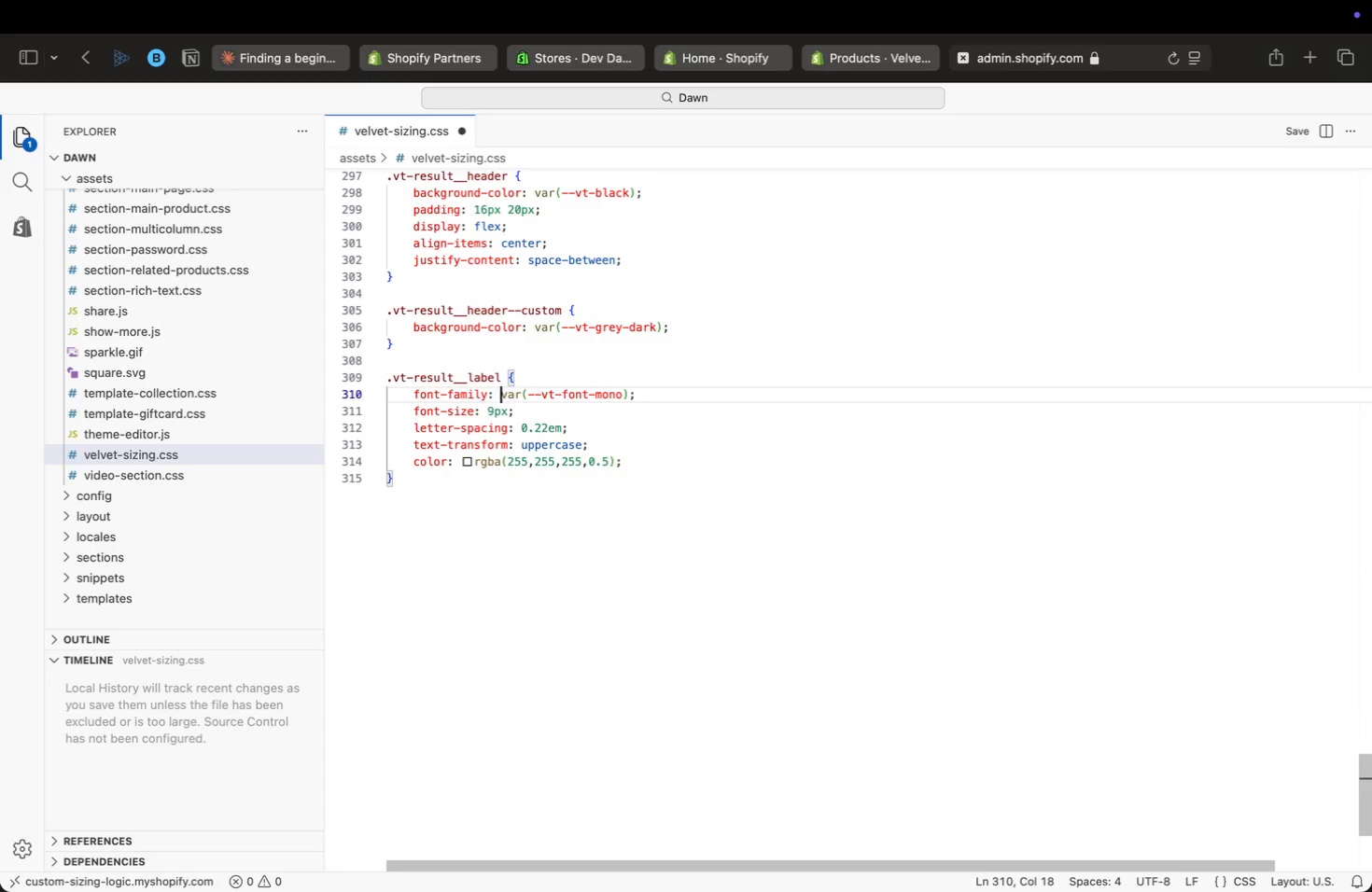 
key(ArrowRight)
 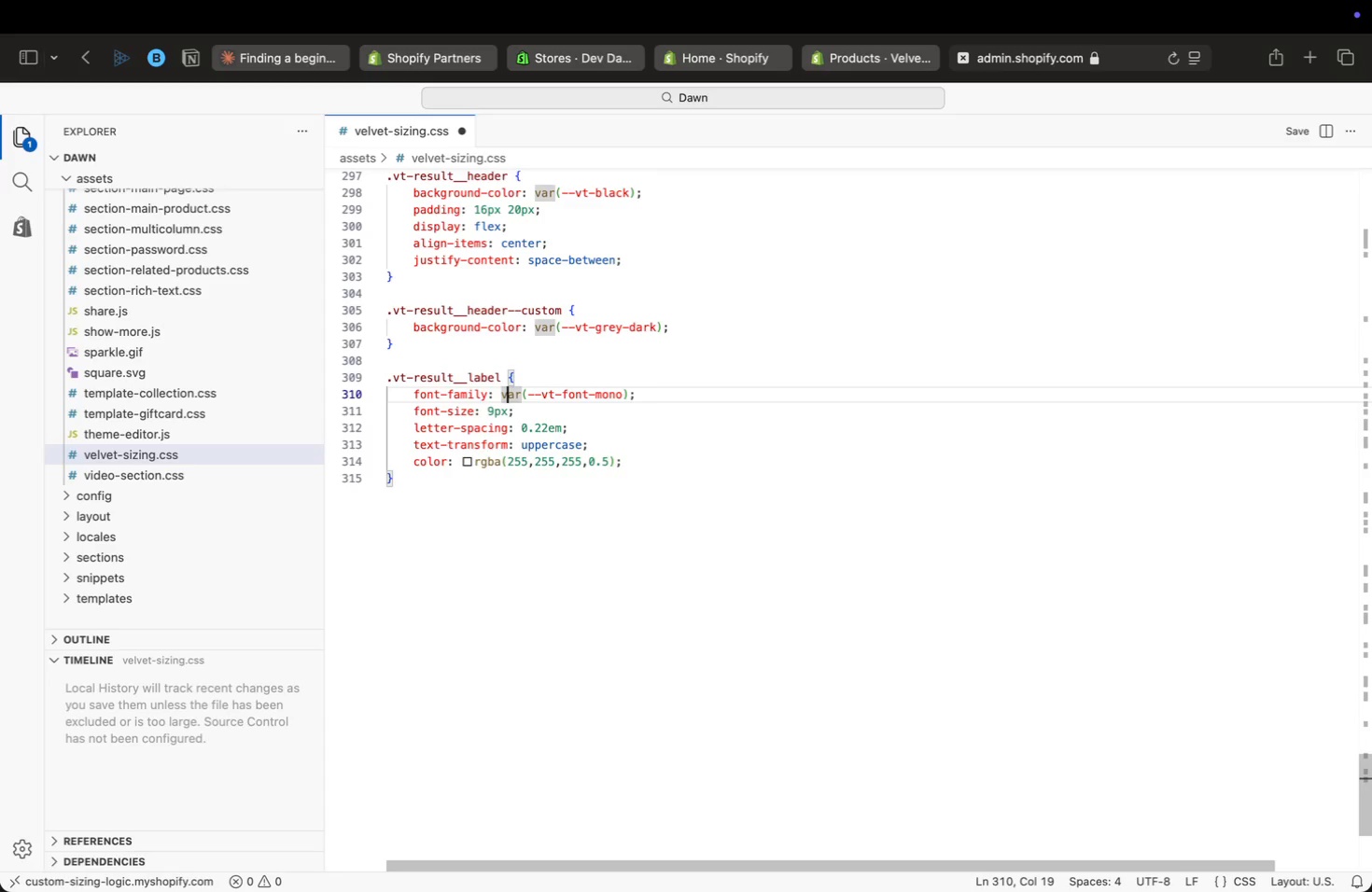 
key(ArrowRight)
 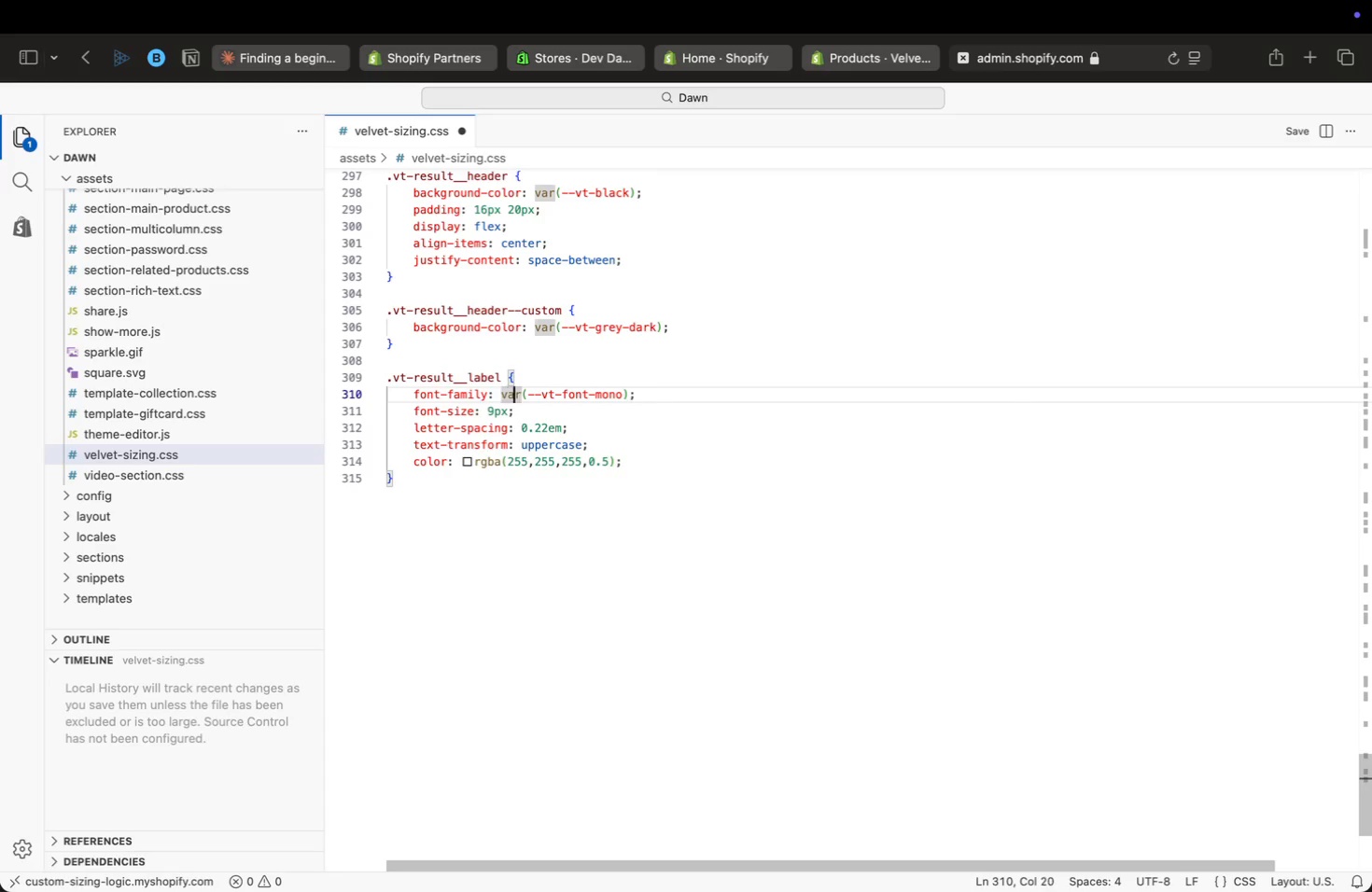 
key(ArrowRight)
 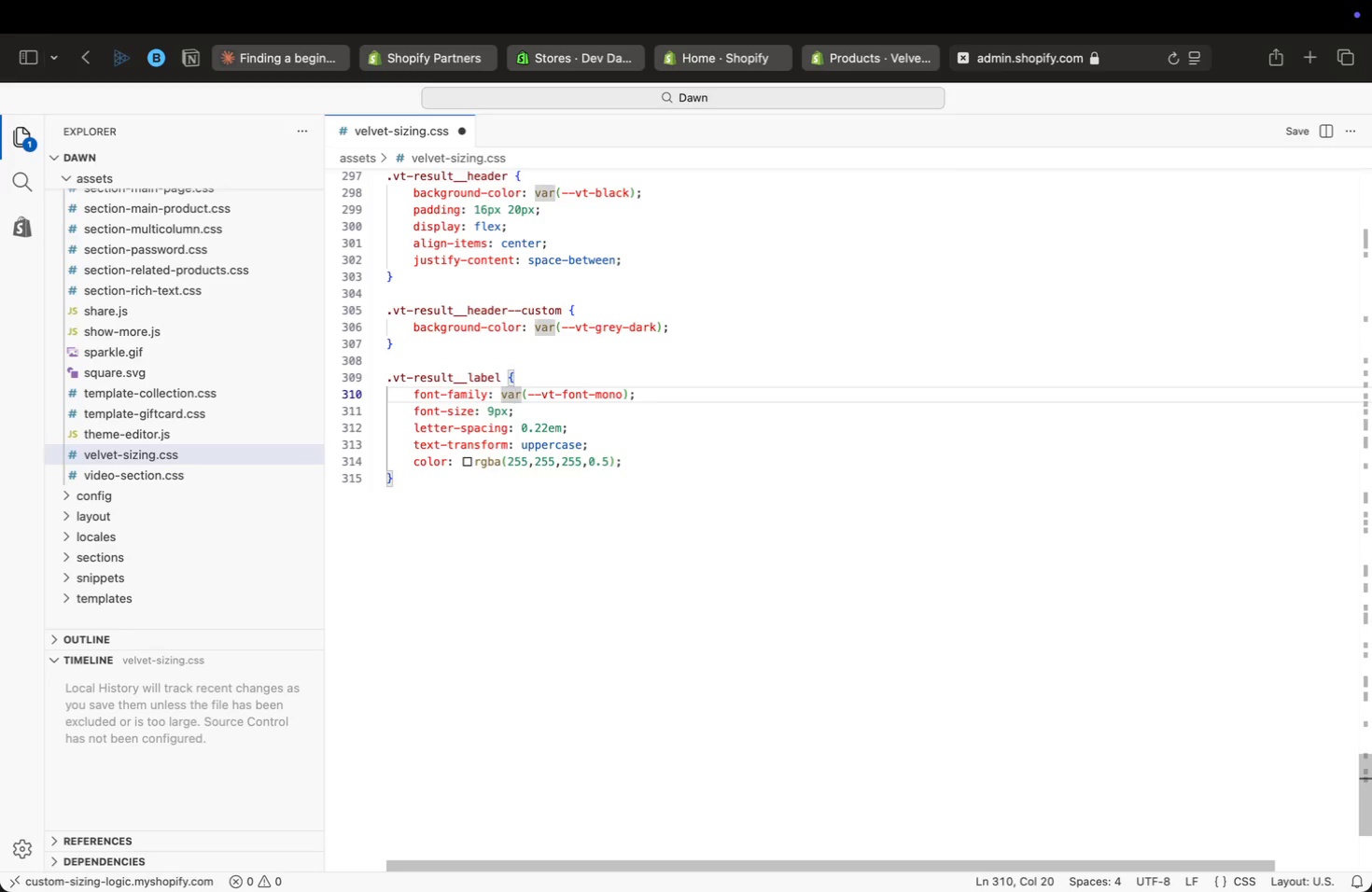 
wait(11.43)
 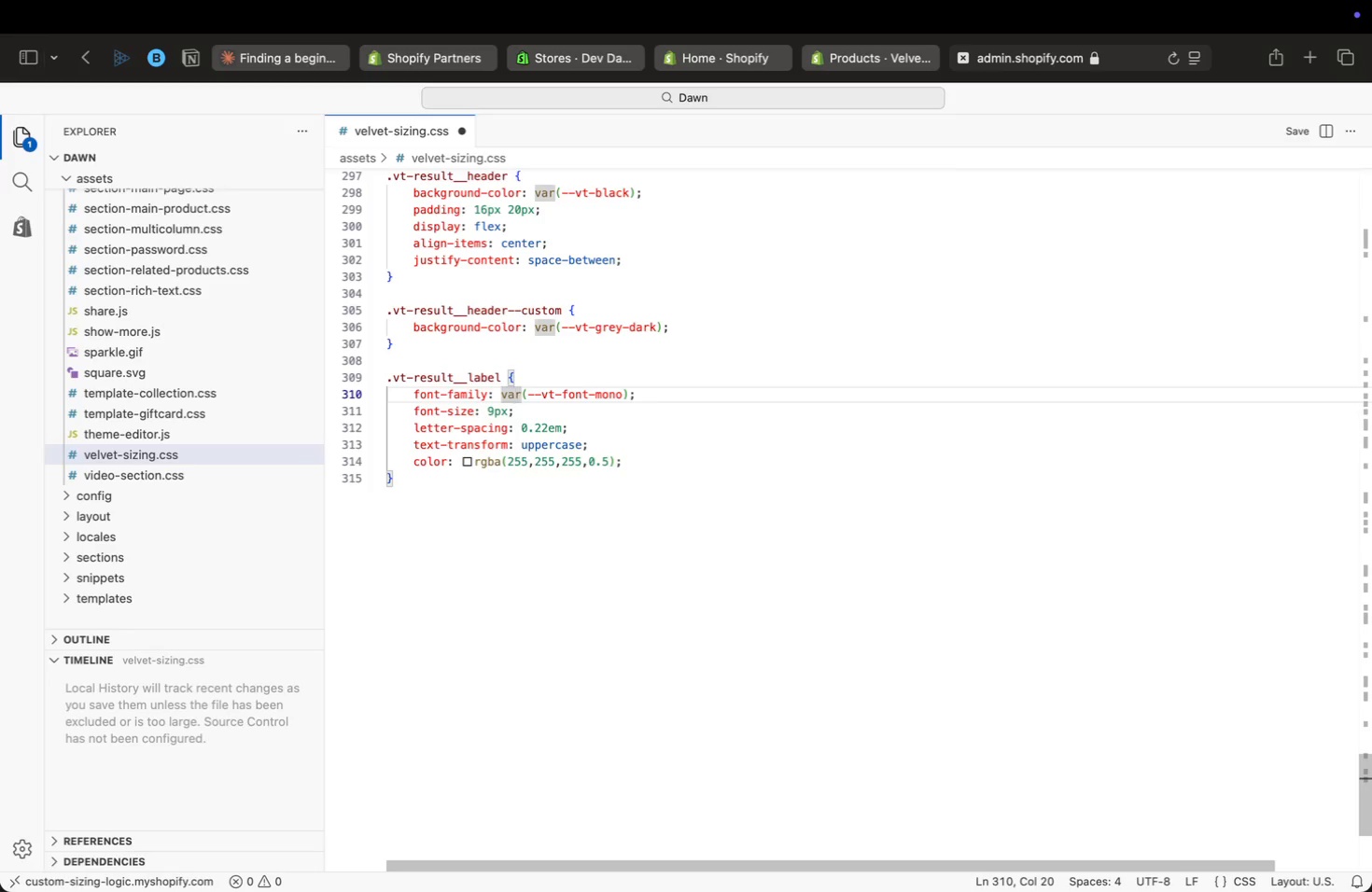 
key(ArrowDown)
 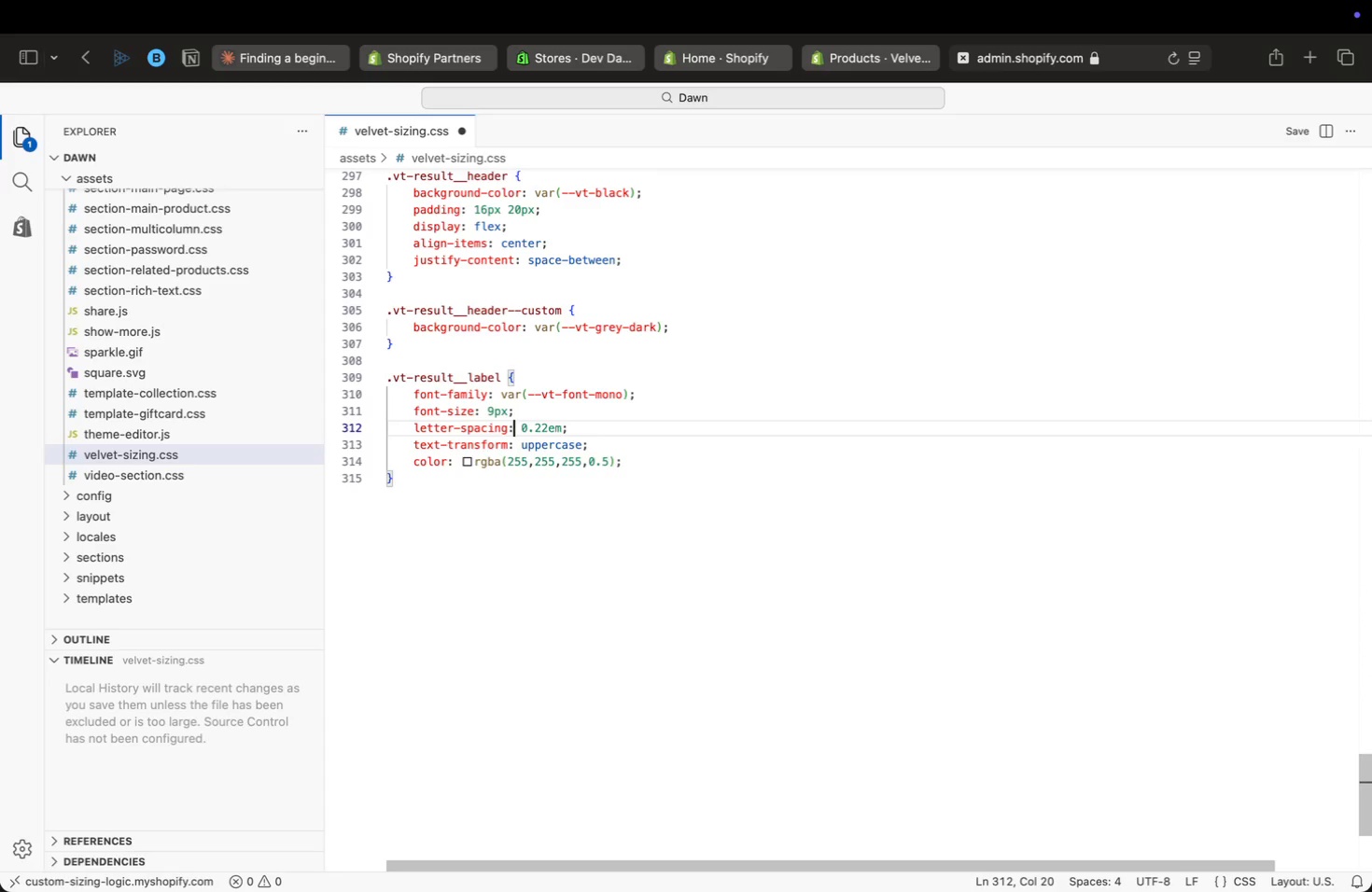 
key(ArrowDown)
 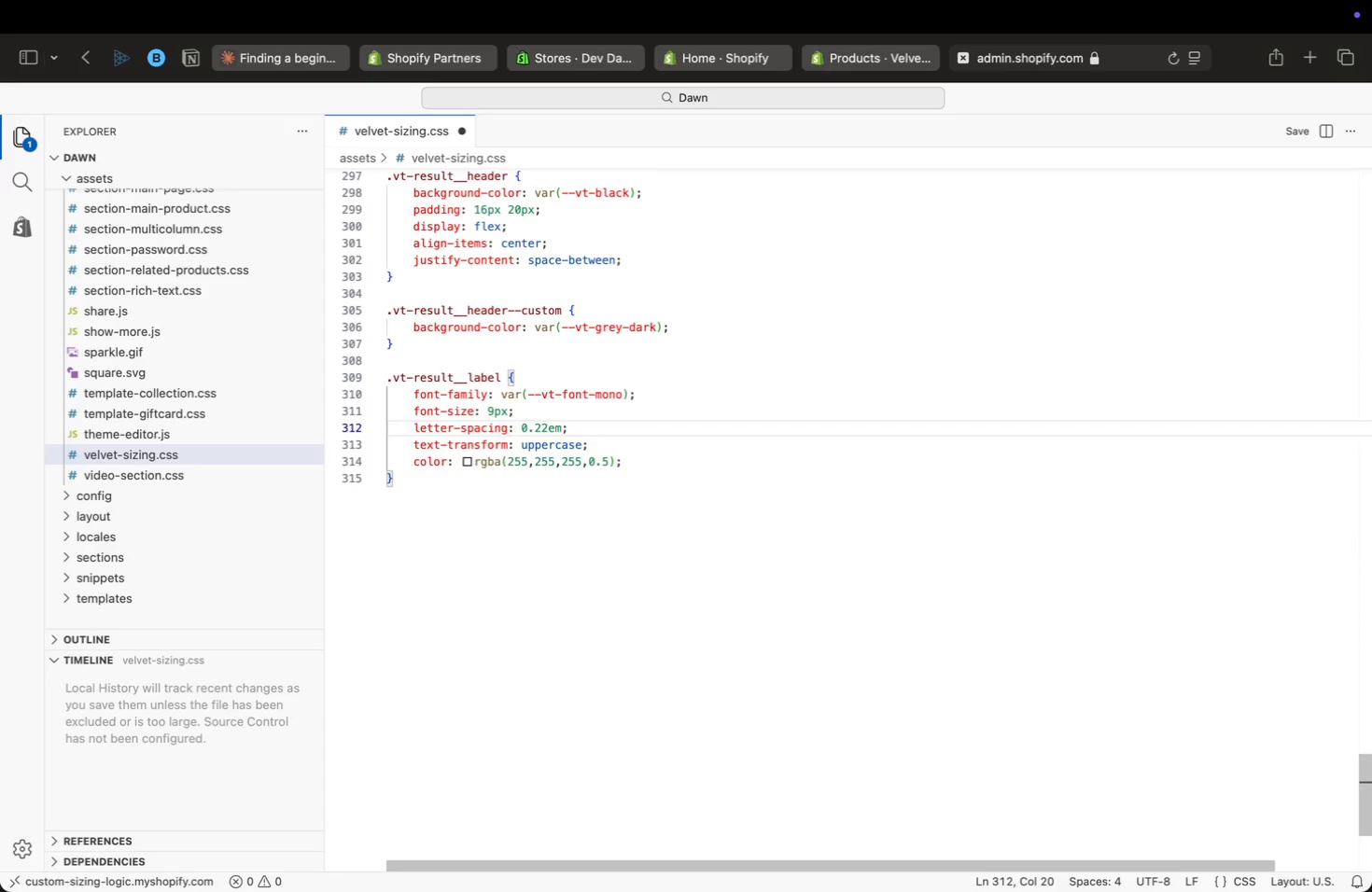 
key(ArrowDown)
 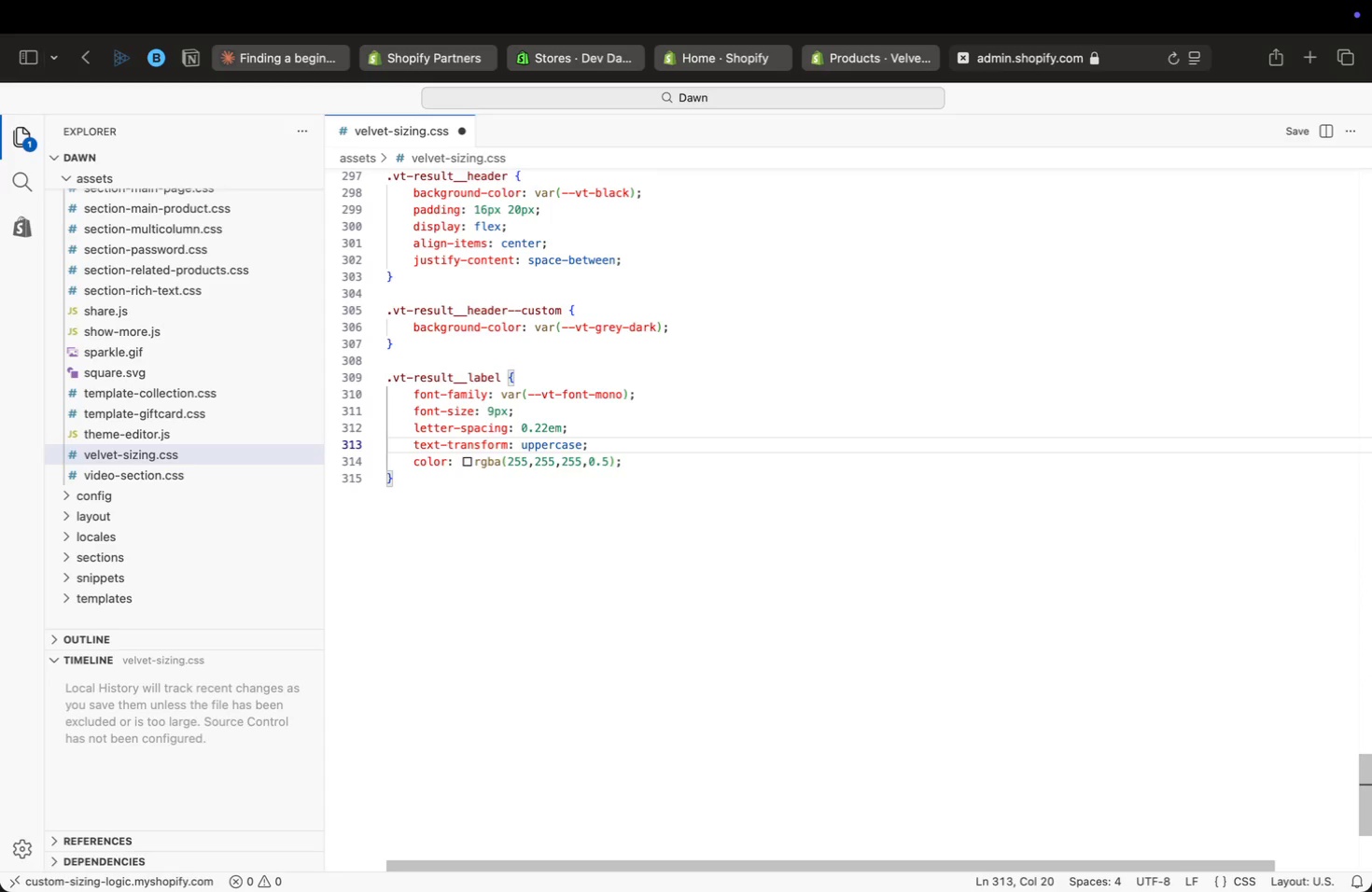 
key(ArrowUp)
 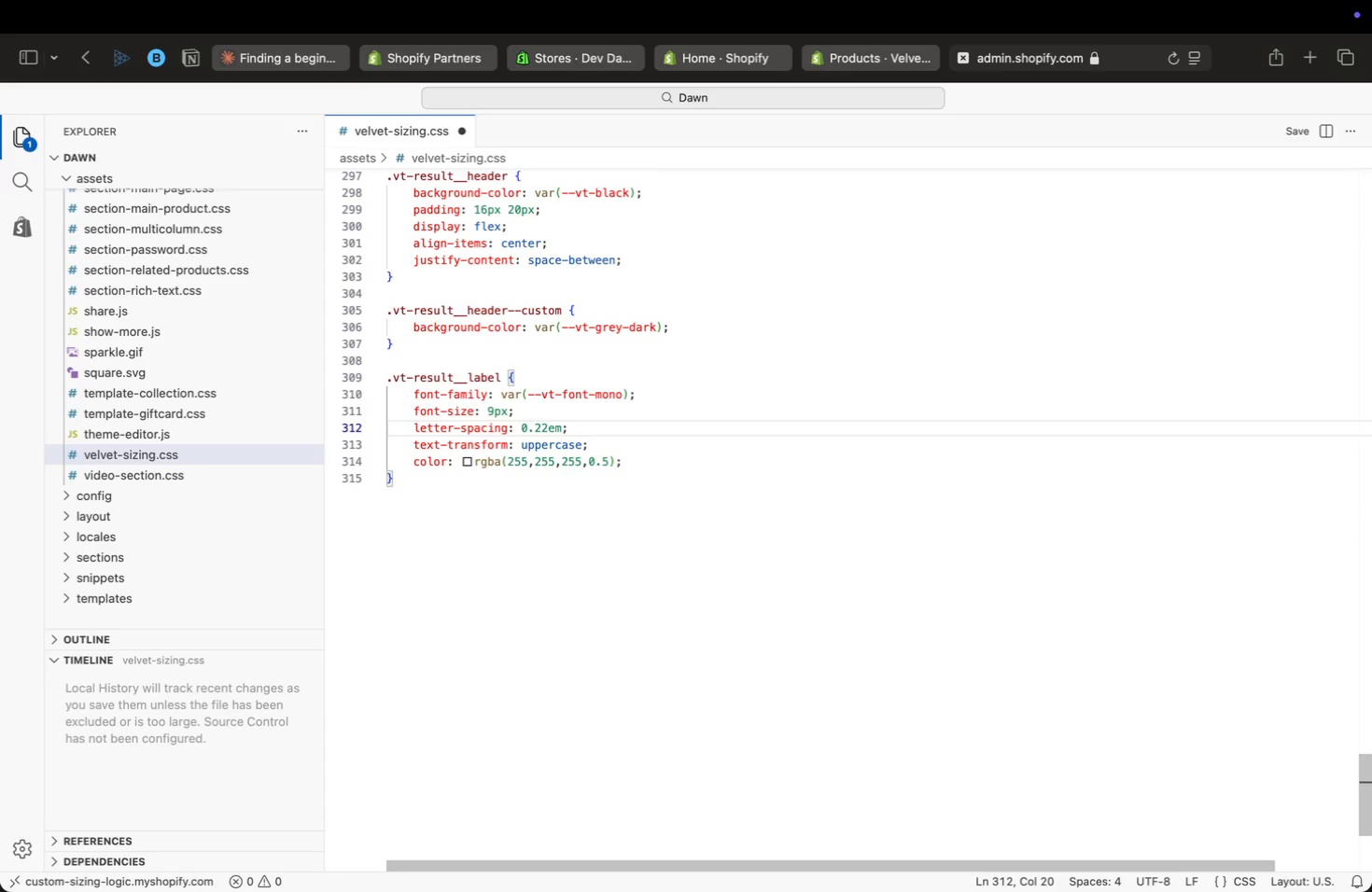 
key(ArrowUp)
 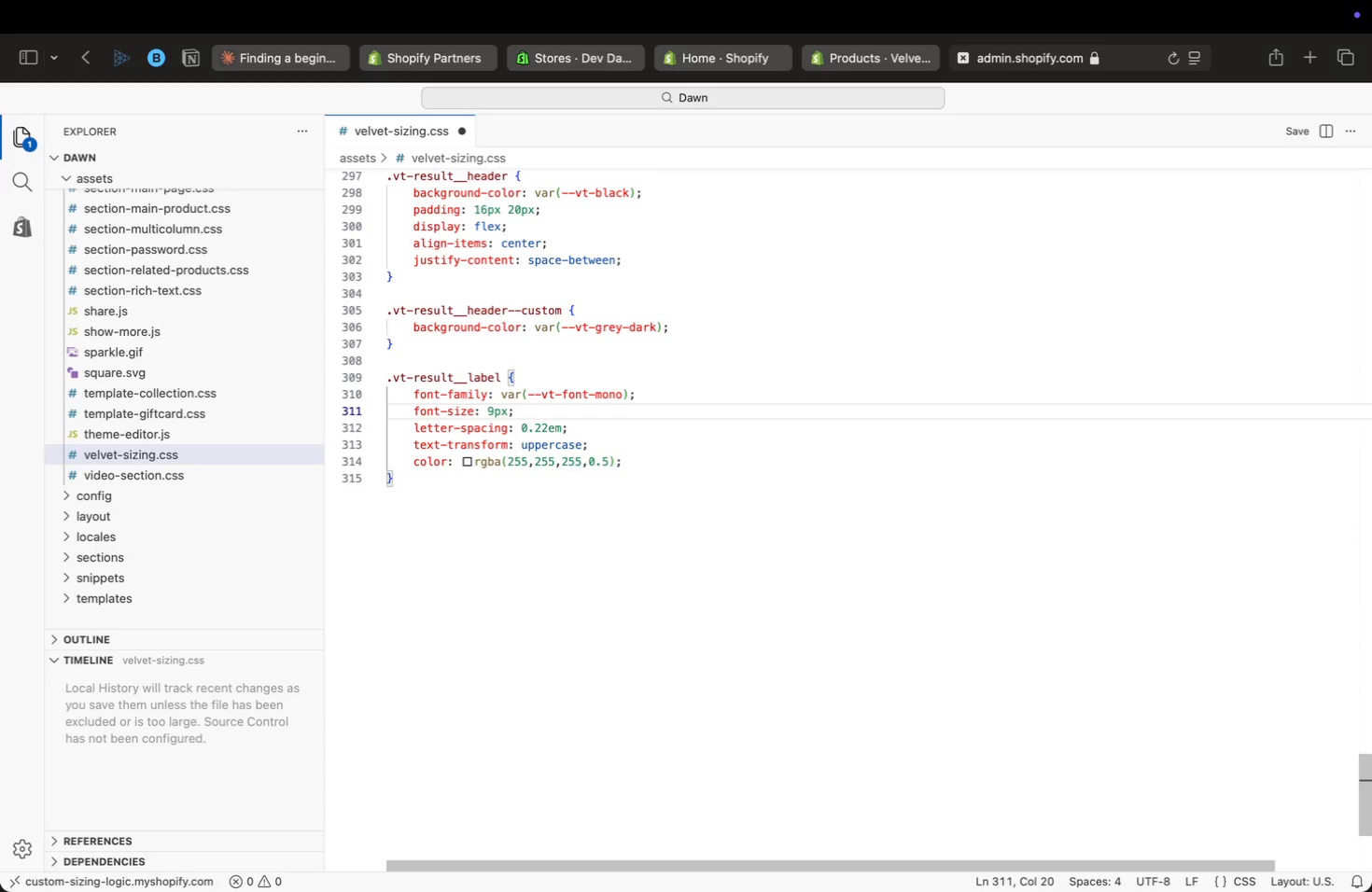 
key(ArrowLeft)
 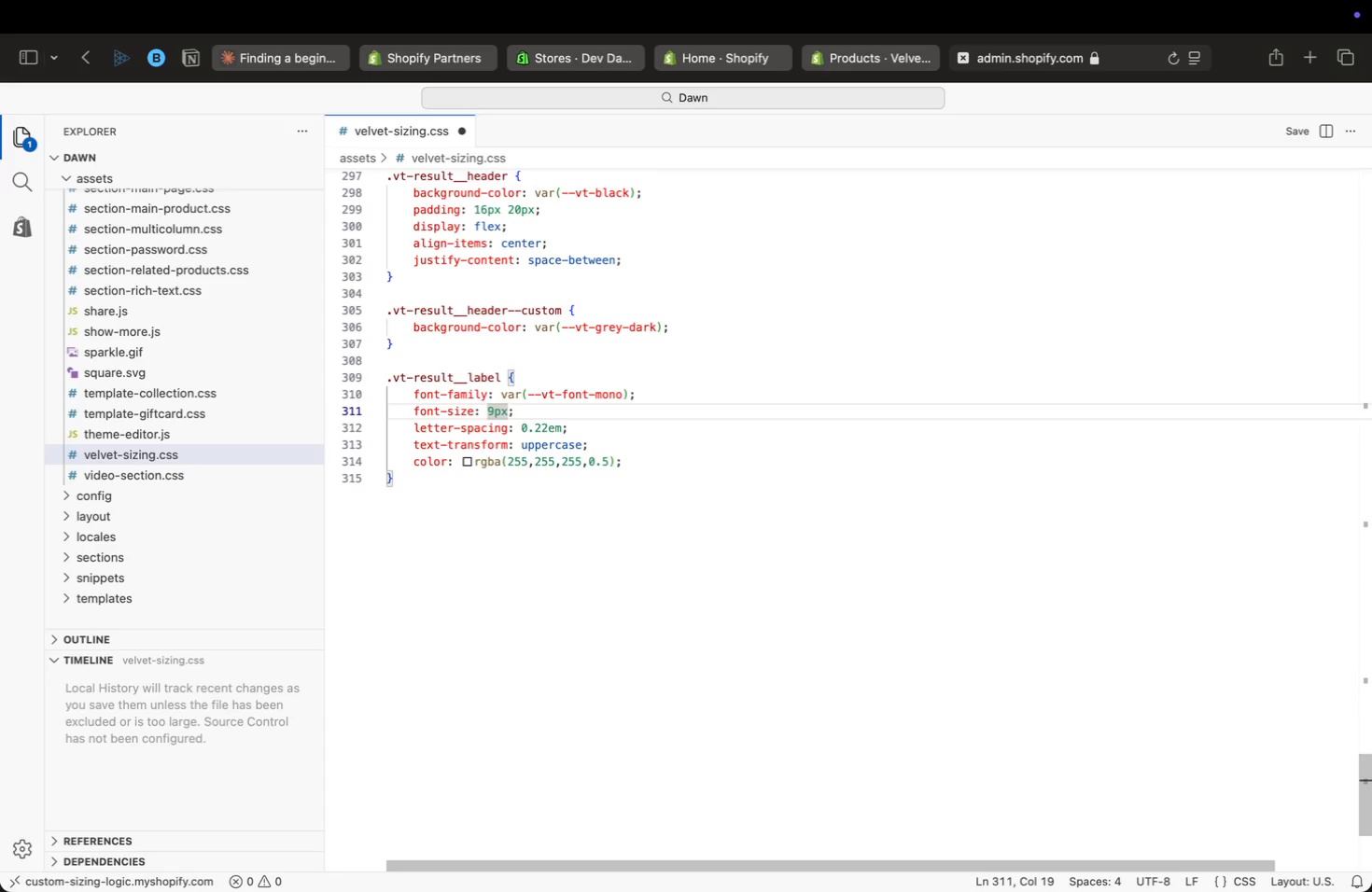 
key(ArrowLeft)
 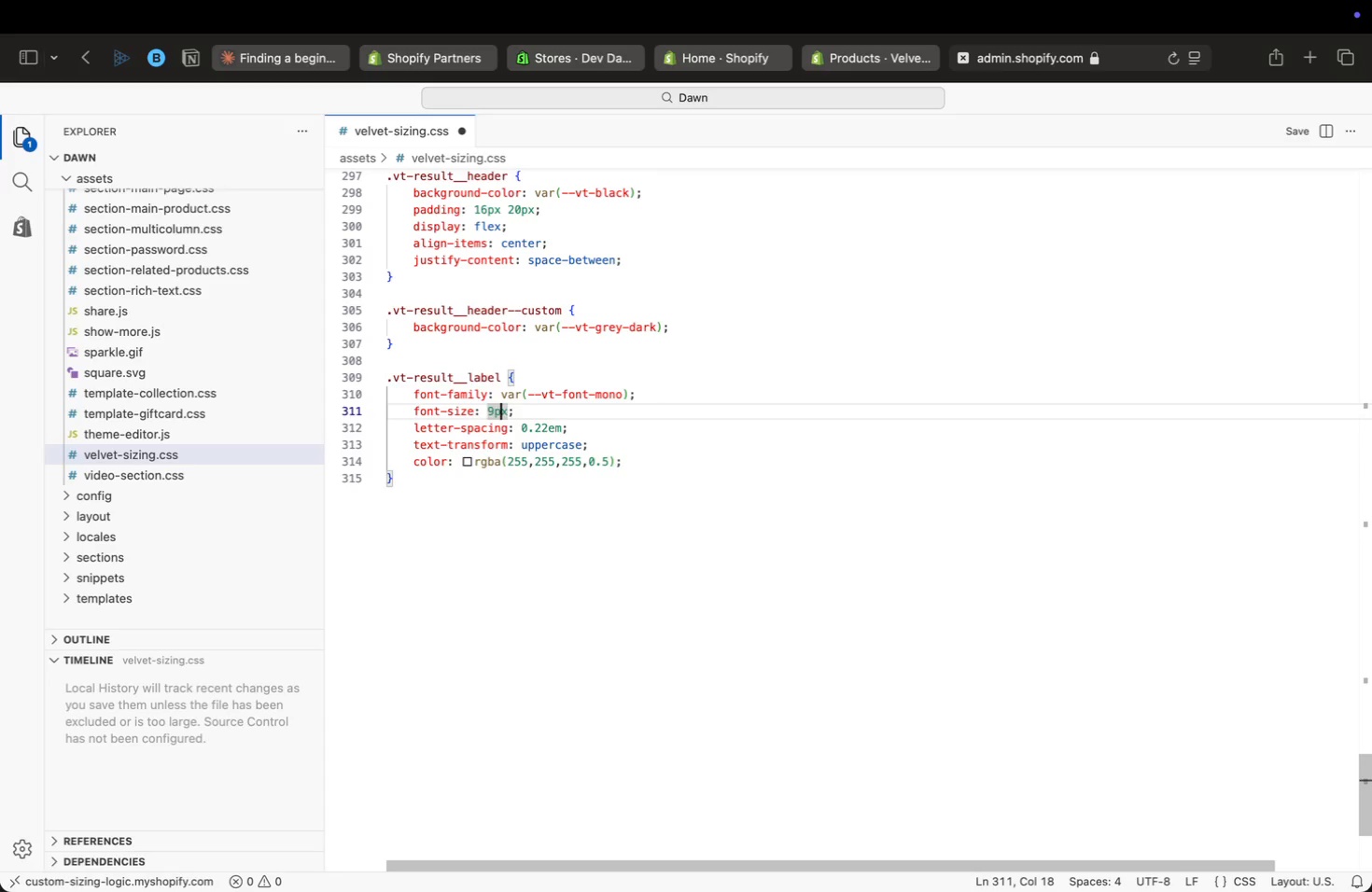 
key(ArrowUp)
 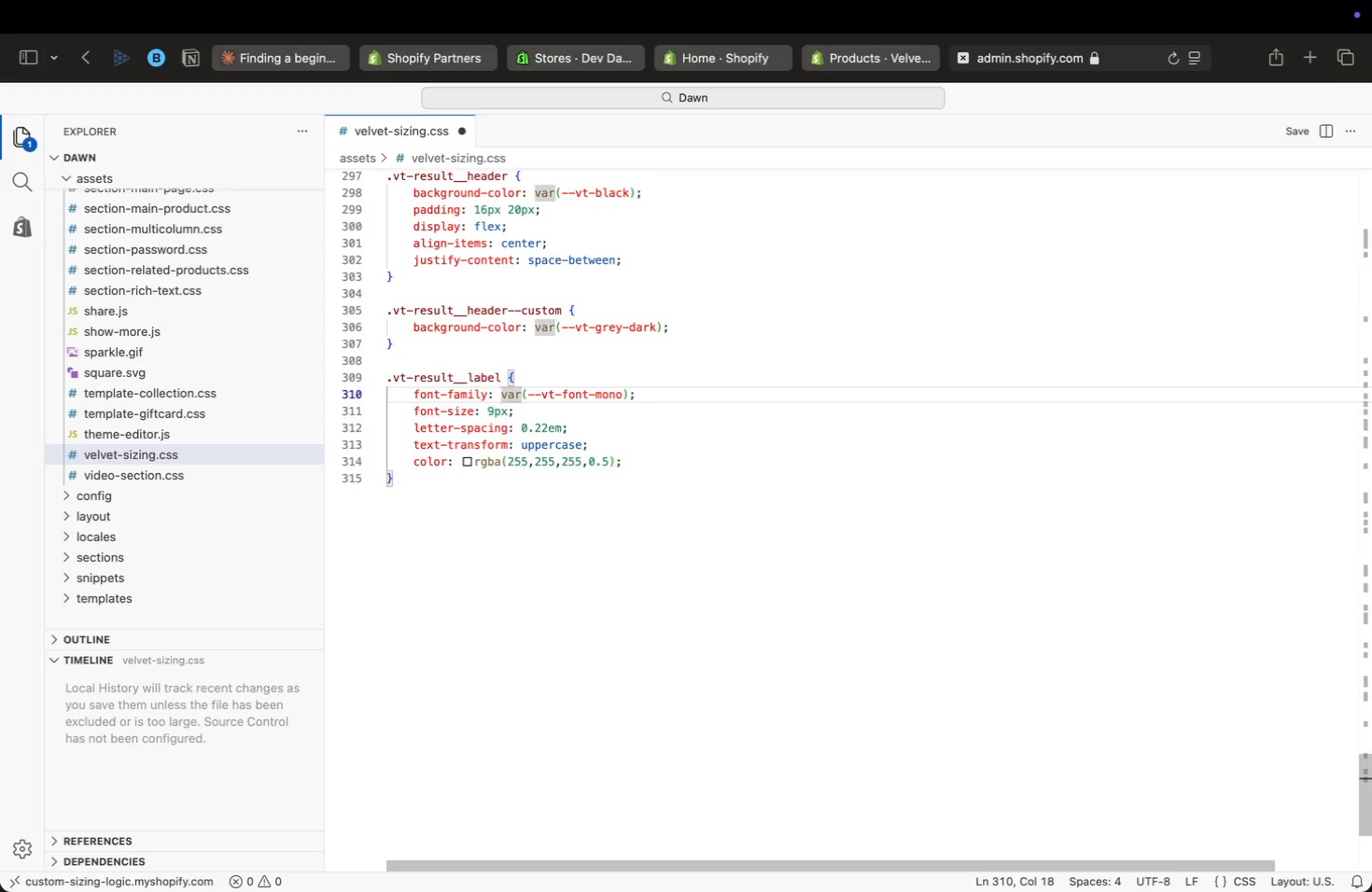 
key(ArrowRight)
 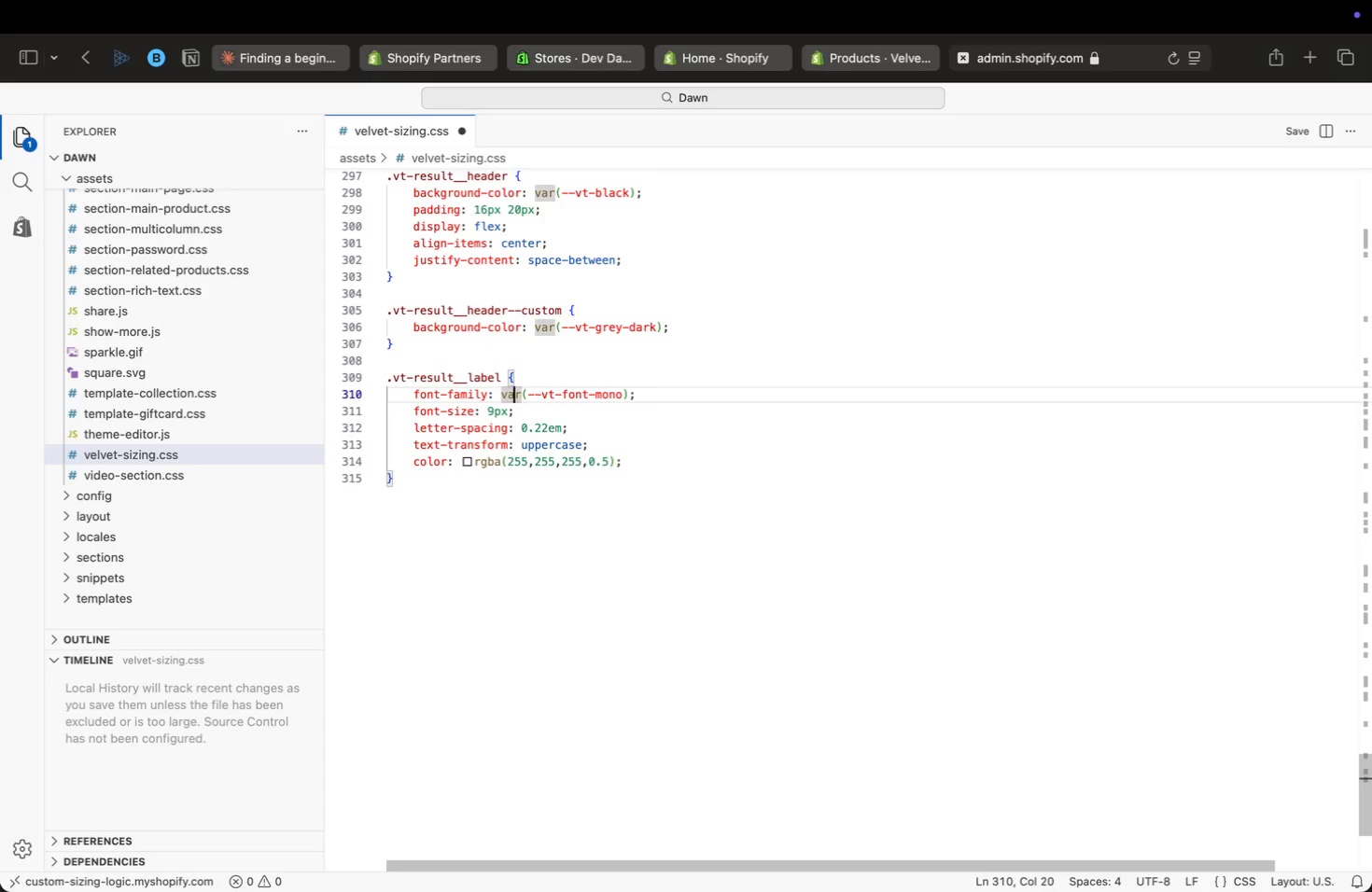 
key(ArrowRight)
 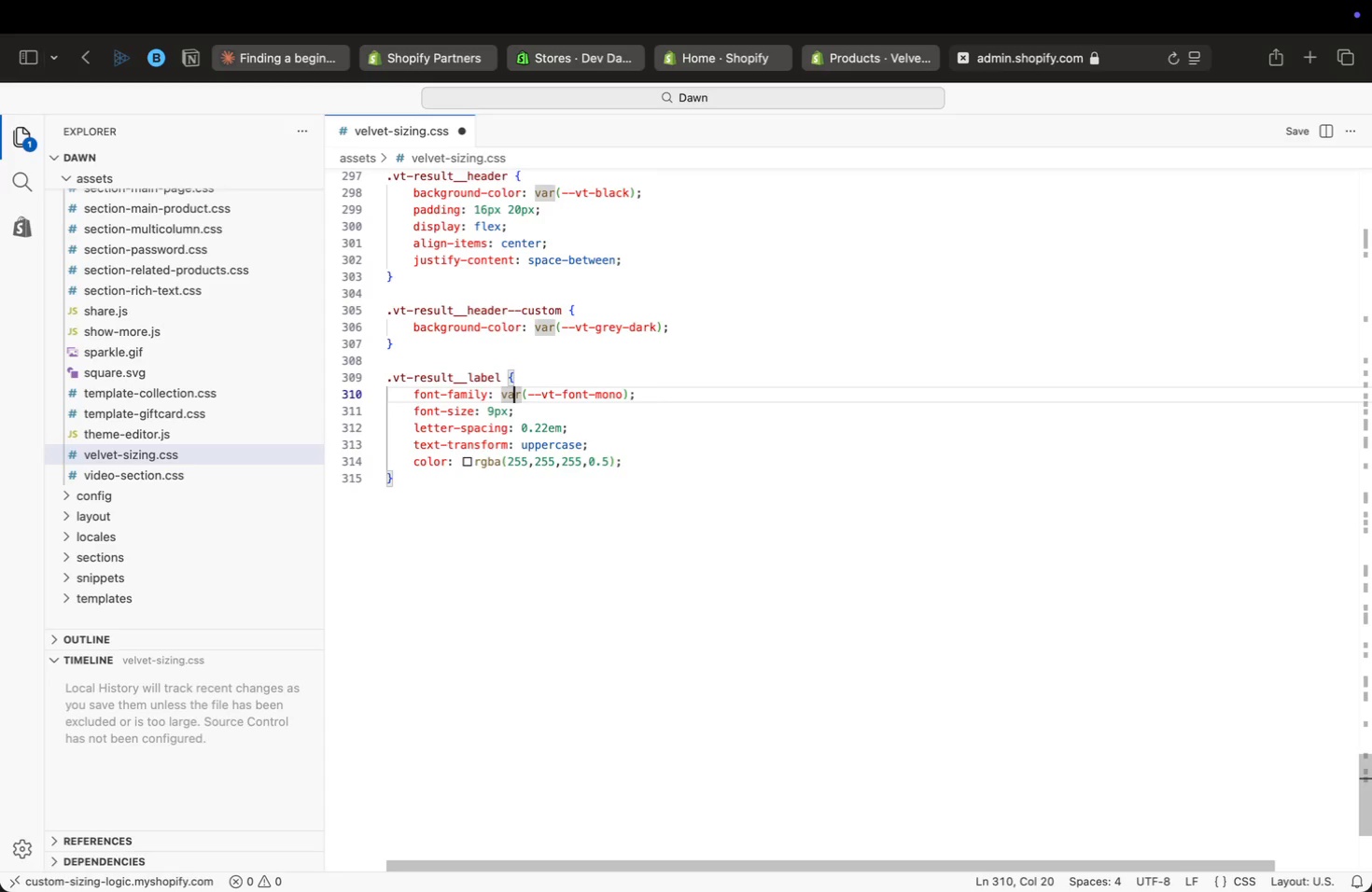 
key(ArrowLeft)
 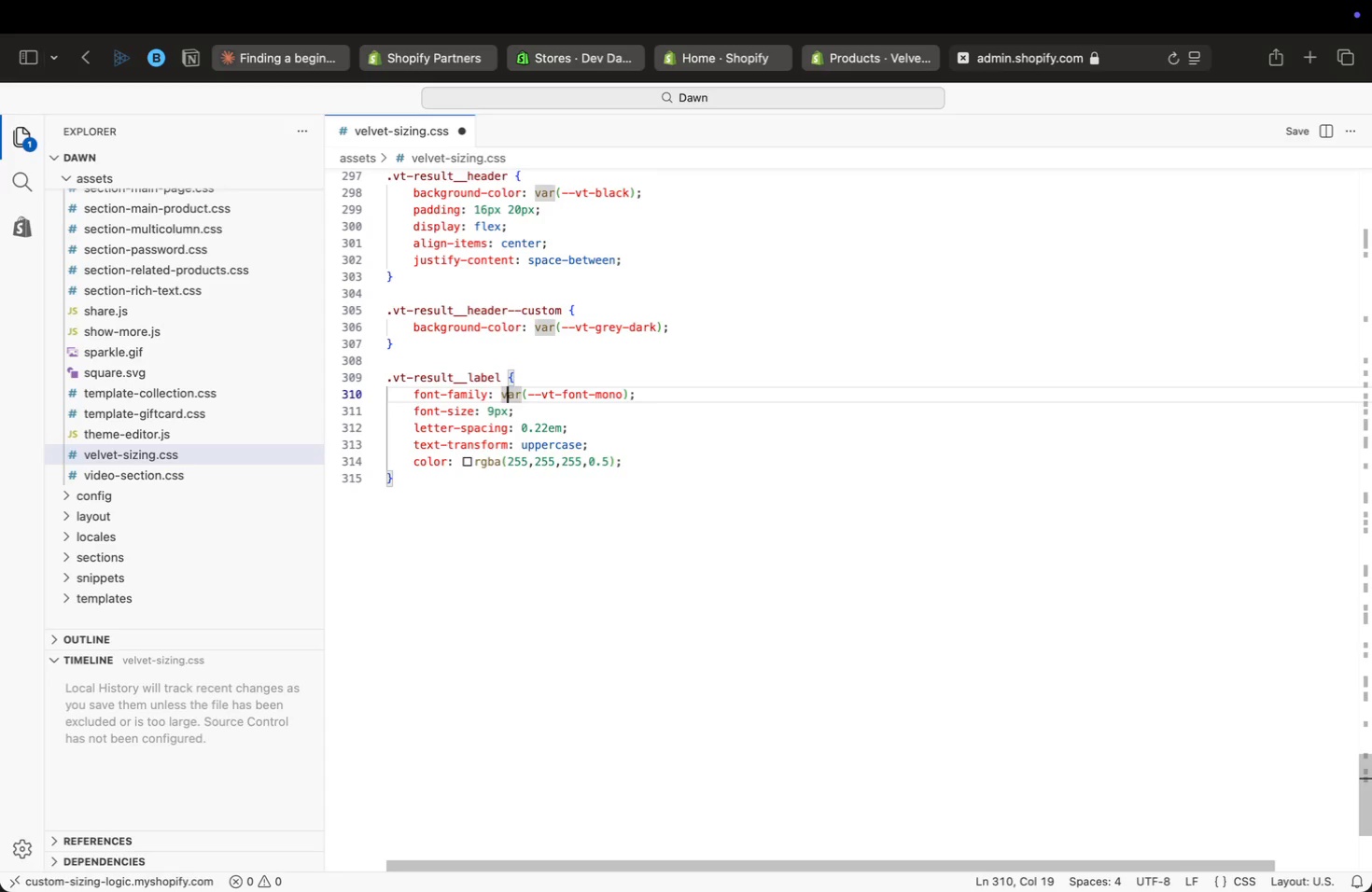 
key(ArrowLeft)
 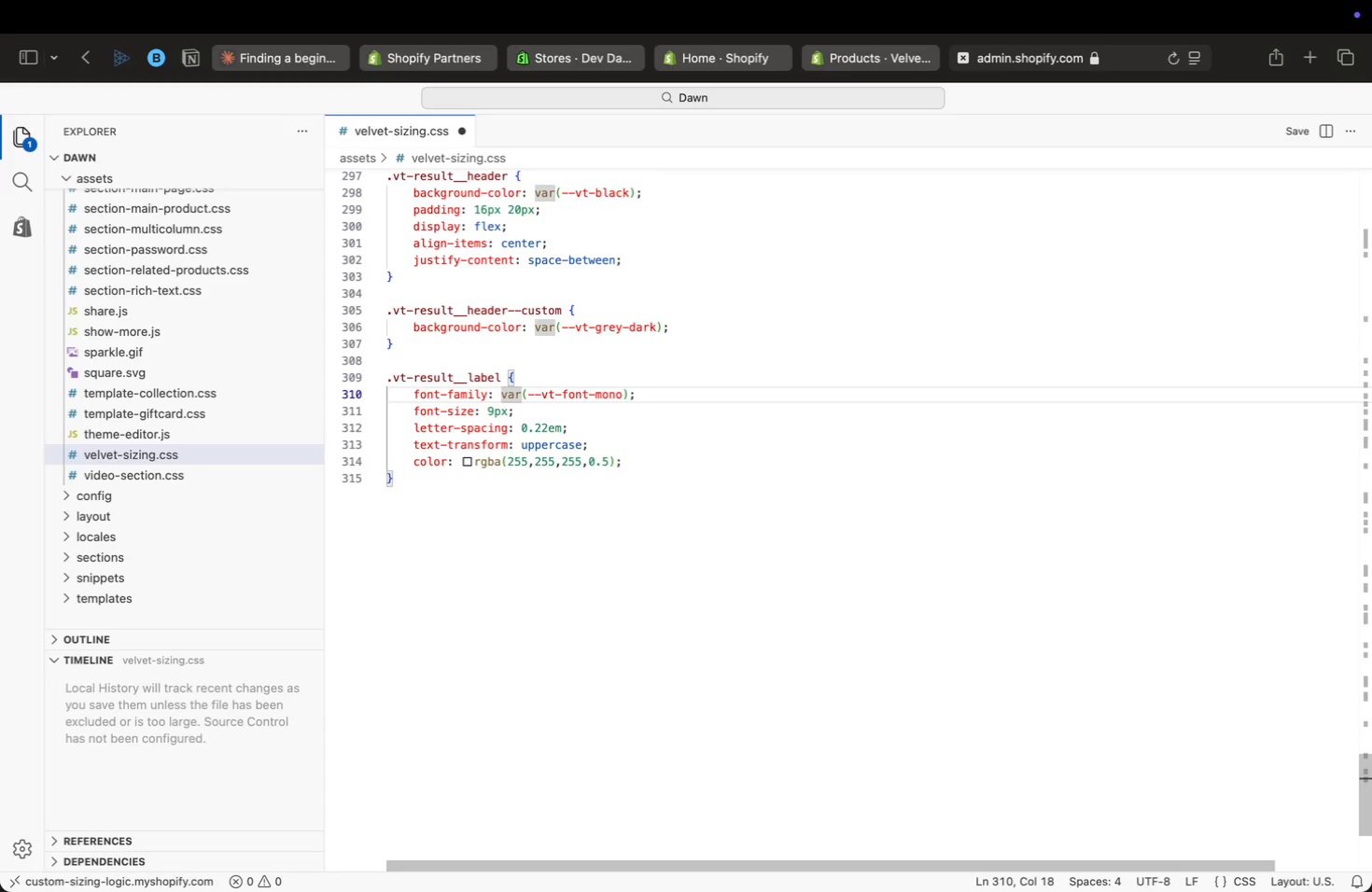 
key(ArrowLeft)
 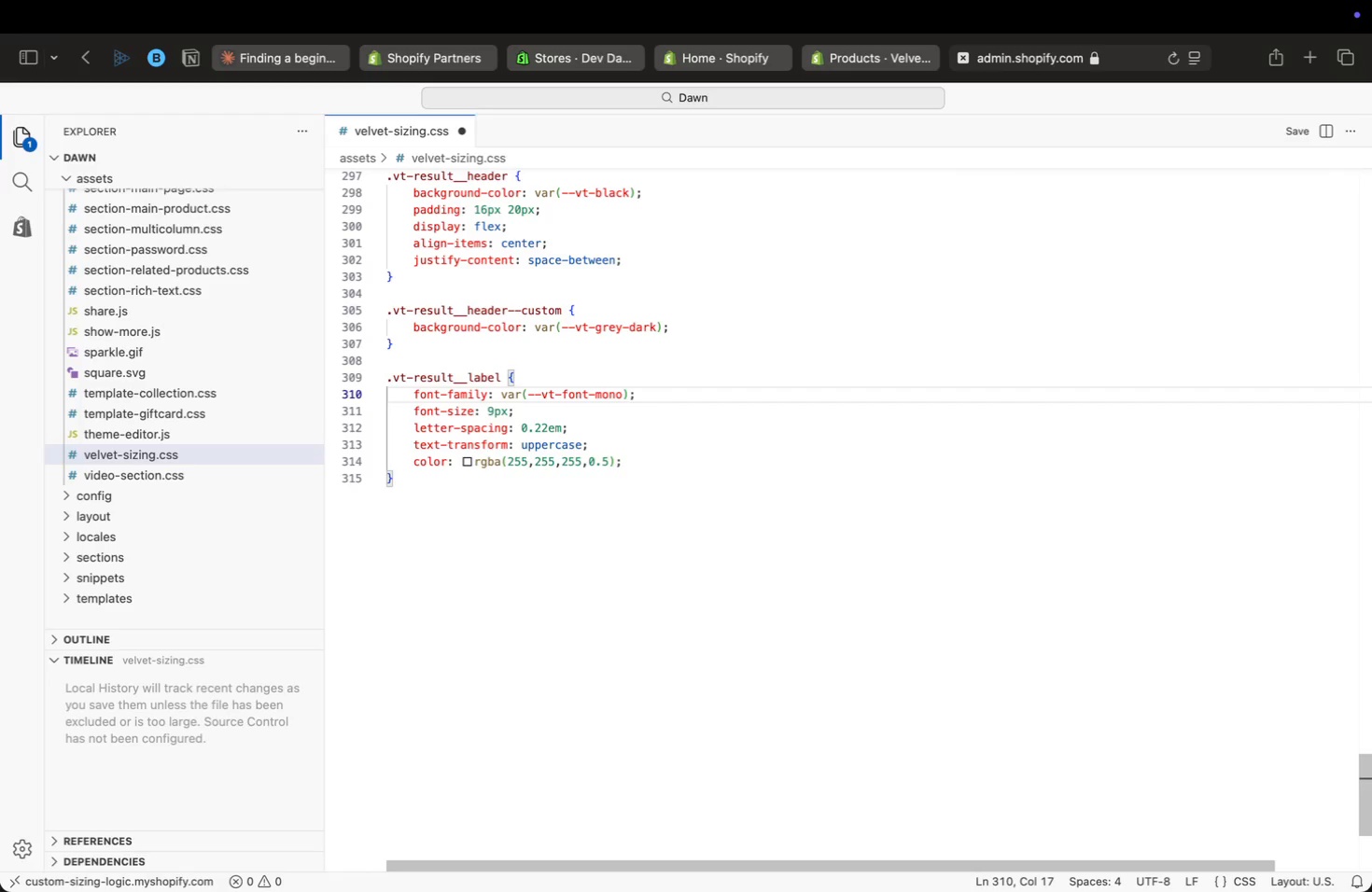 
key(ArrowRight)
 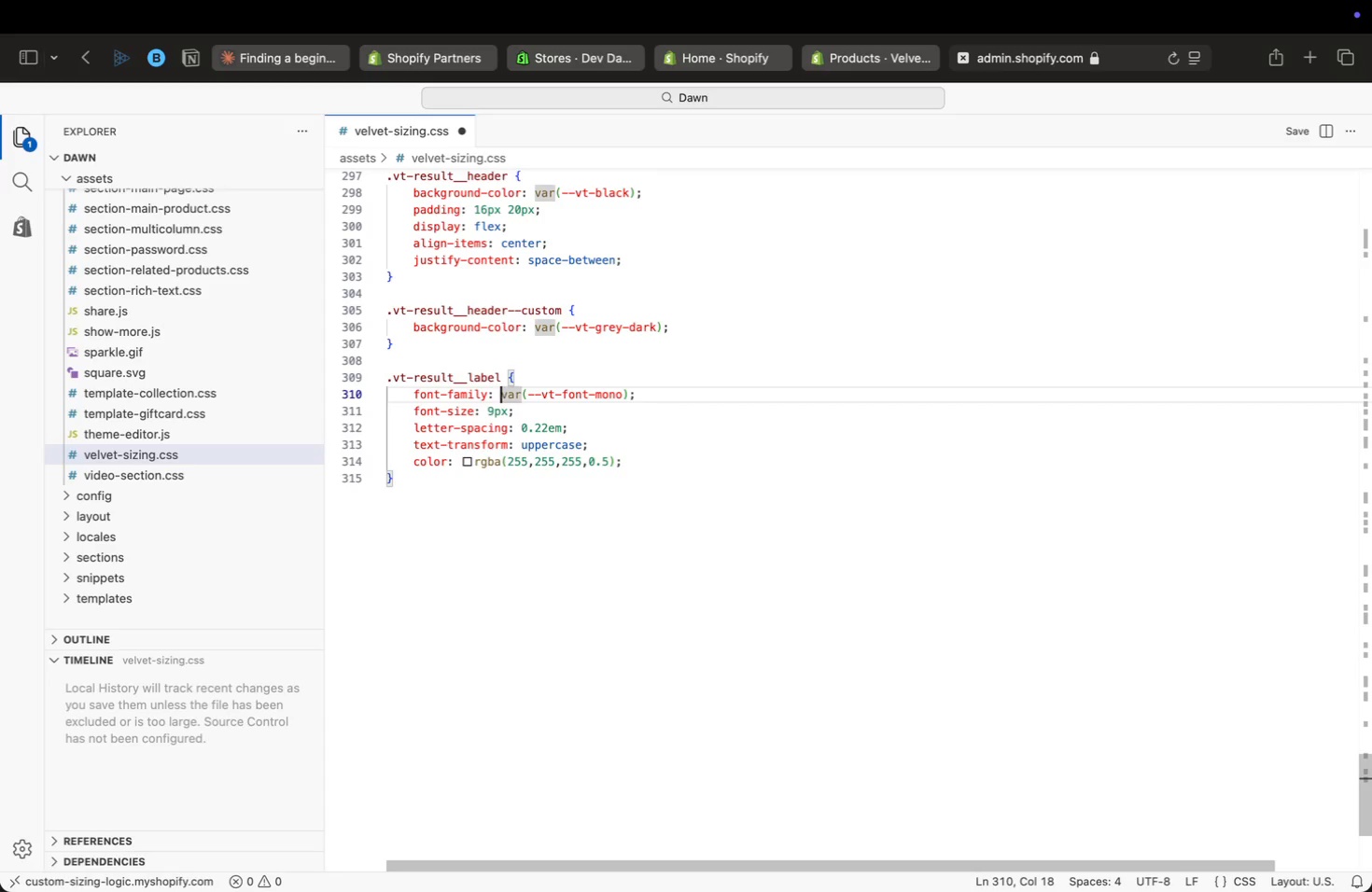 
key(ArrowRight)
 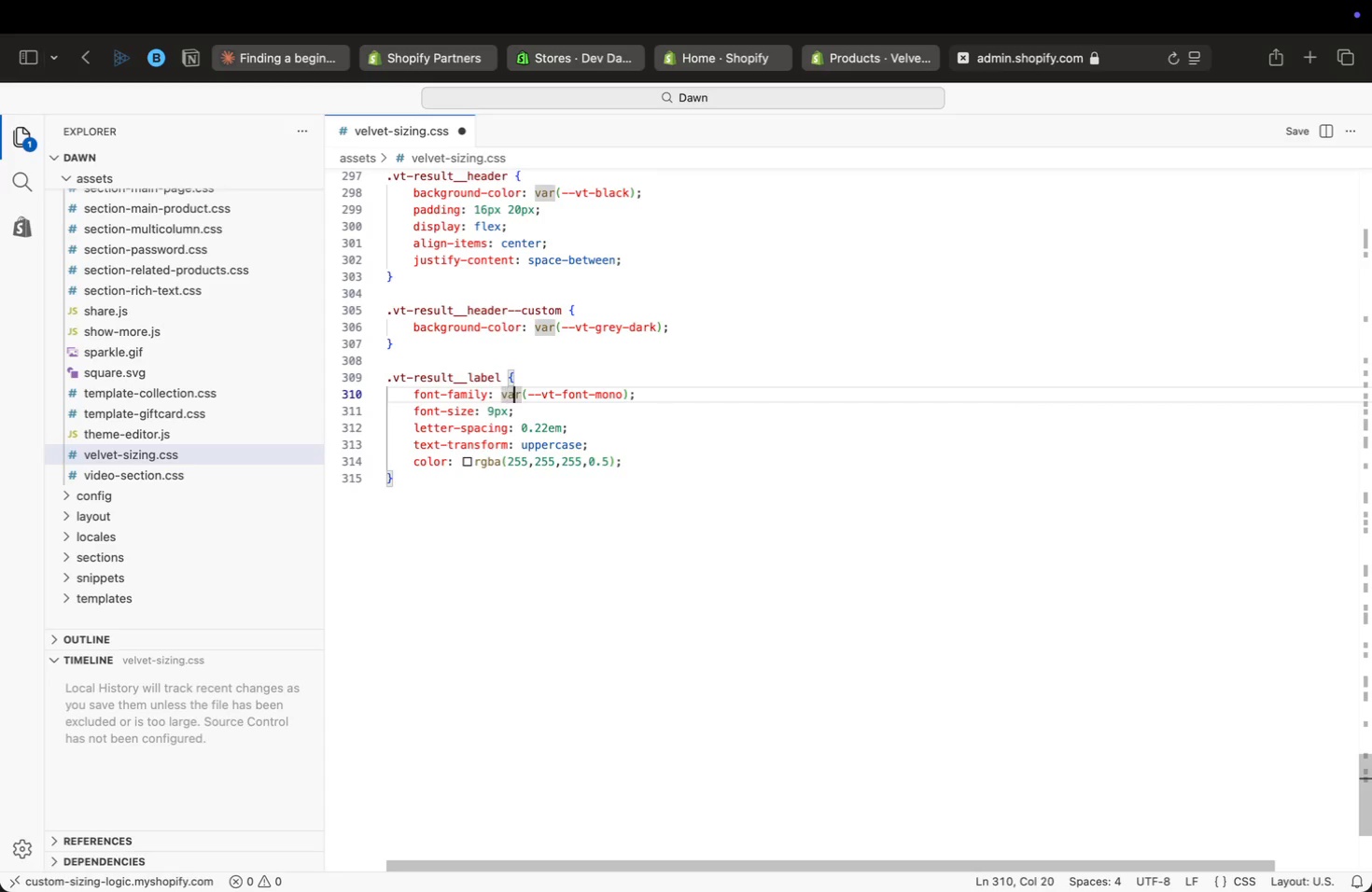 
key(ArrowRight)
 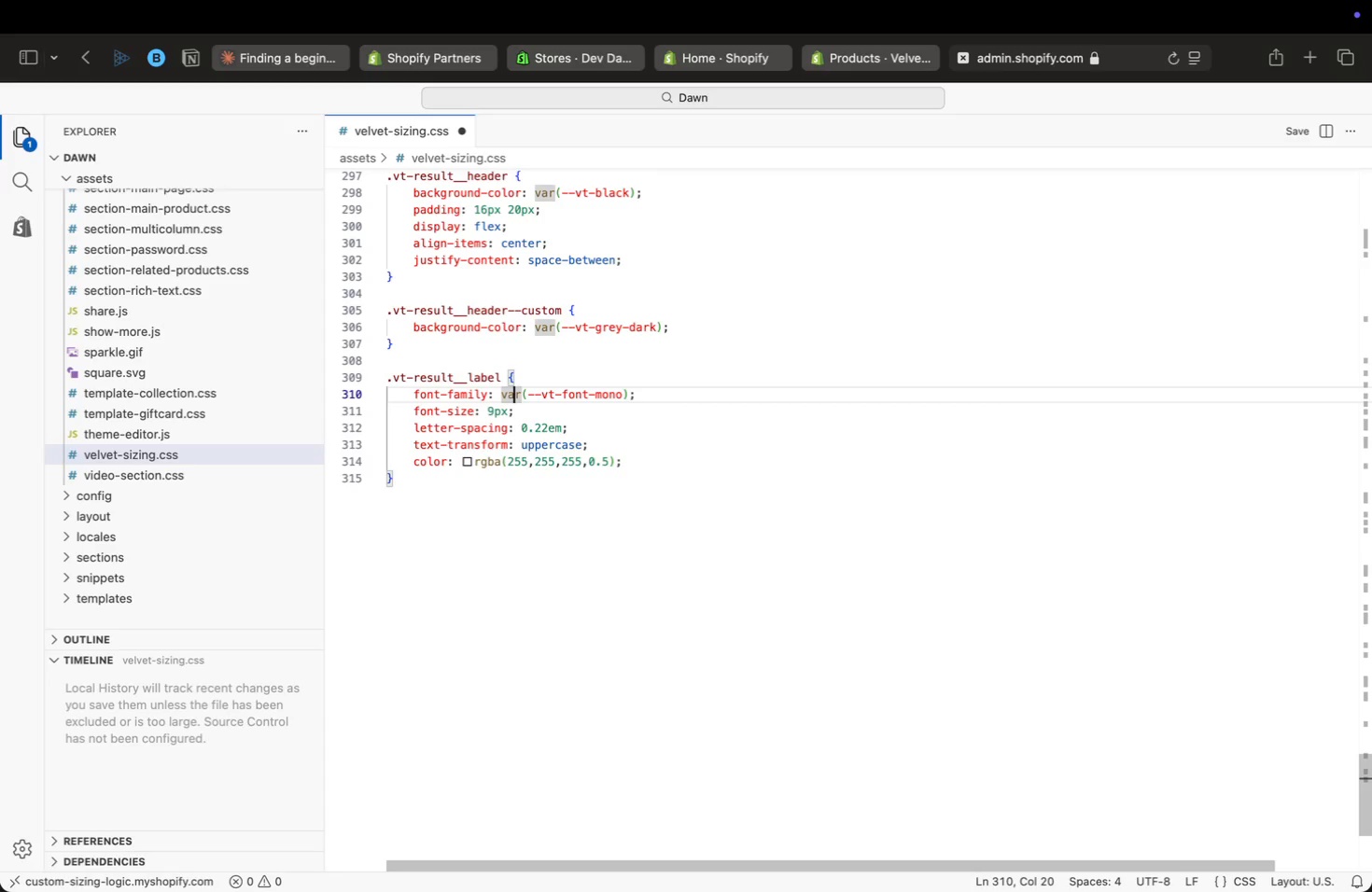 
key(ArrowRight)
 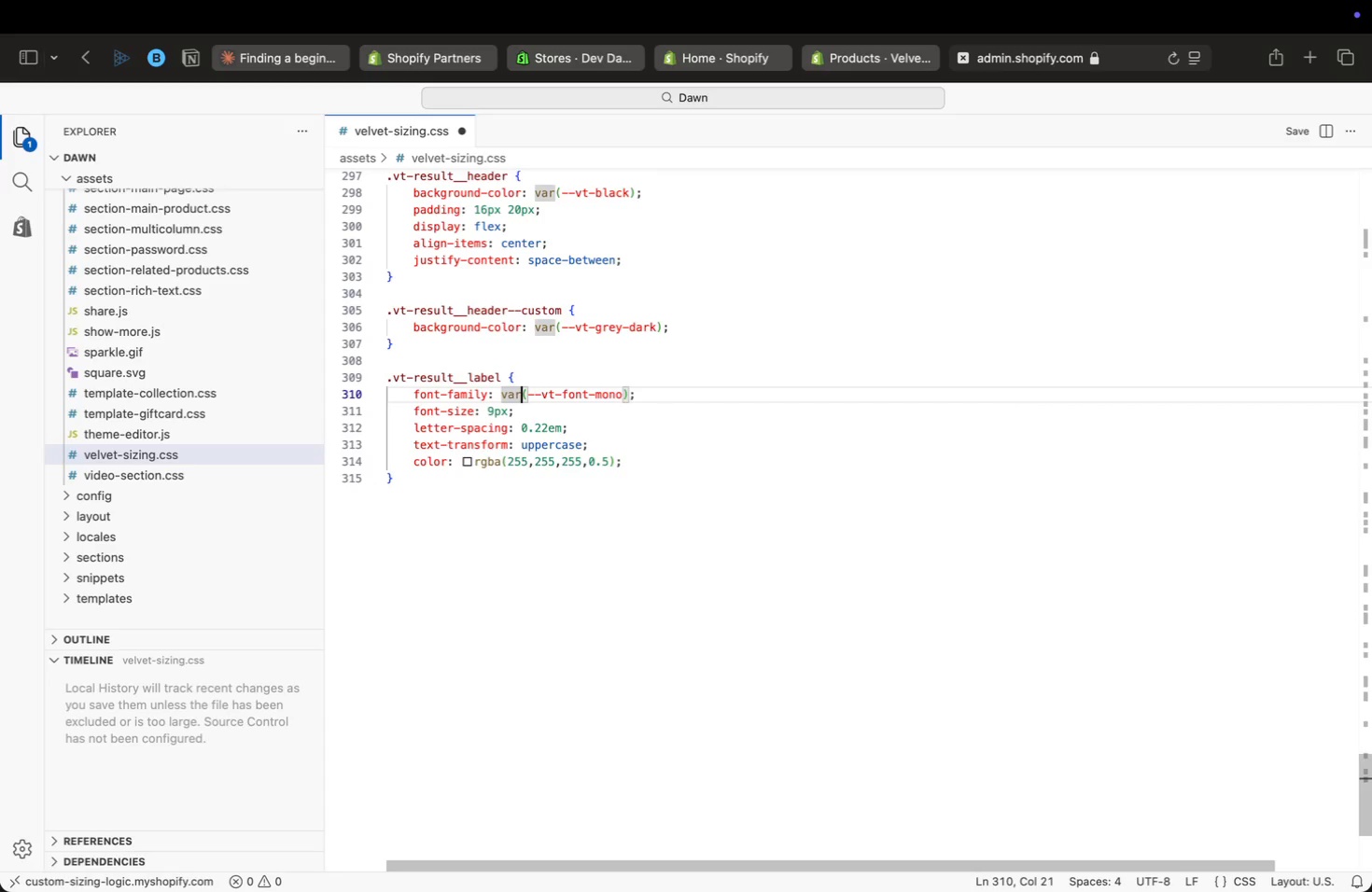 
key(ArrowRight)
 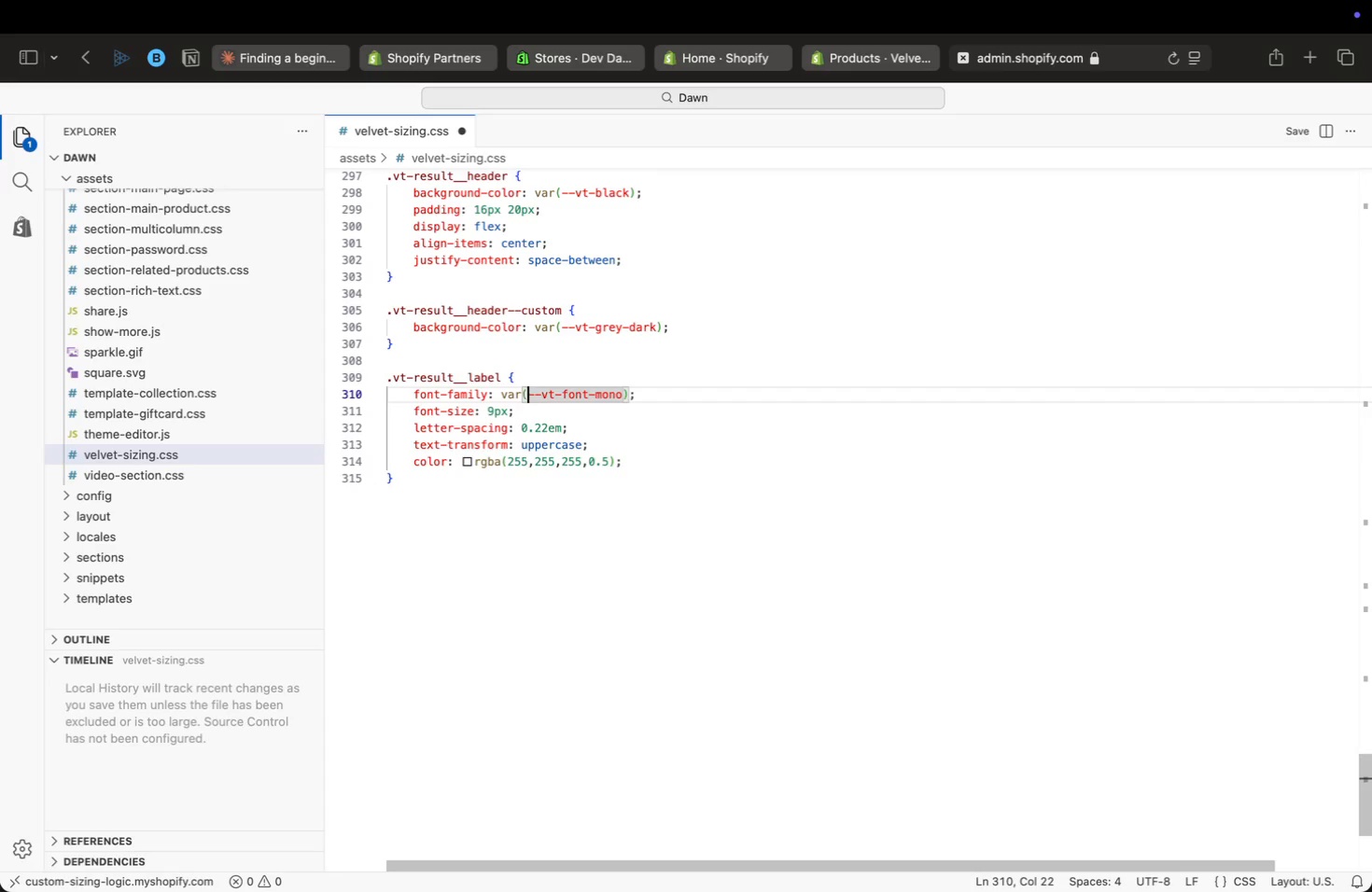 
key(ArrowRight)
 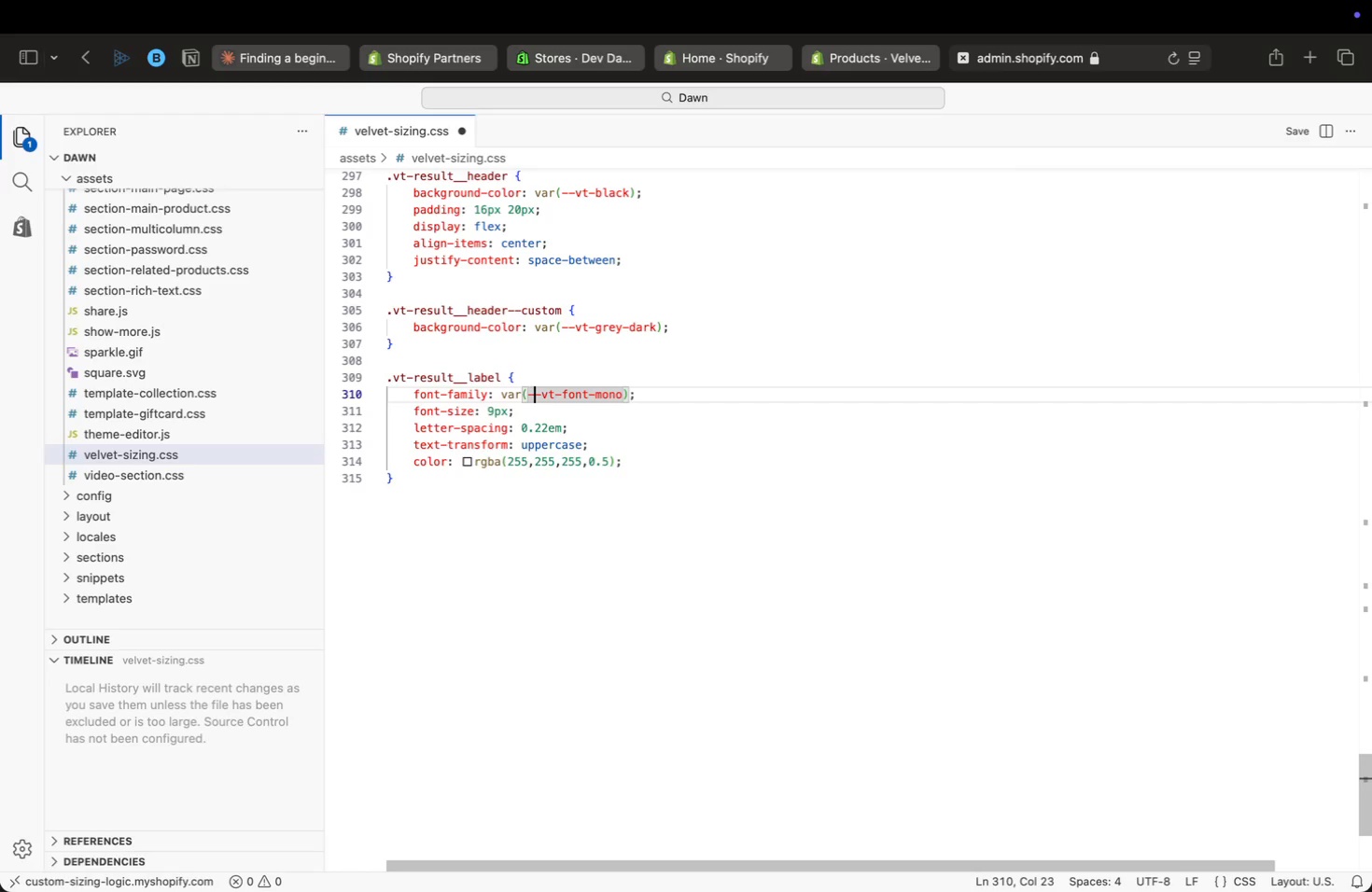 
wait(5.57)
 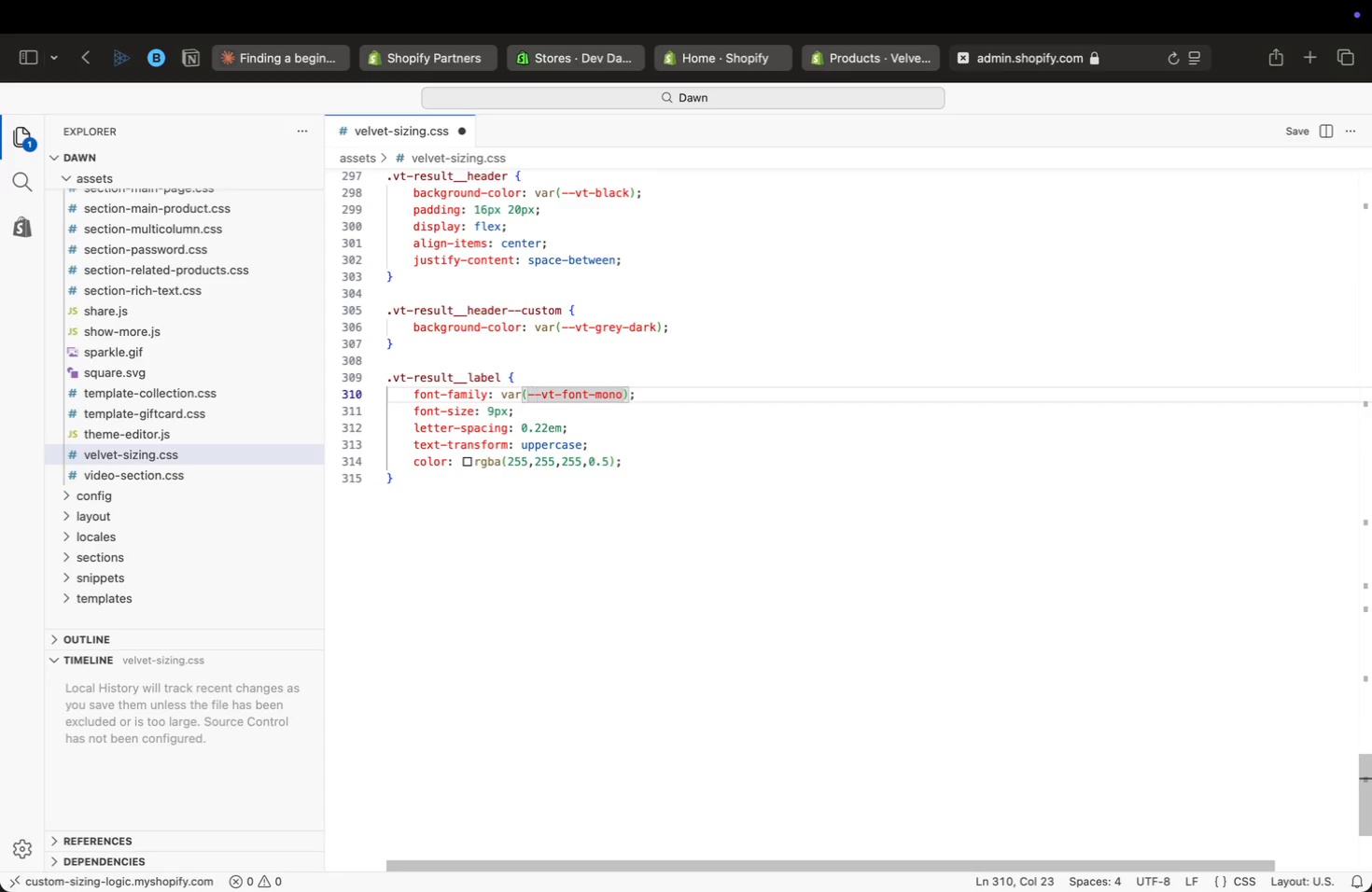 
key(ArrowLeft)
 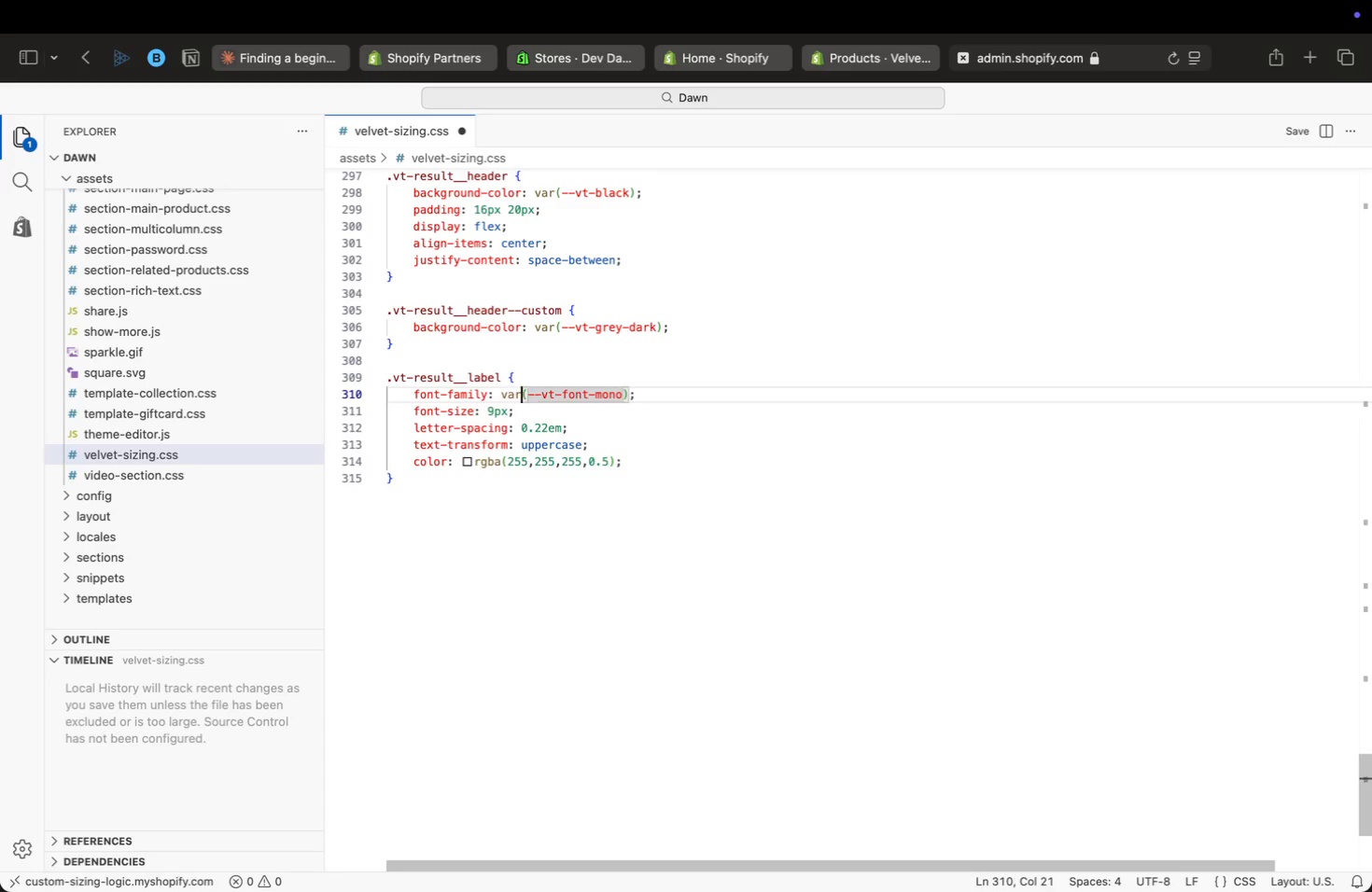 
key(ArrowLeft)
 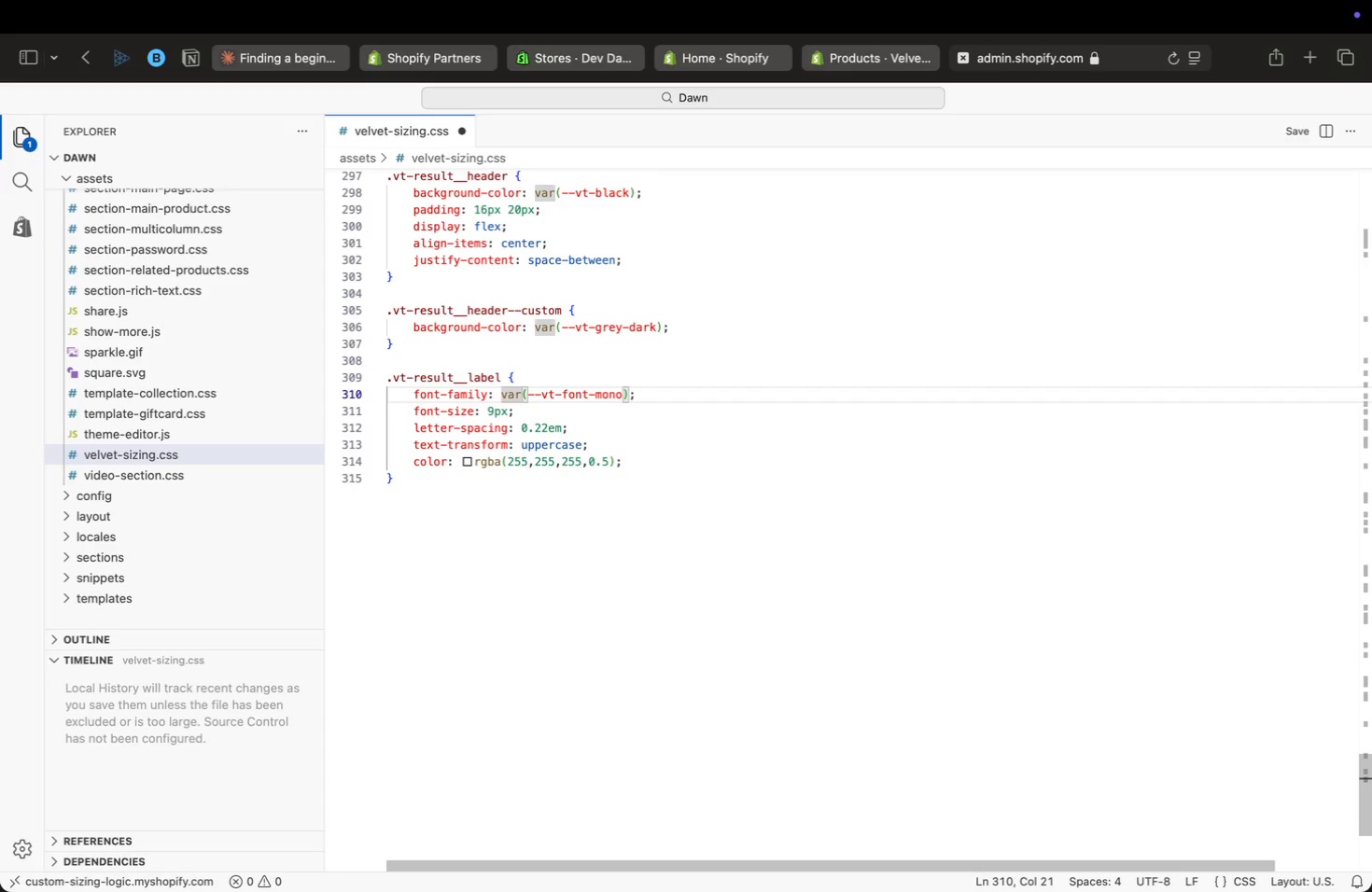 
key(ArrowLeft)
 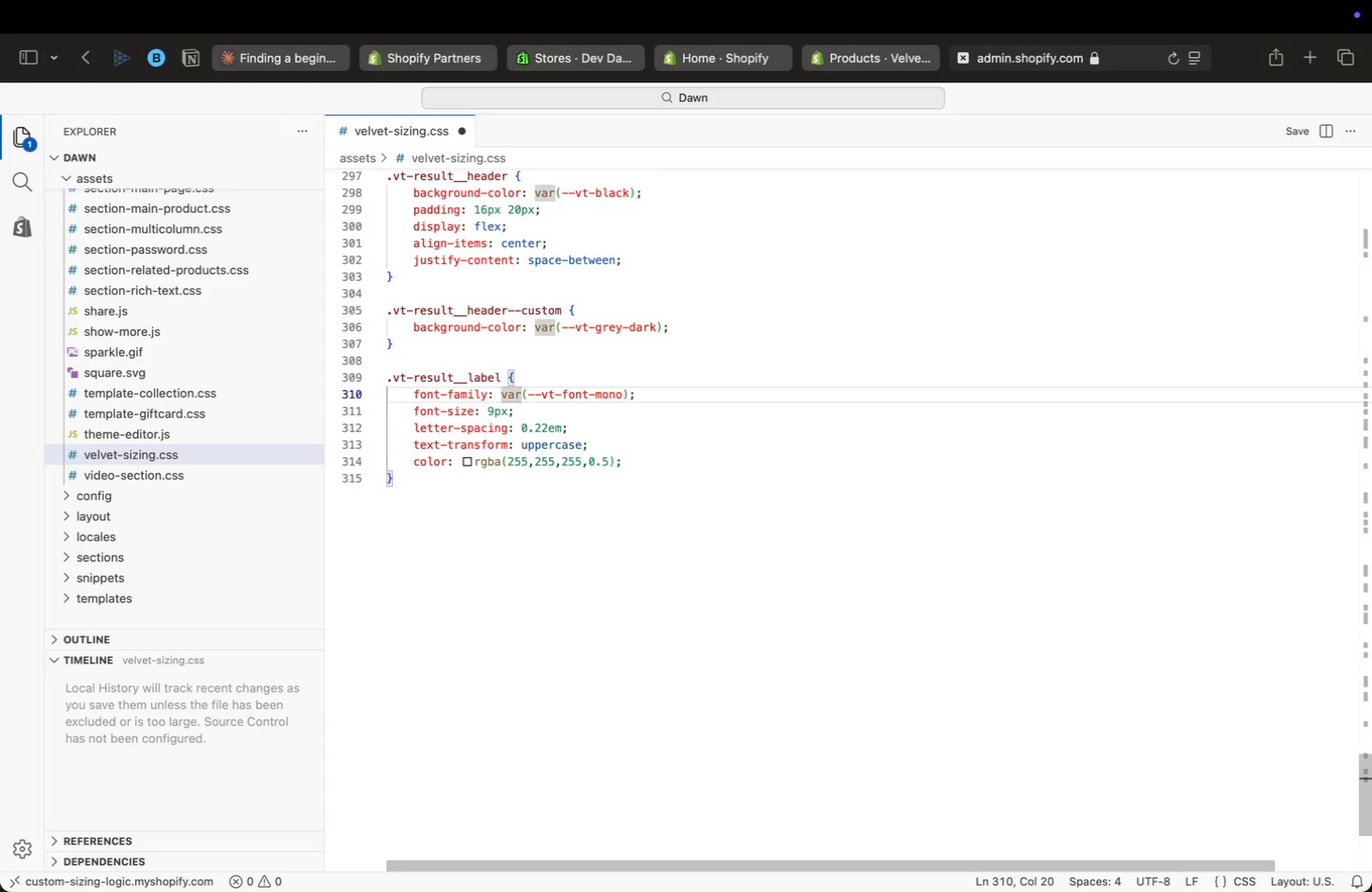 
key(ArrowLeft)
 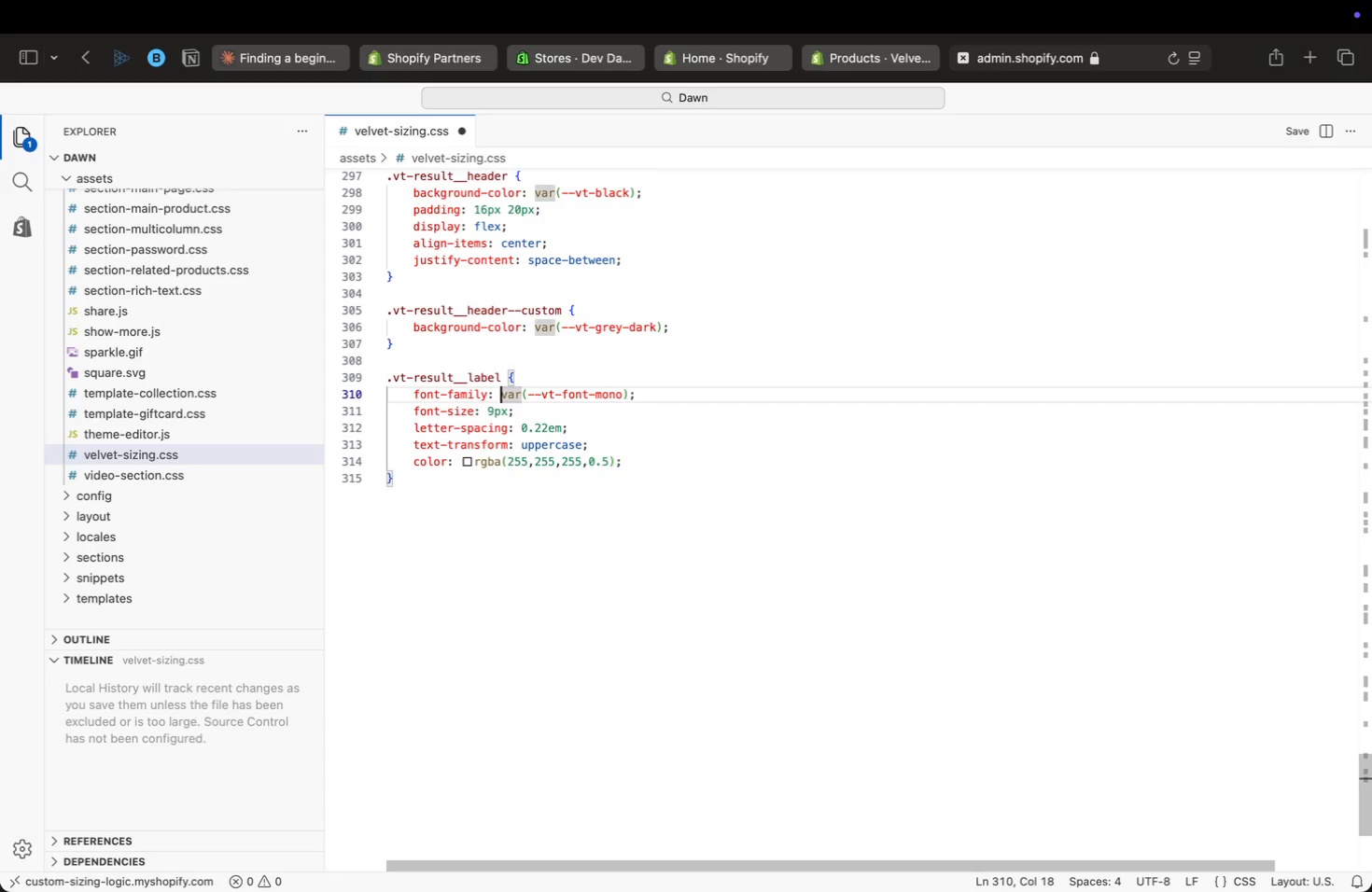 
key(ArrowLeft)
 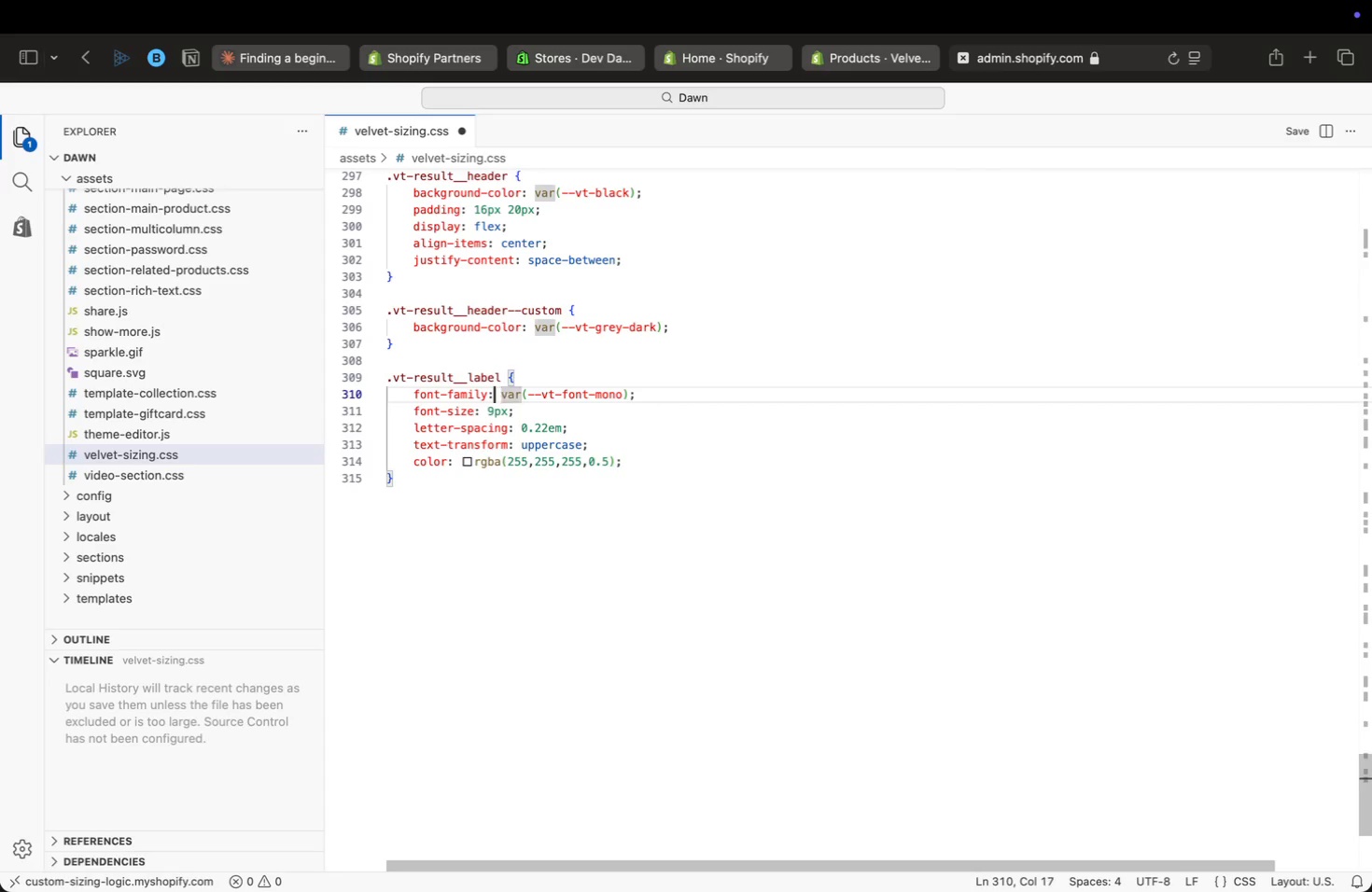 
key(ArrowLeft)
 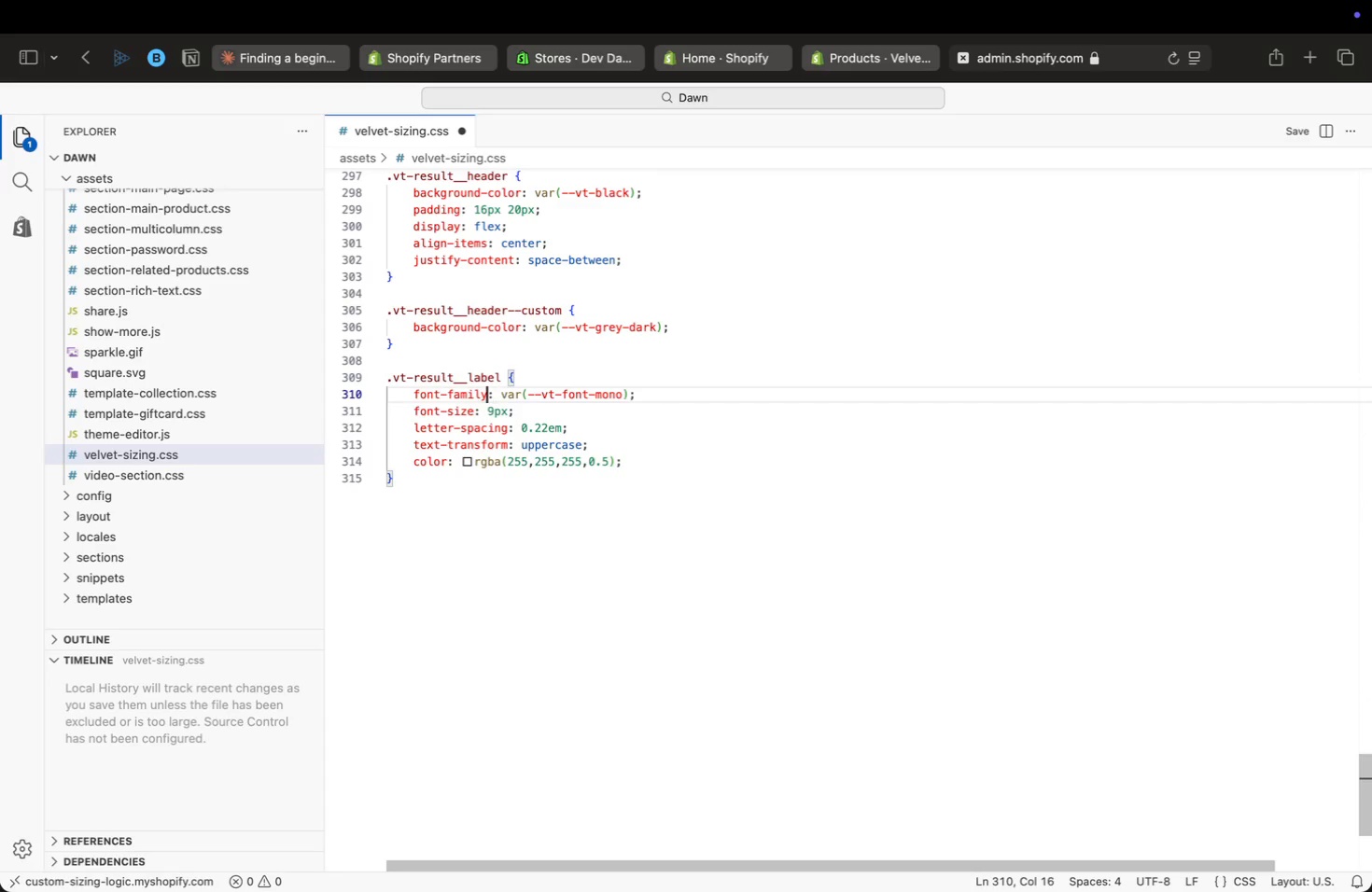 
key(ArrowLeft)
 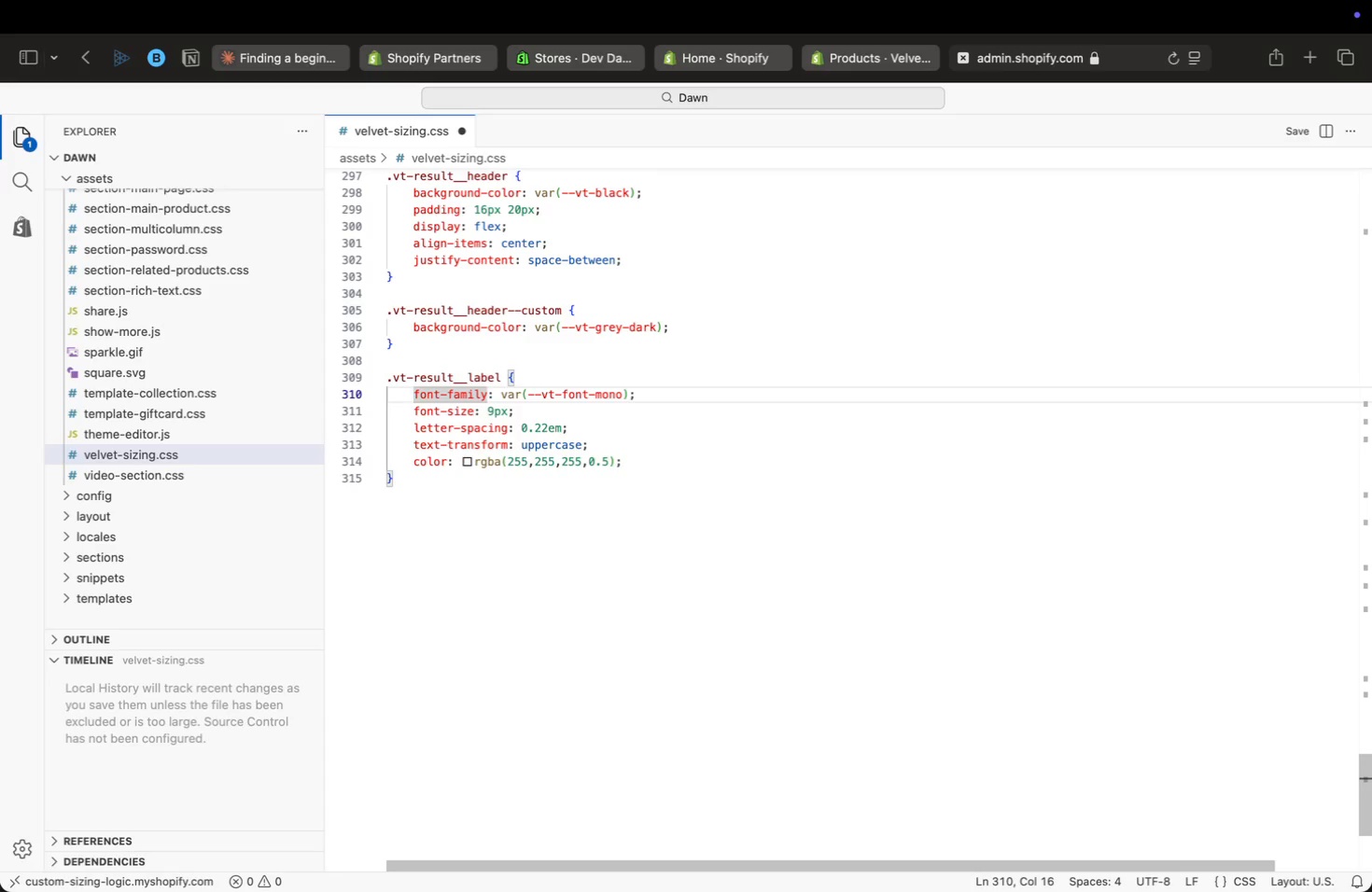 
wait(7.41)
 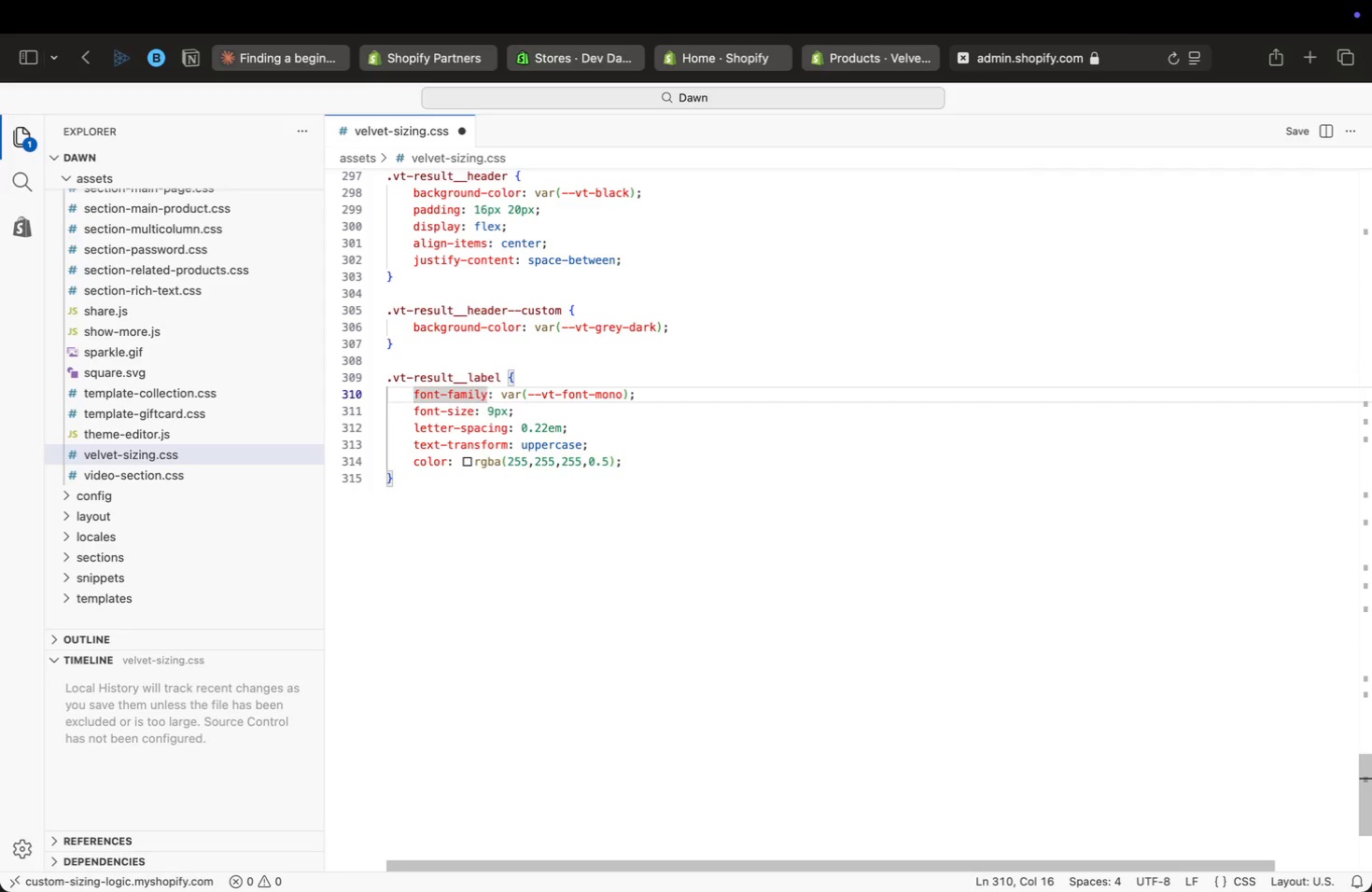 
key(ArrowLeft)
 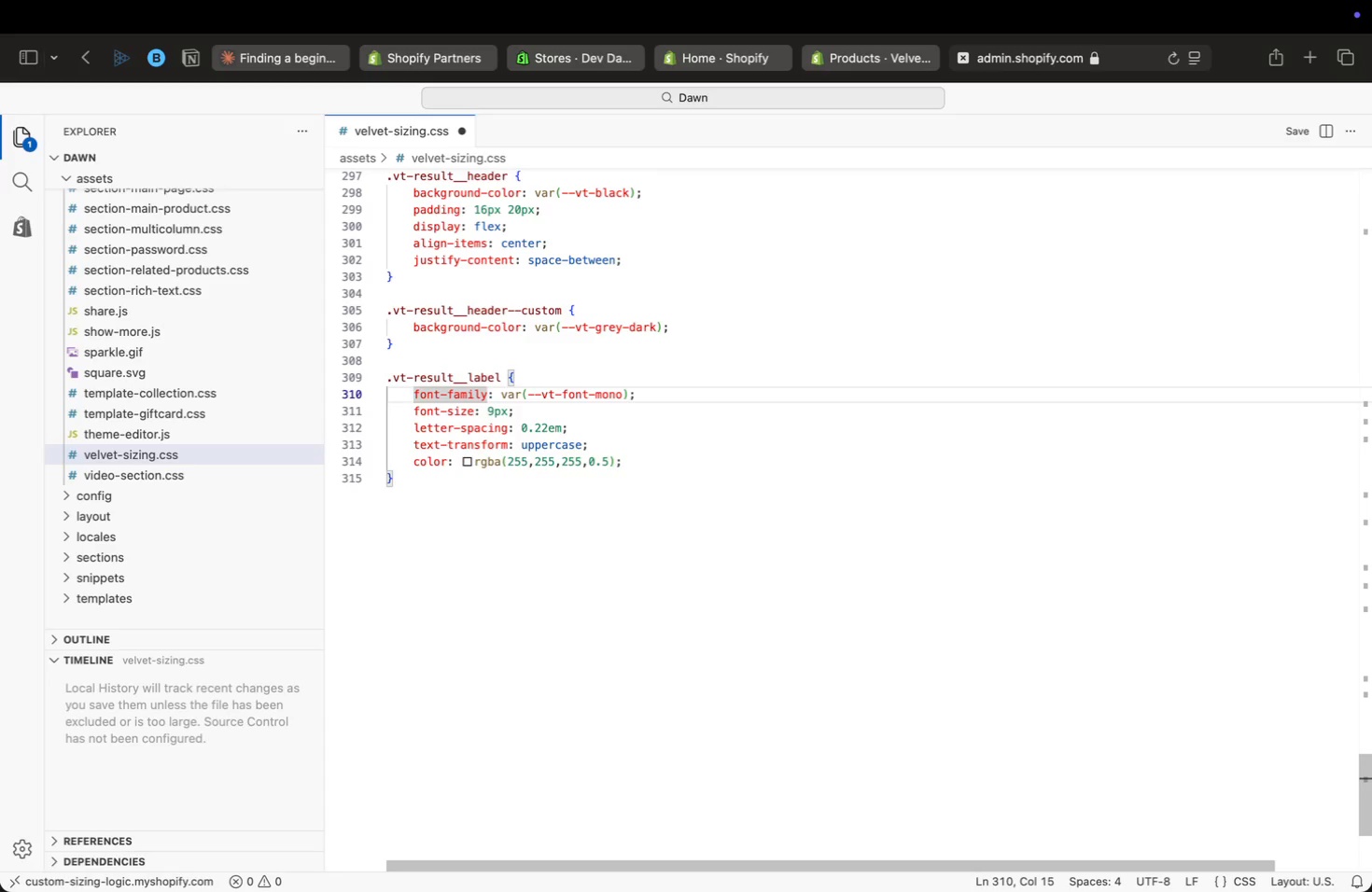 
key(ArrowDown)
 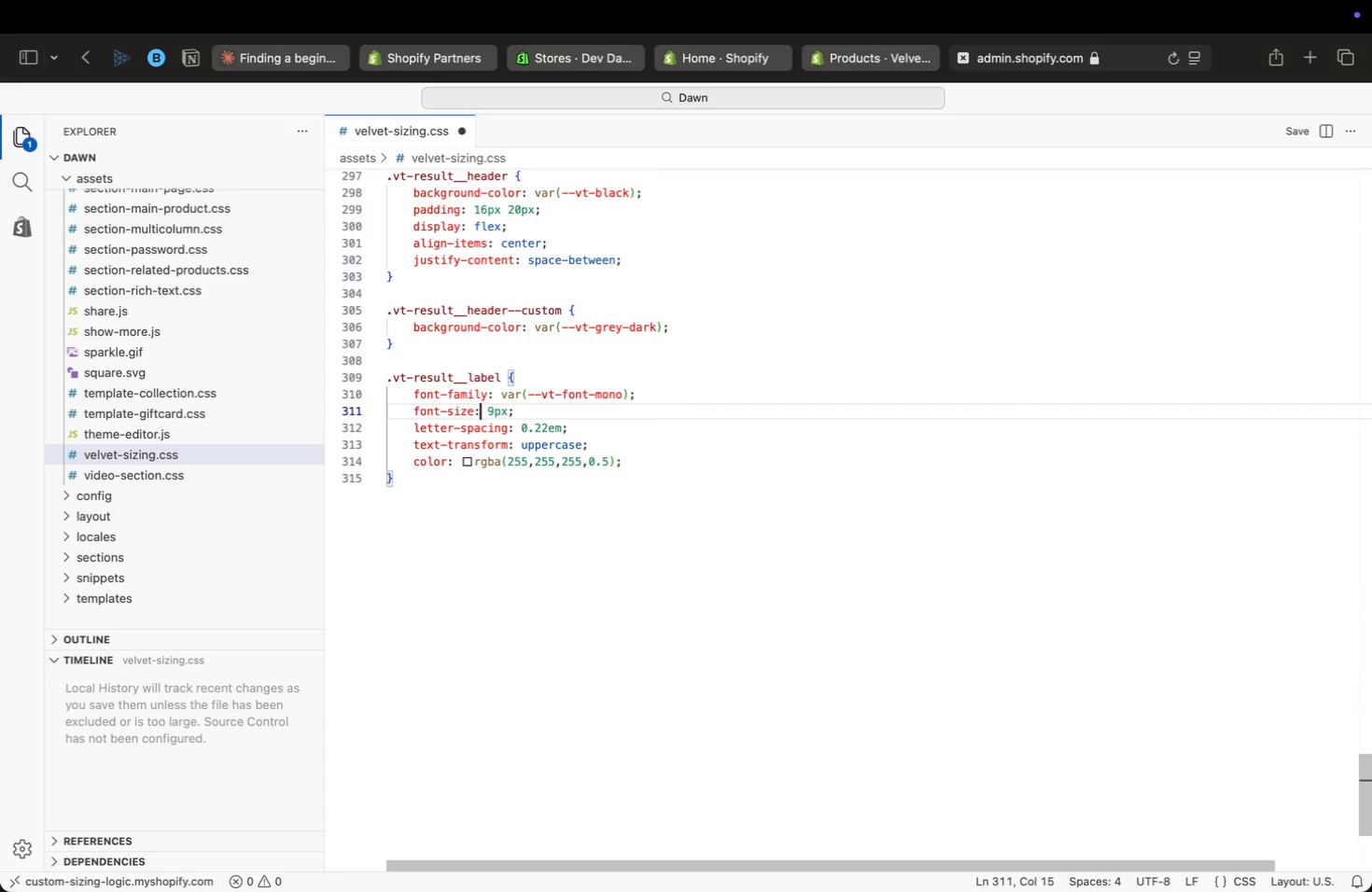 
key(ArrowDown)
 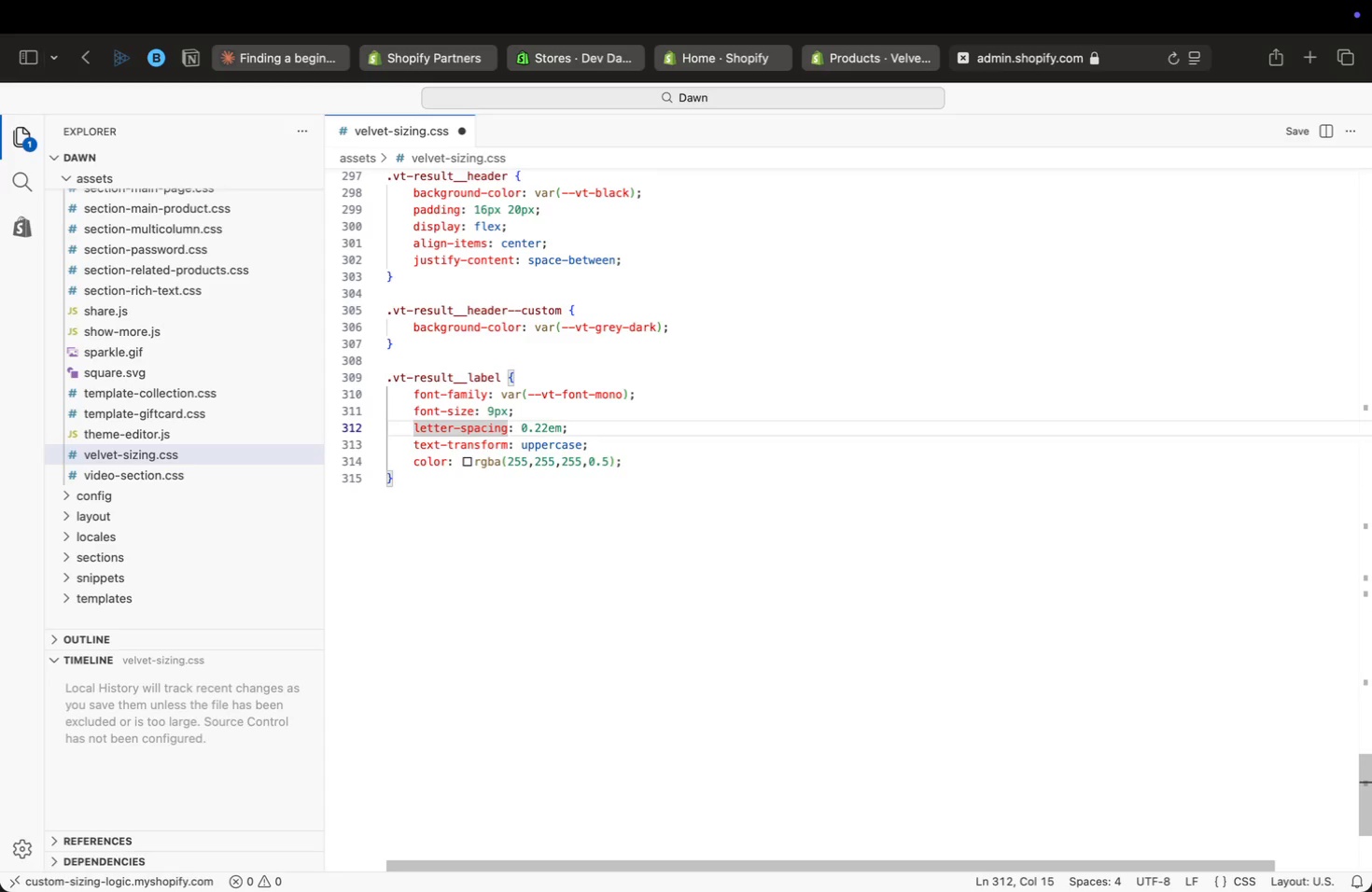 
key(ArrowDown)
 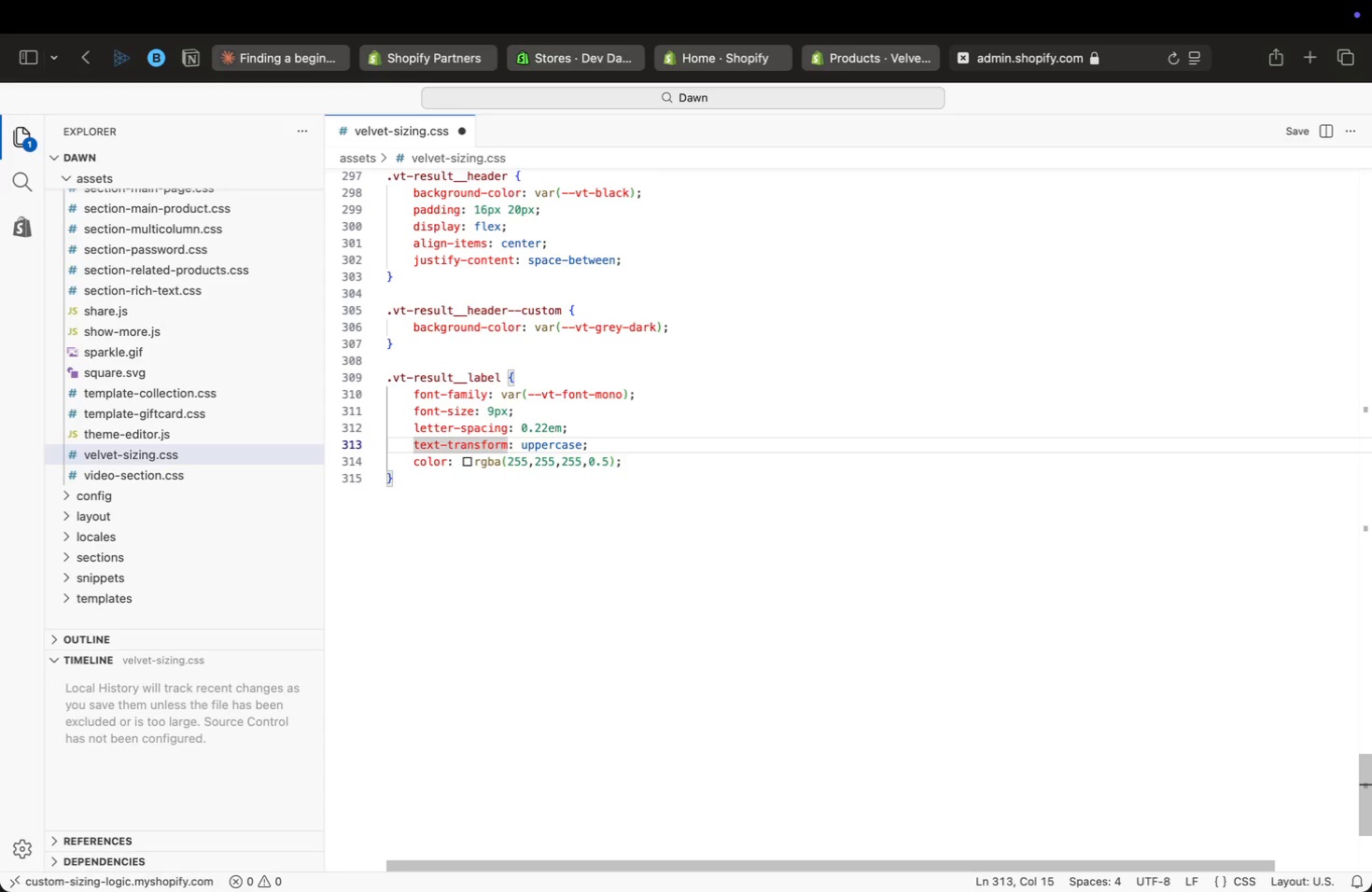 
key(ArrowDown)
 